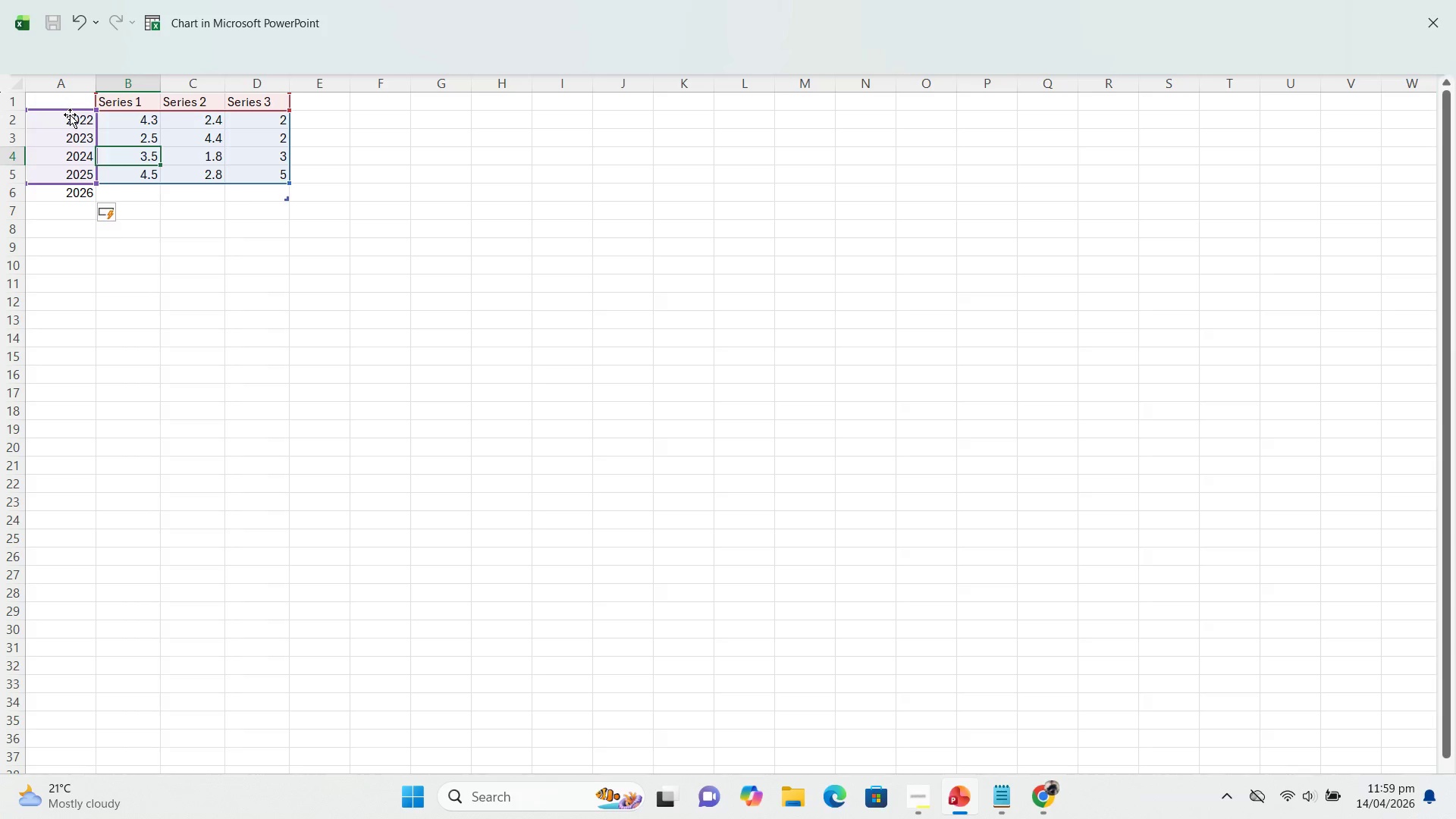 
key(ArrowDown)
 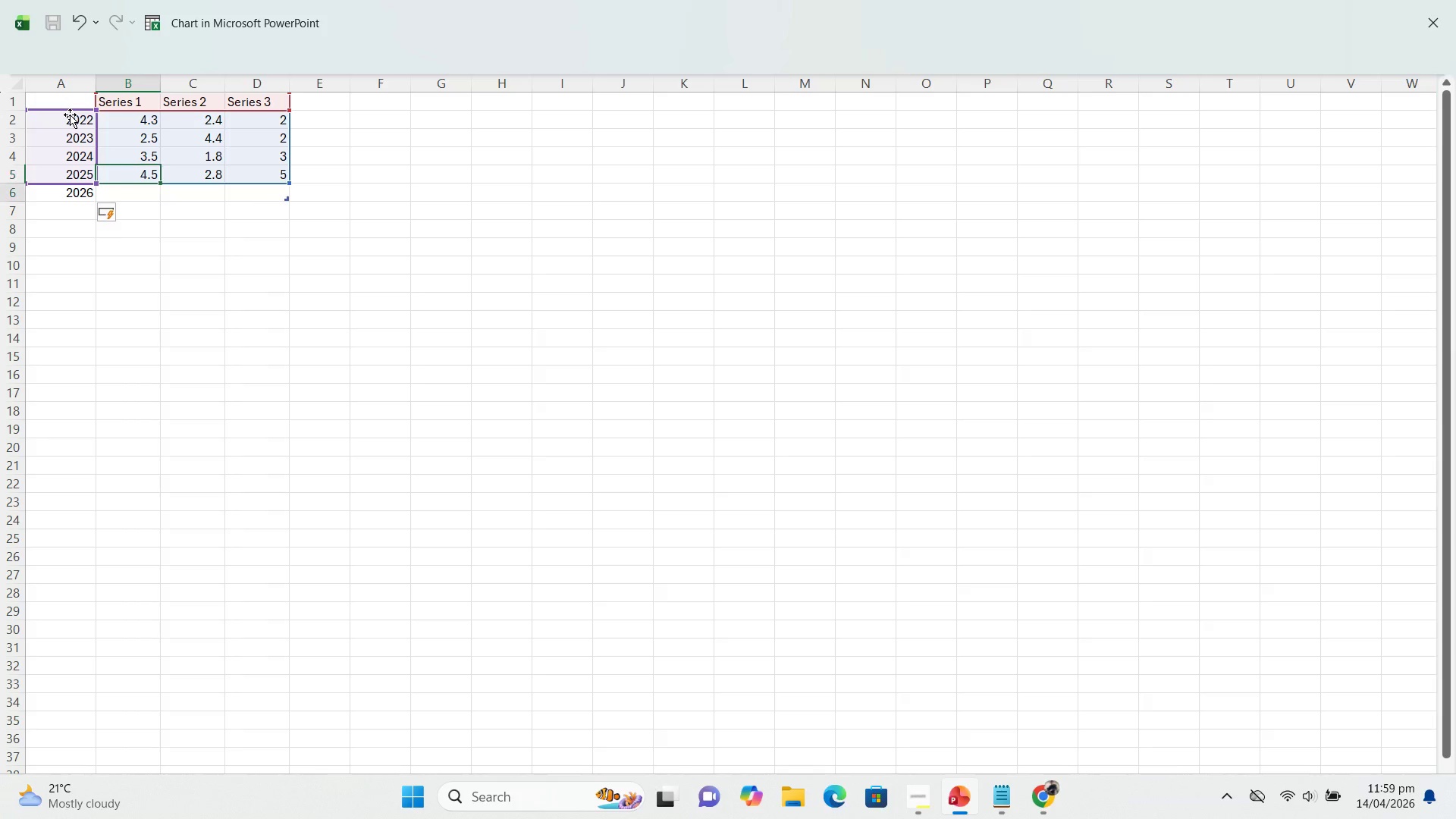 
key(ArrowDown)
 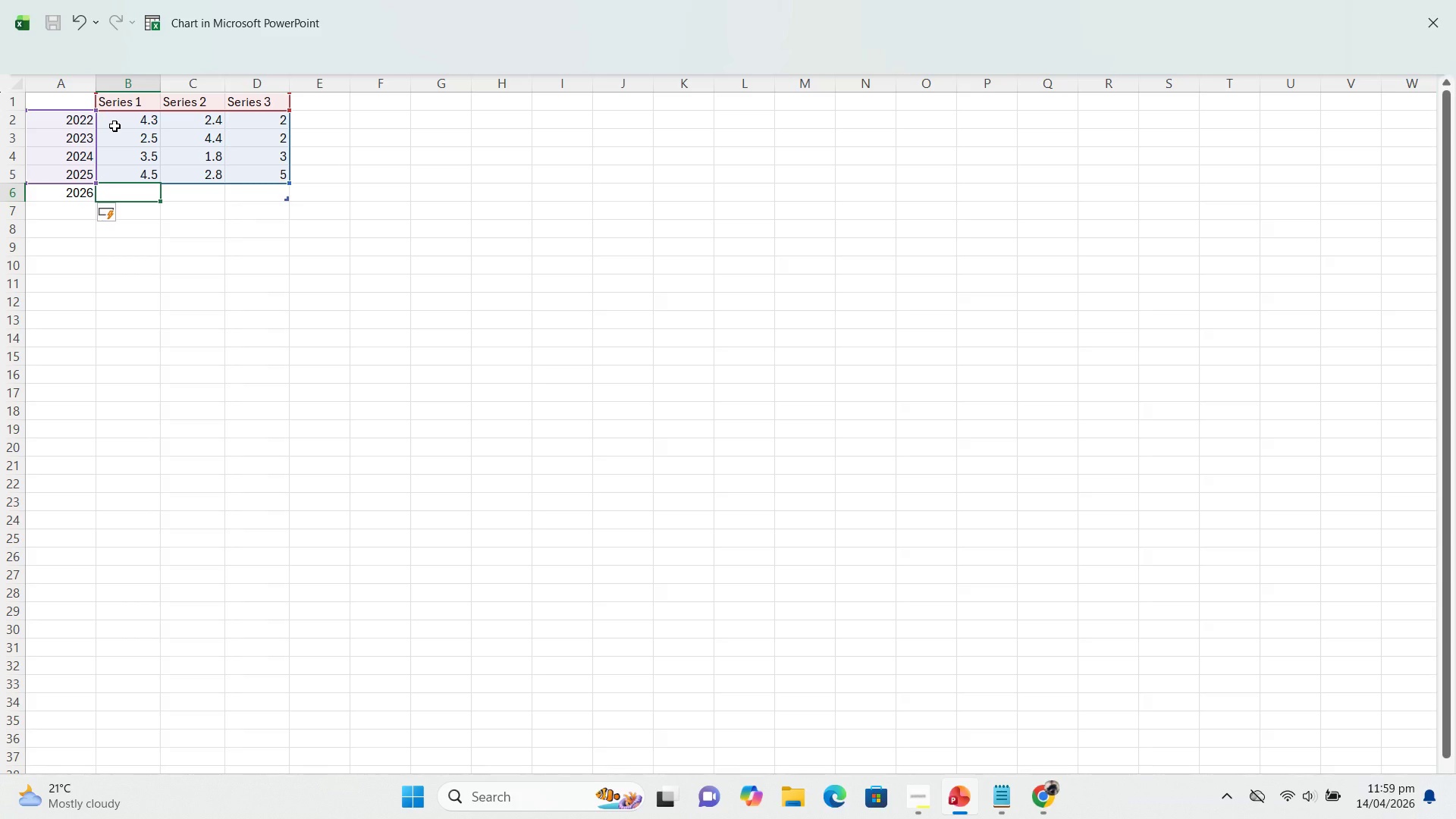 
wait(13.52)
 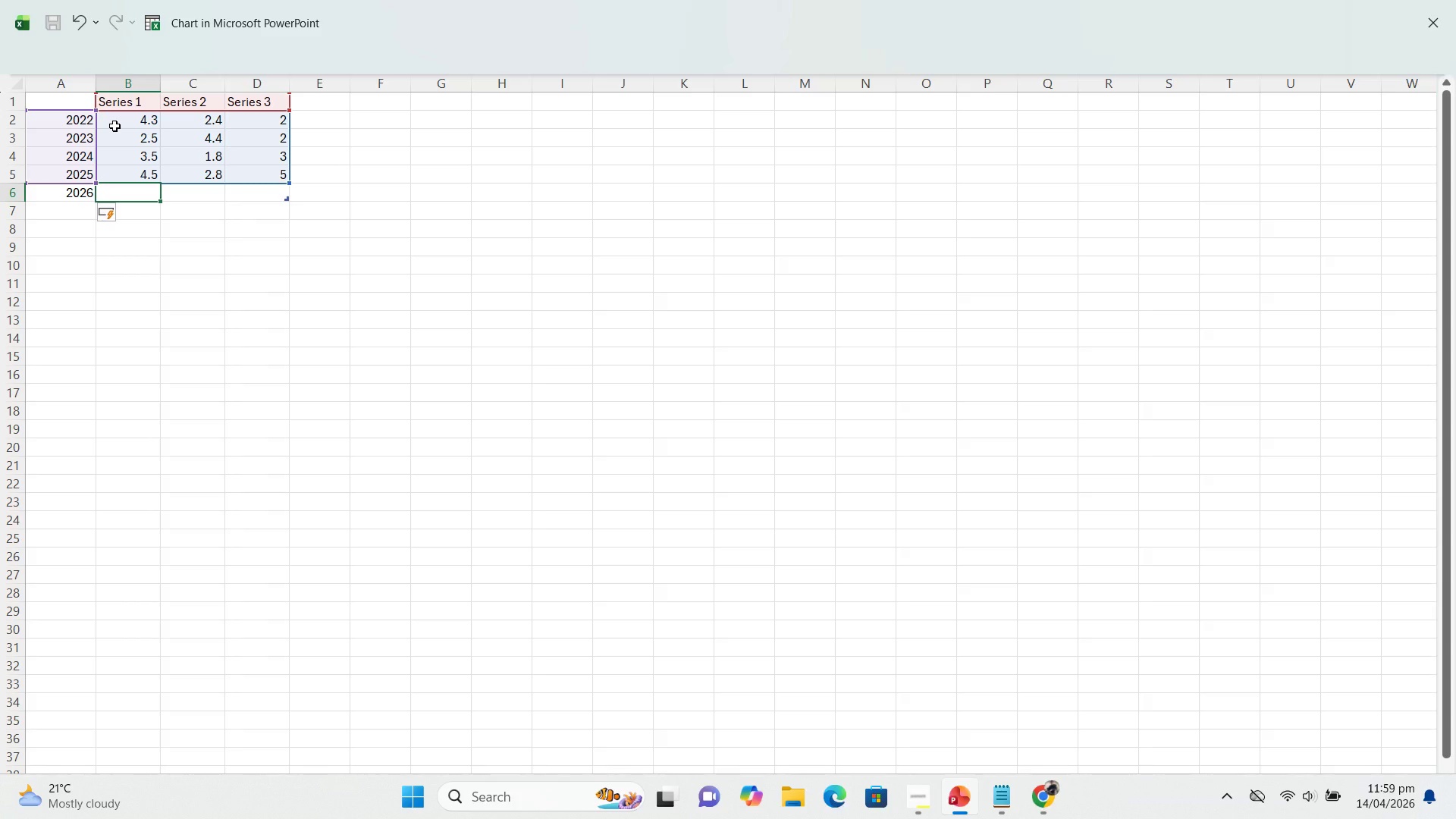 
left_click_drag(start_coordinate=[406, 24], to_coordinate=[654, 270])
 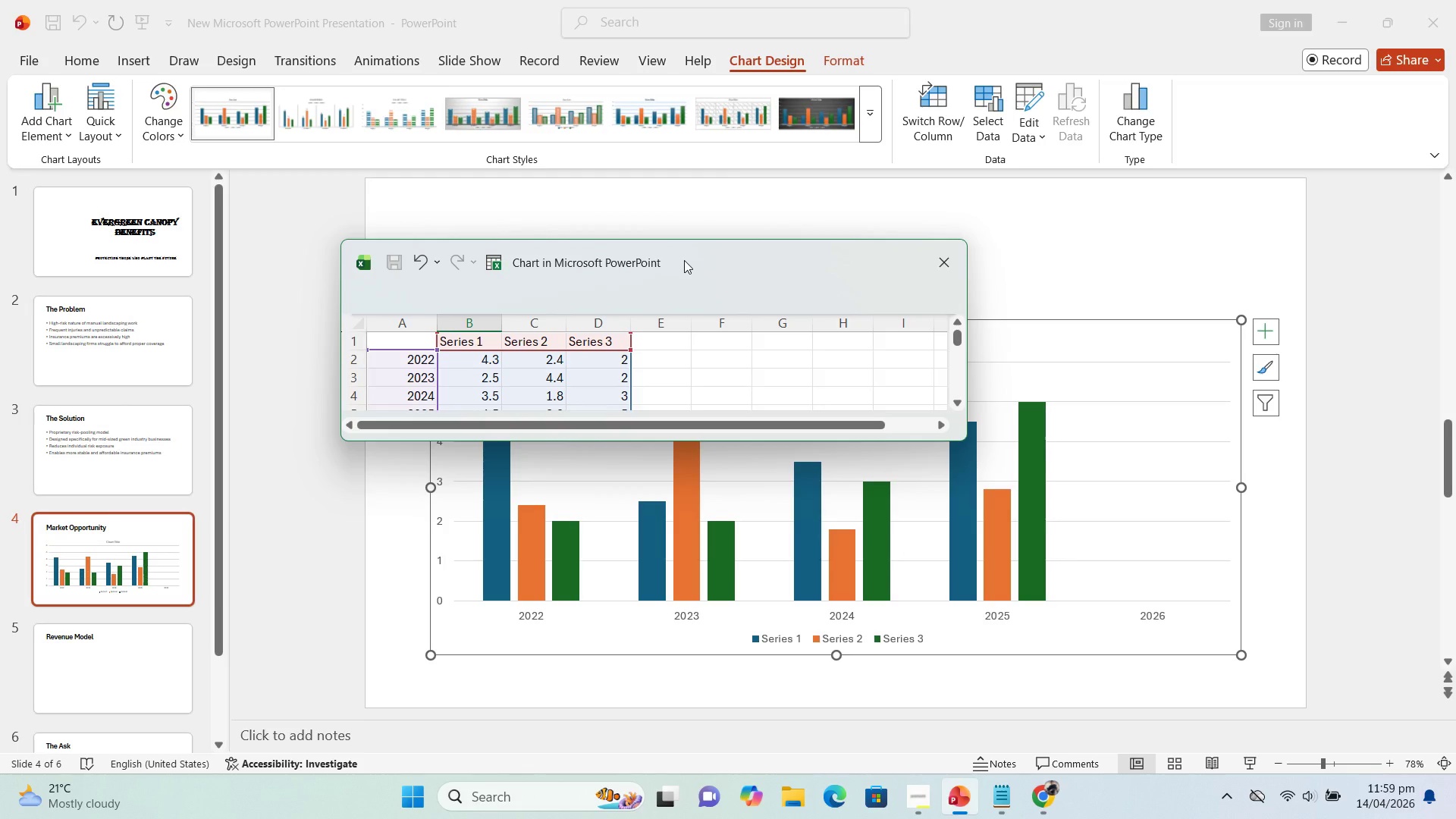 
double_click([684, 260])
 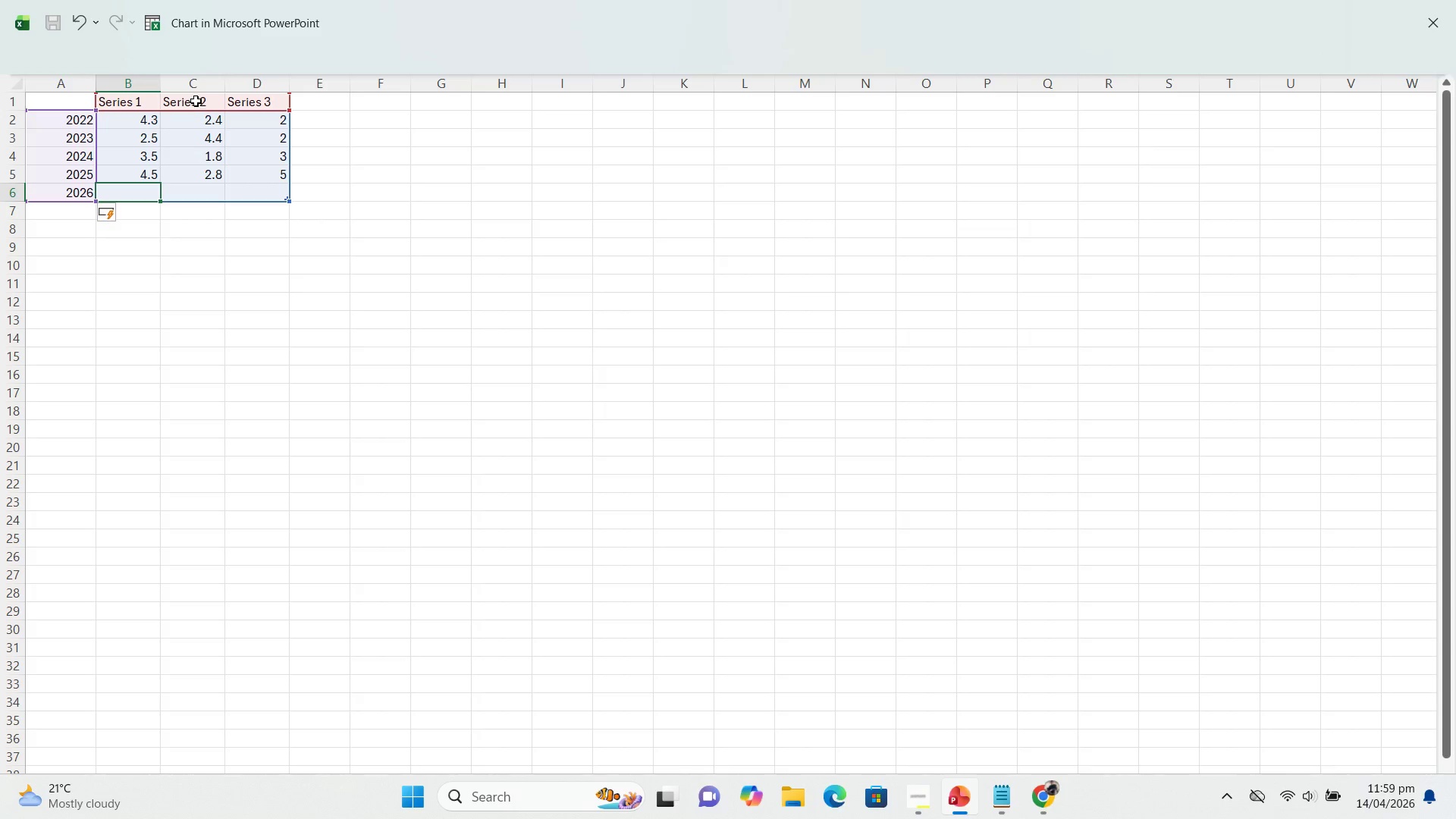 
left_click([1422, 30])
 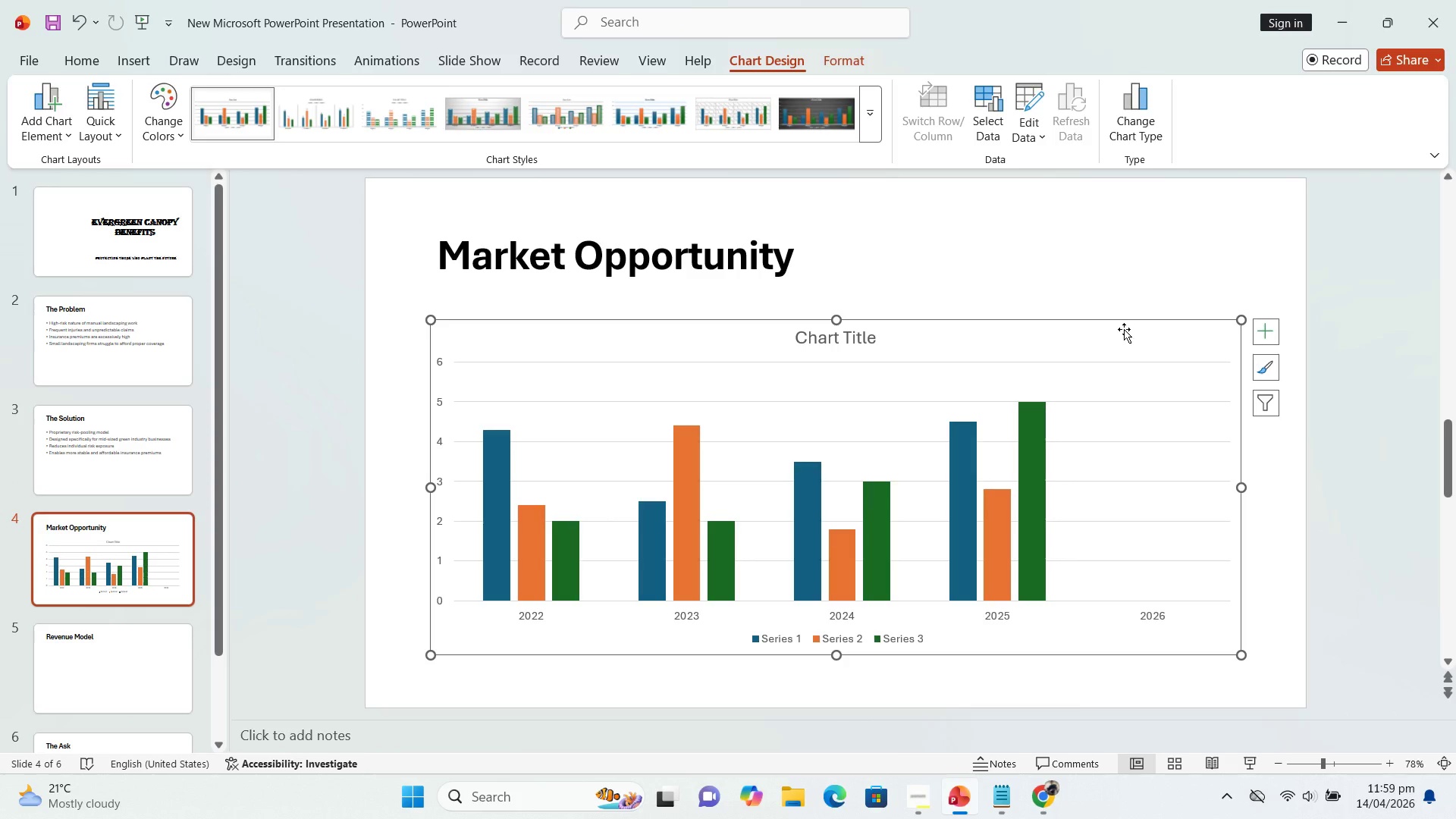 
left_click([1124, 329])
 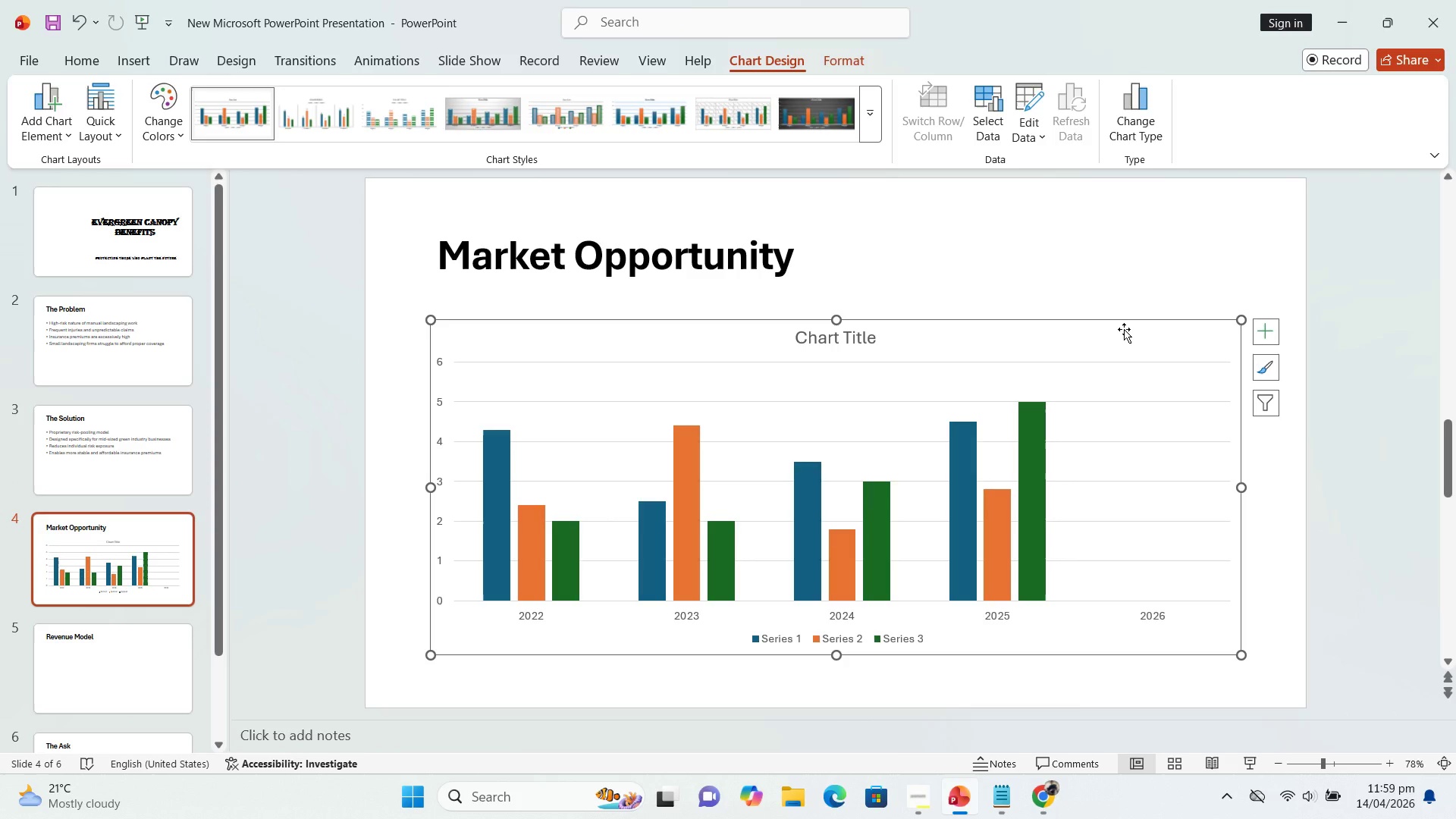 
key(Delete)
 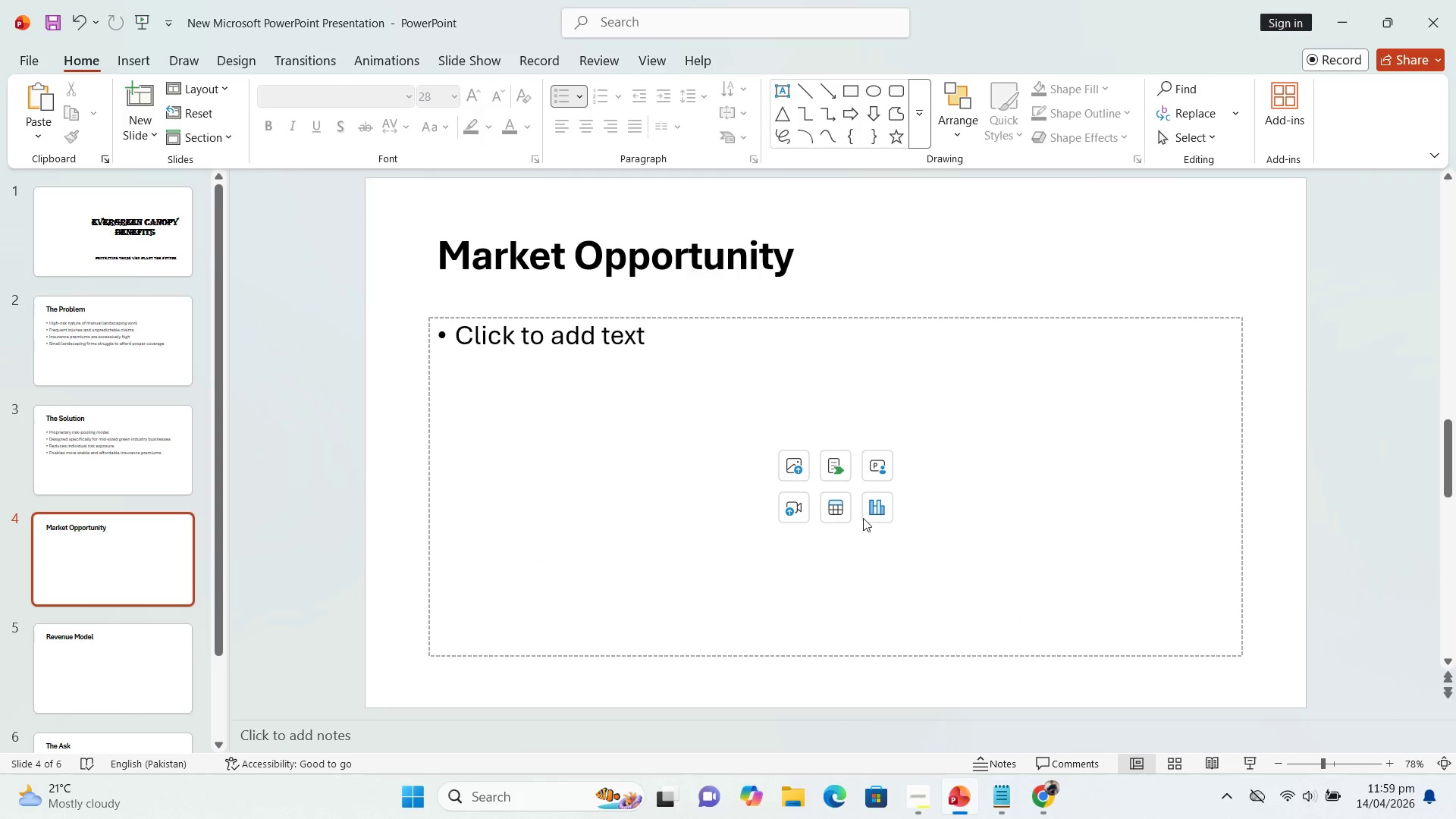 
left_click([882, 507])
 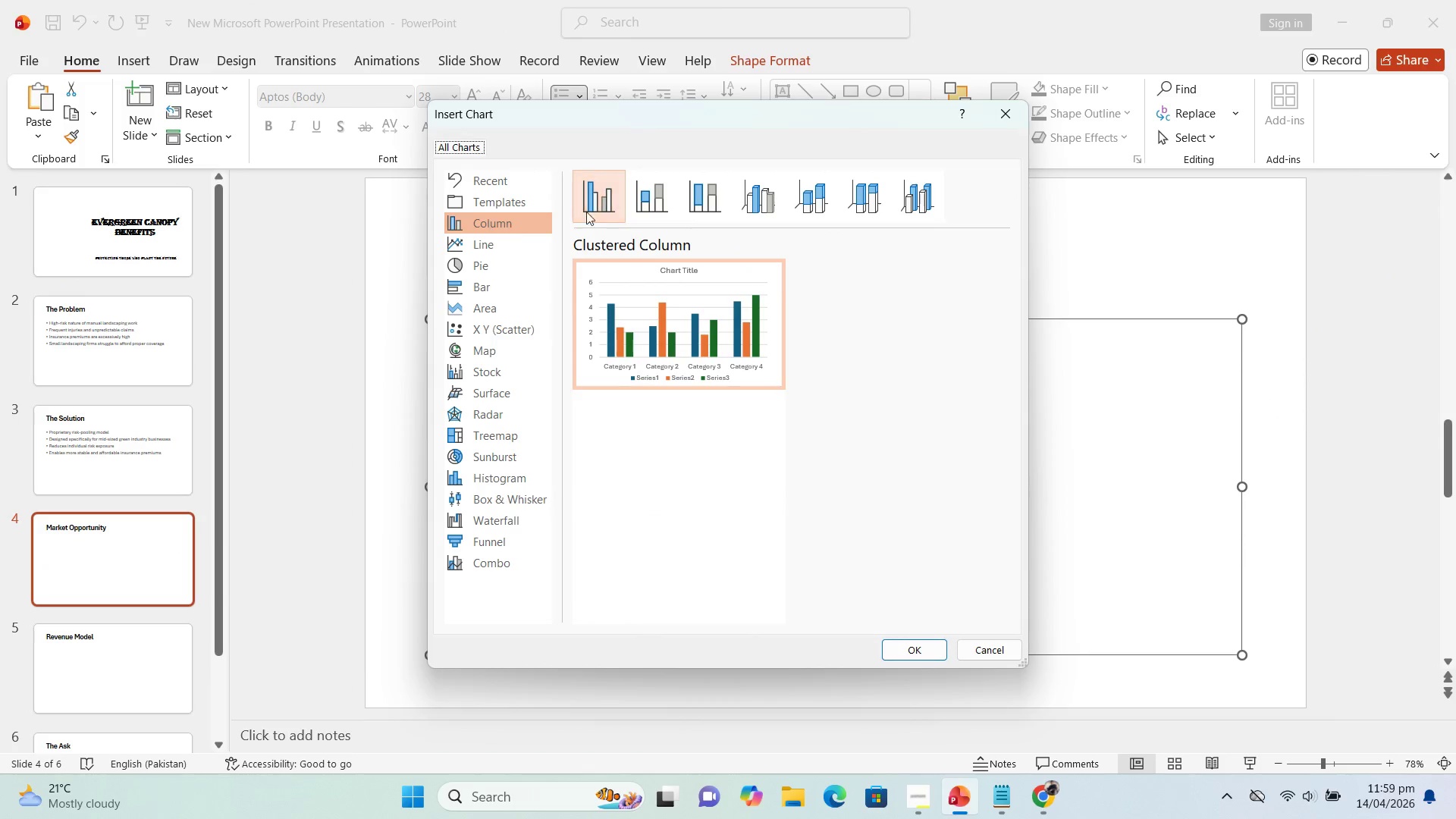 
left_click([648, 204])
 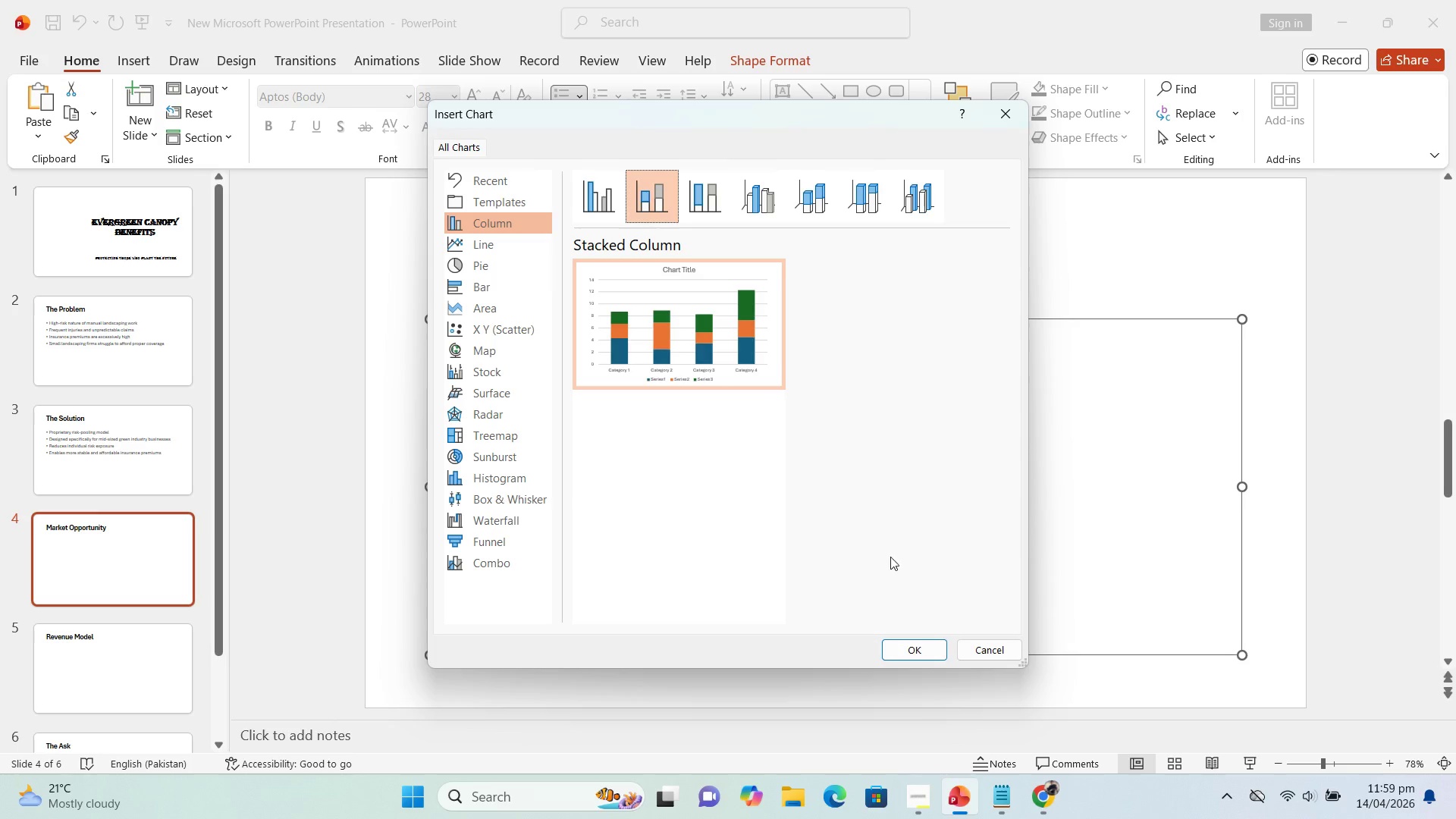 
left_click([908, 651])
 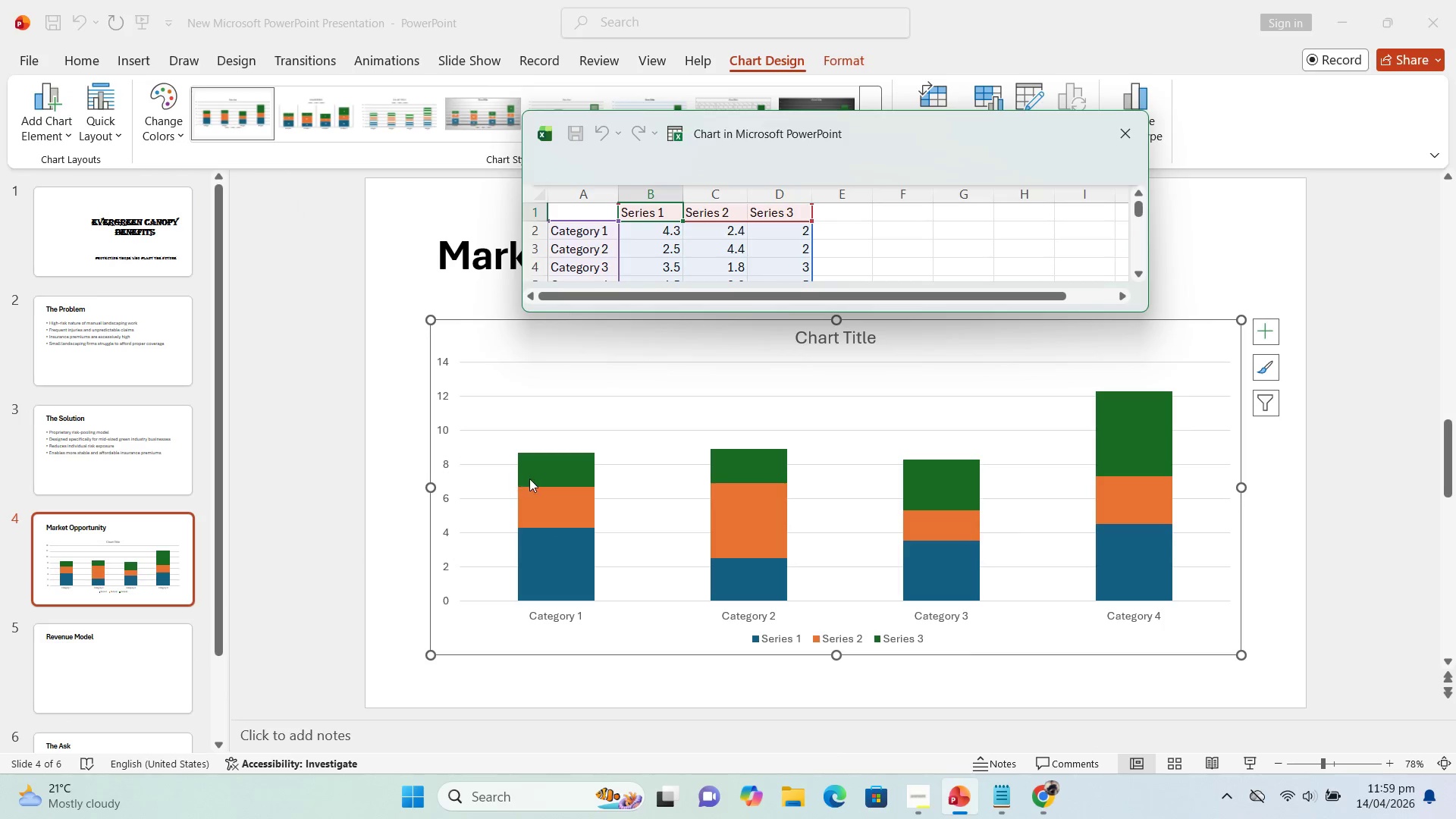 
wait(13.55)
 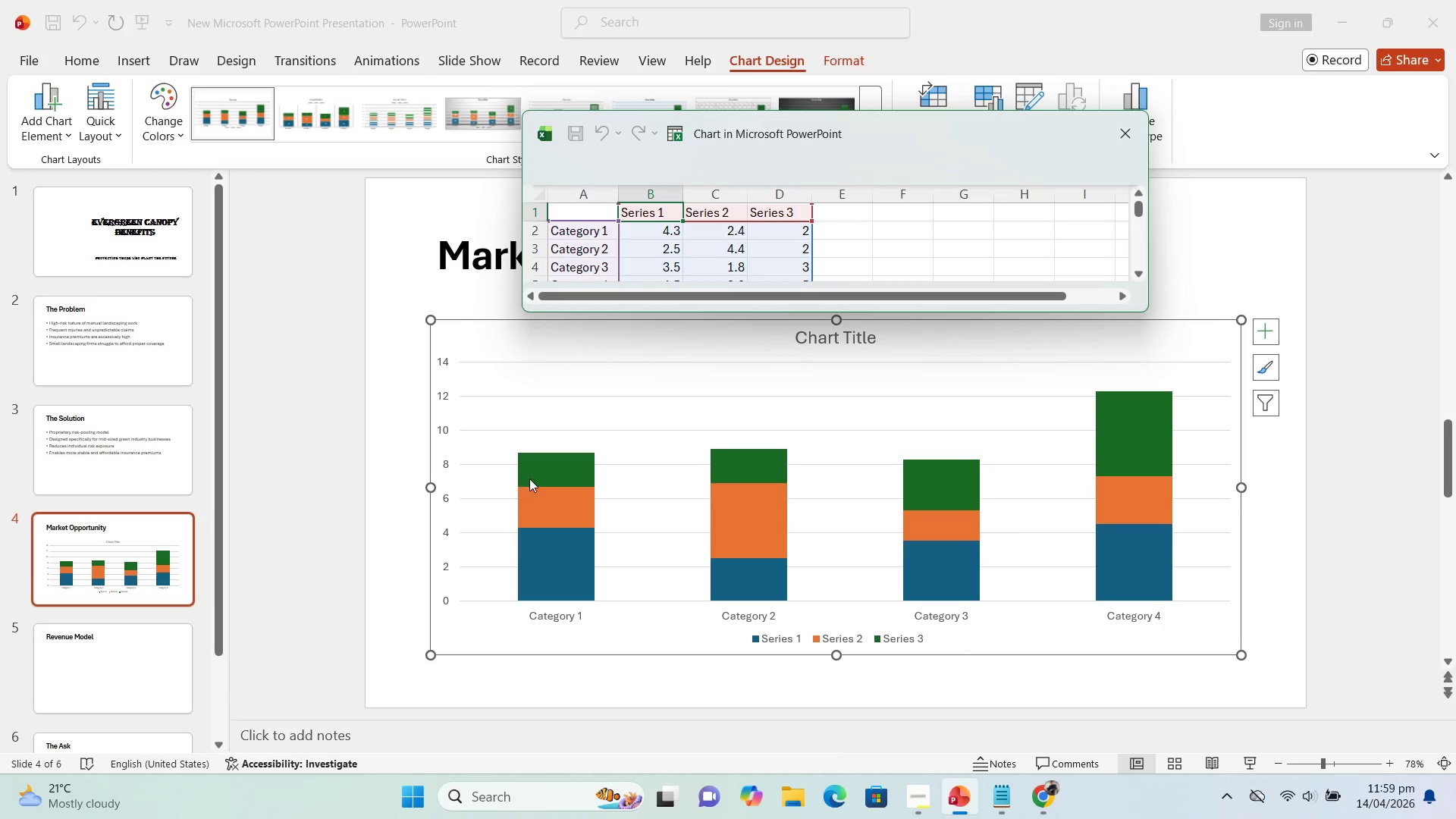 
double_click([1044, 132])
 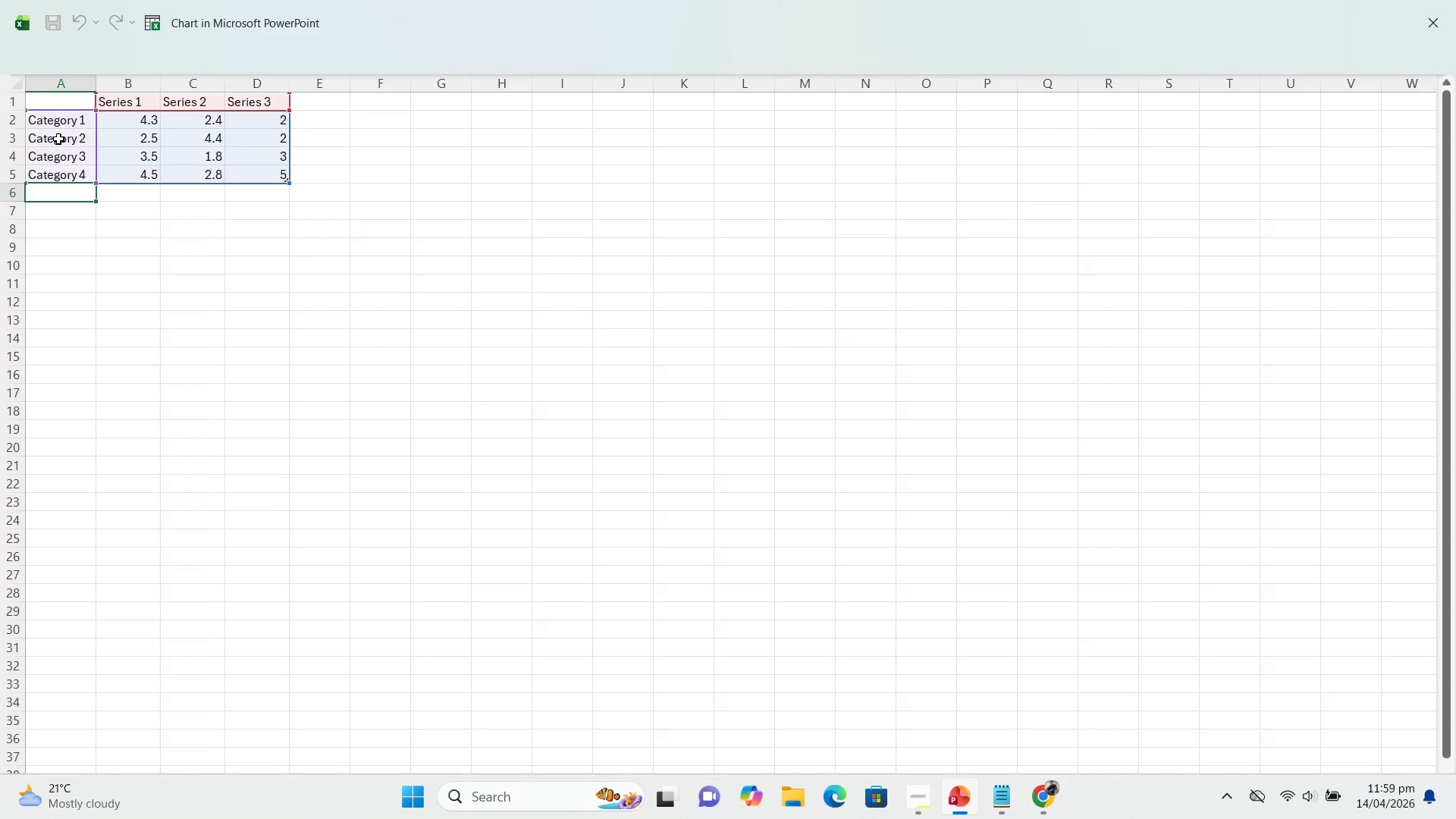 
left_click([59, 118])
 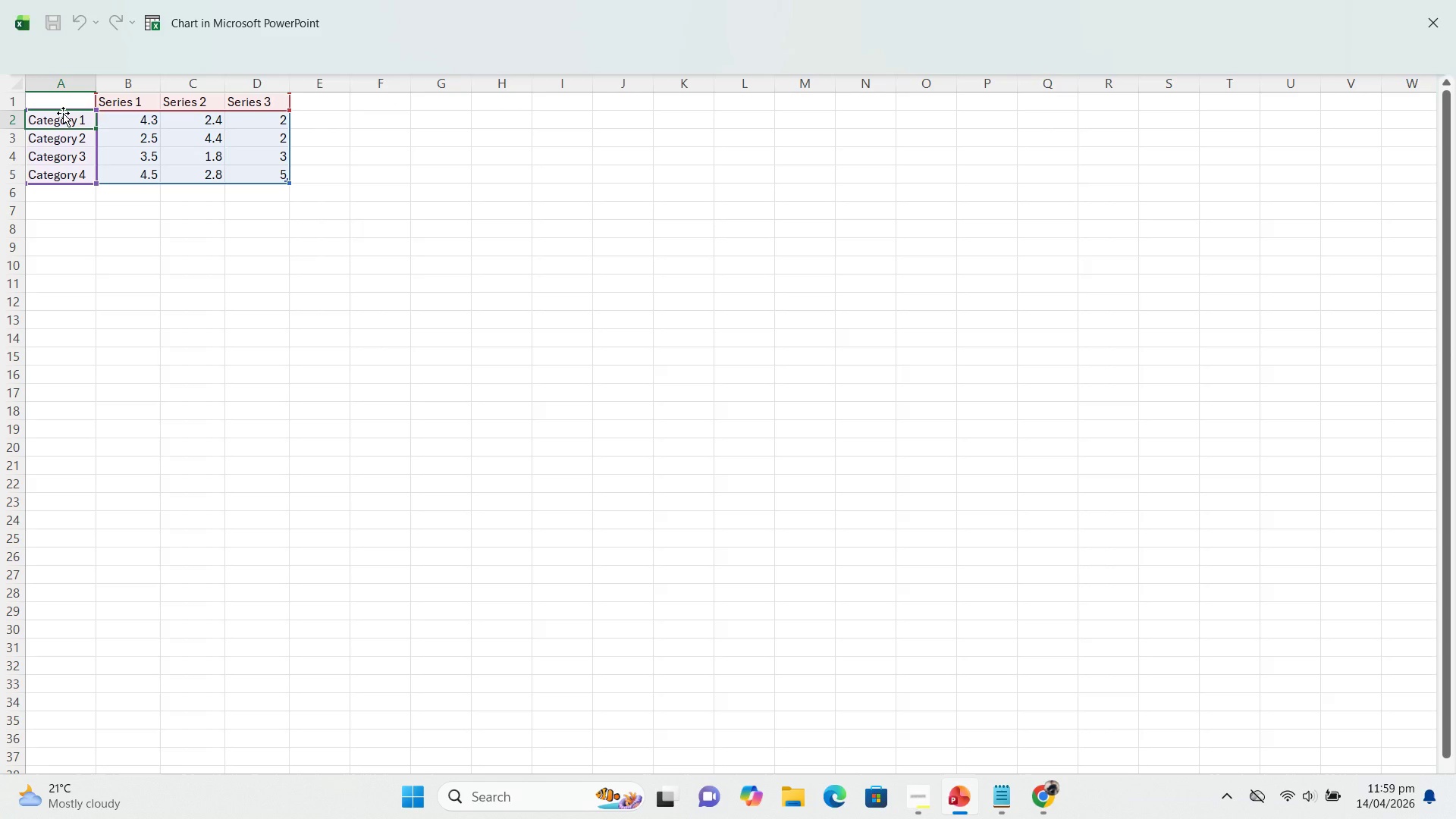 
type(20222)
 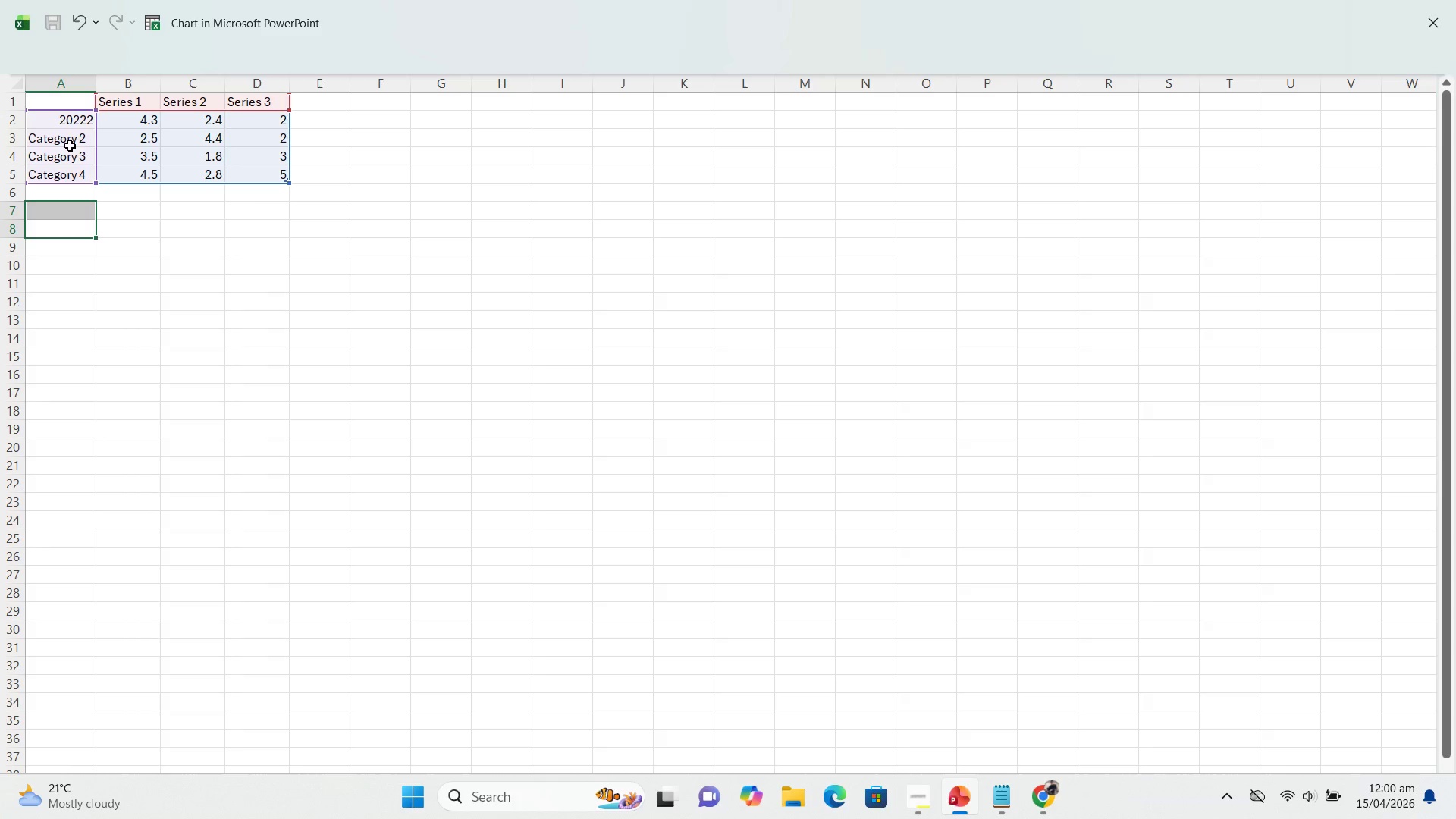 
left_click([74, 122])
 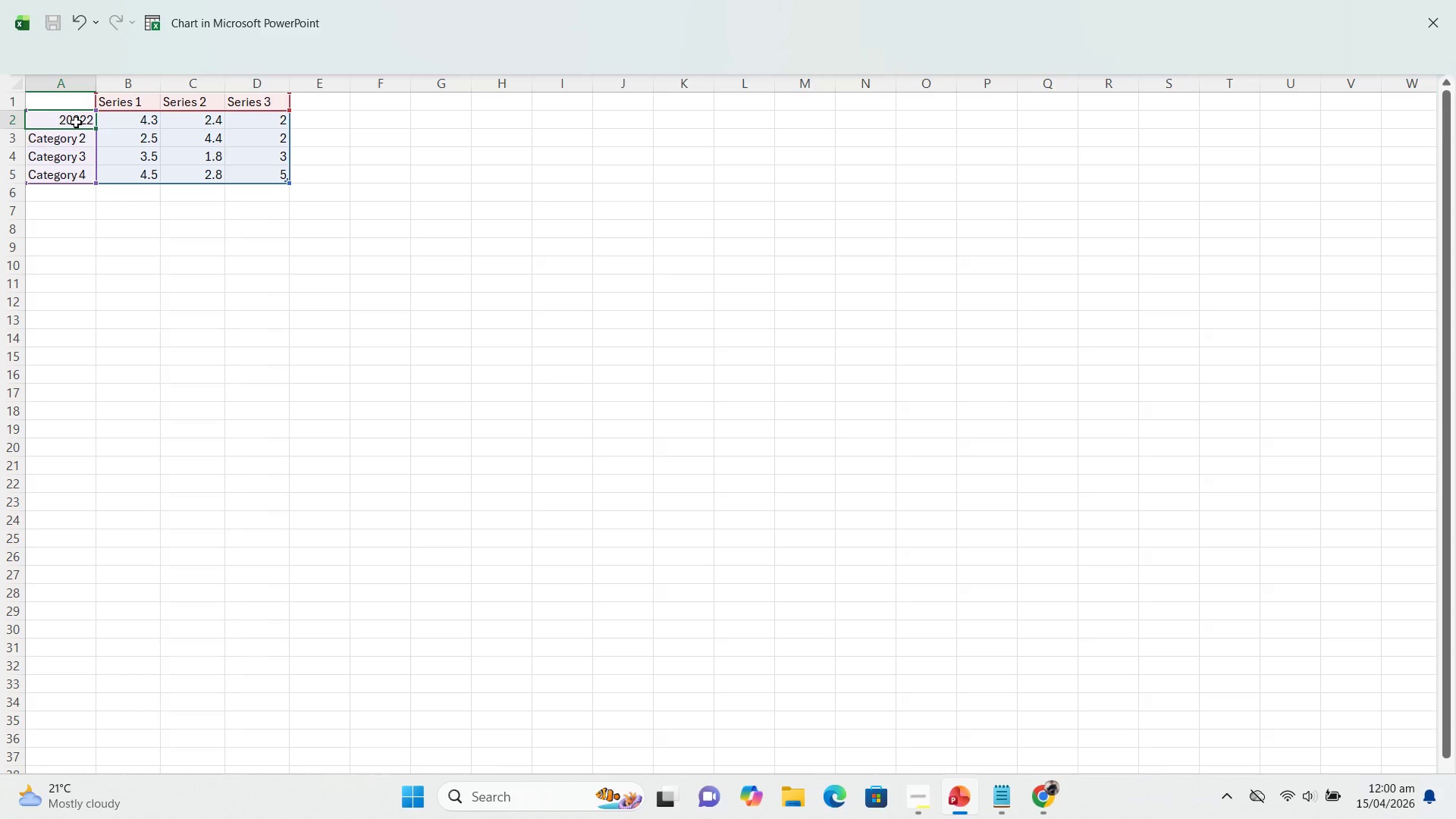 
double_click([76, 122])
 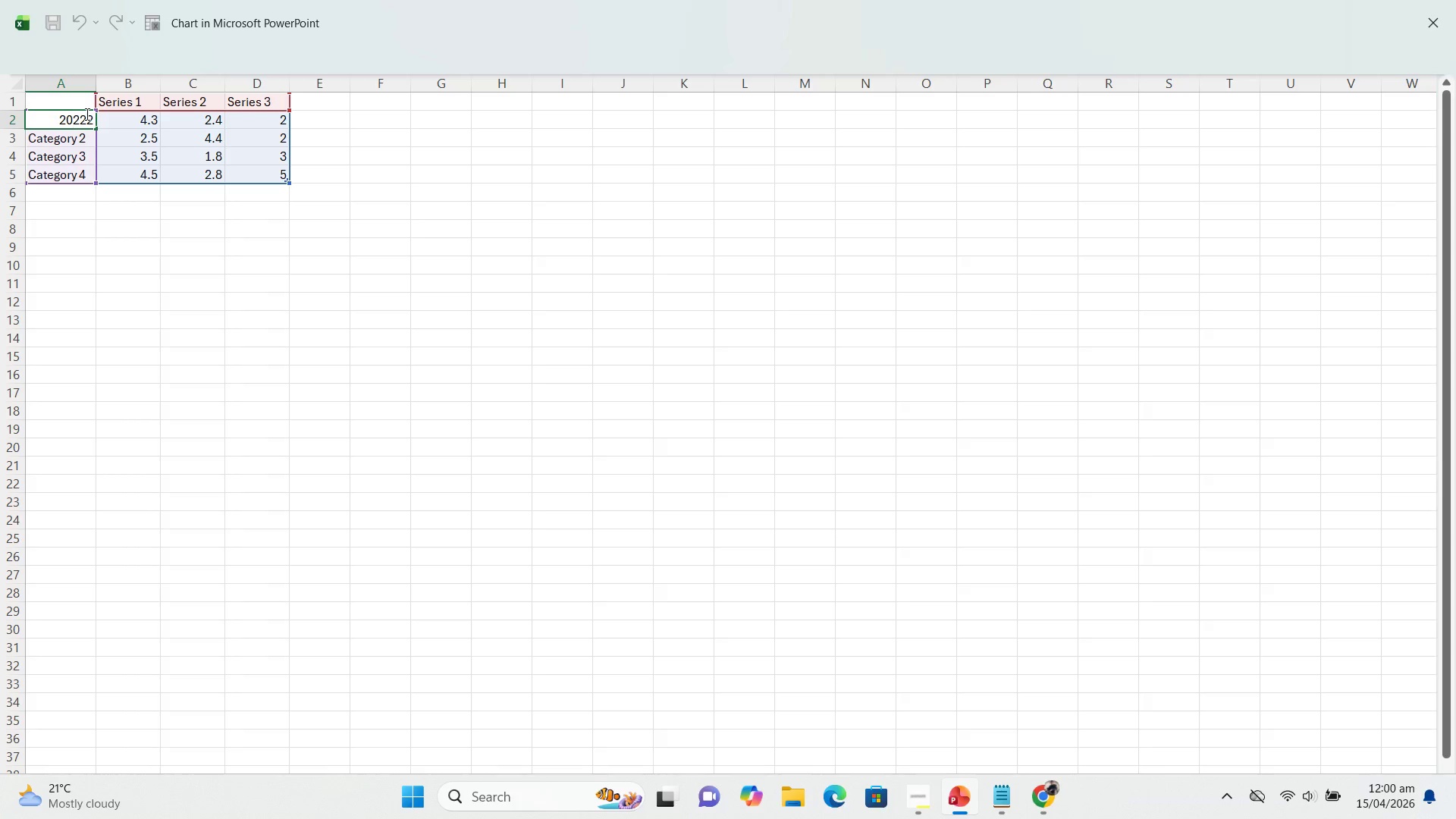 
left_click([86, 114])
 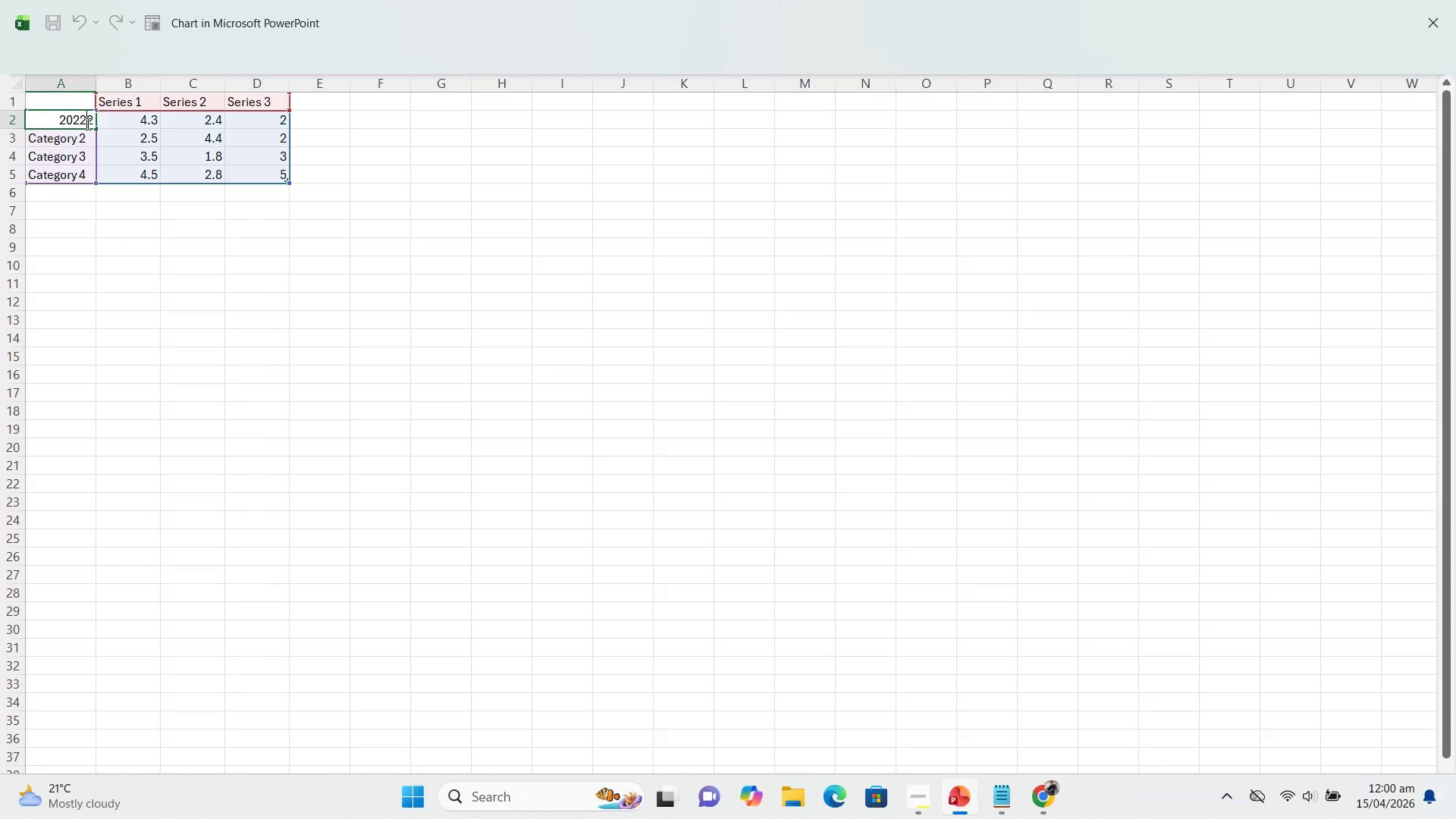 
key(Backspace)
 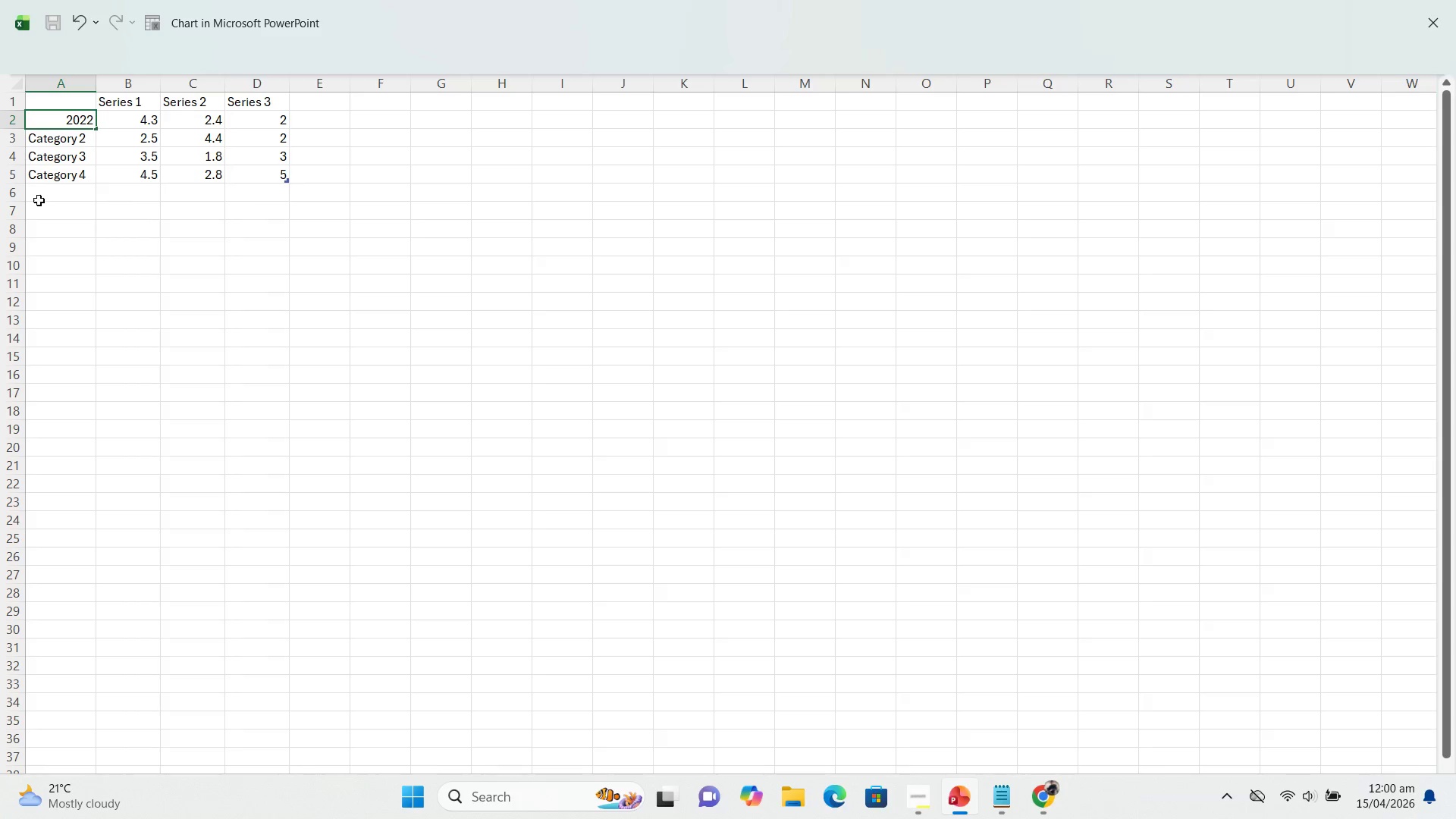 
left_click([39, 202])
 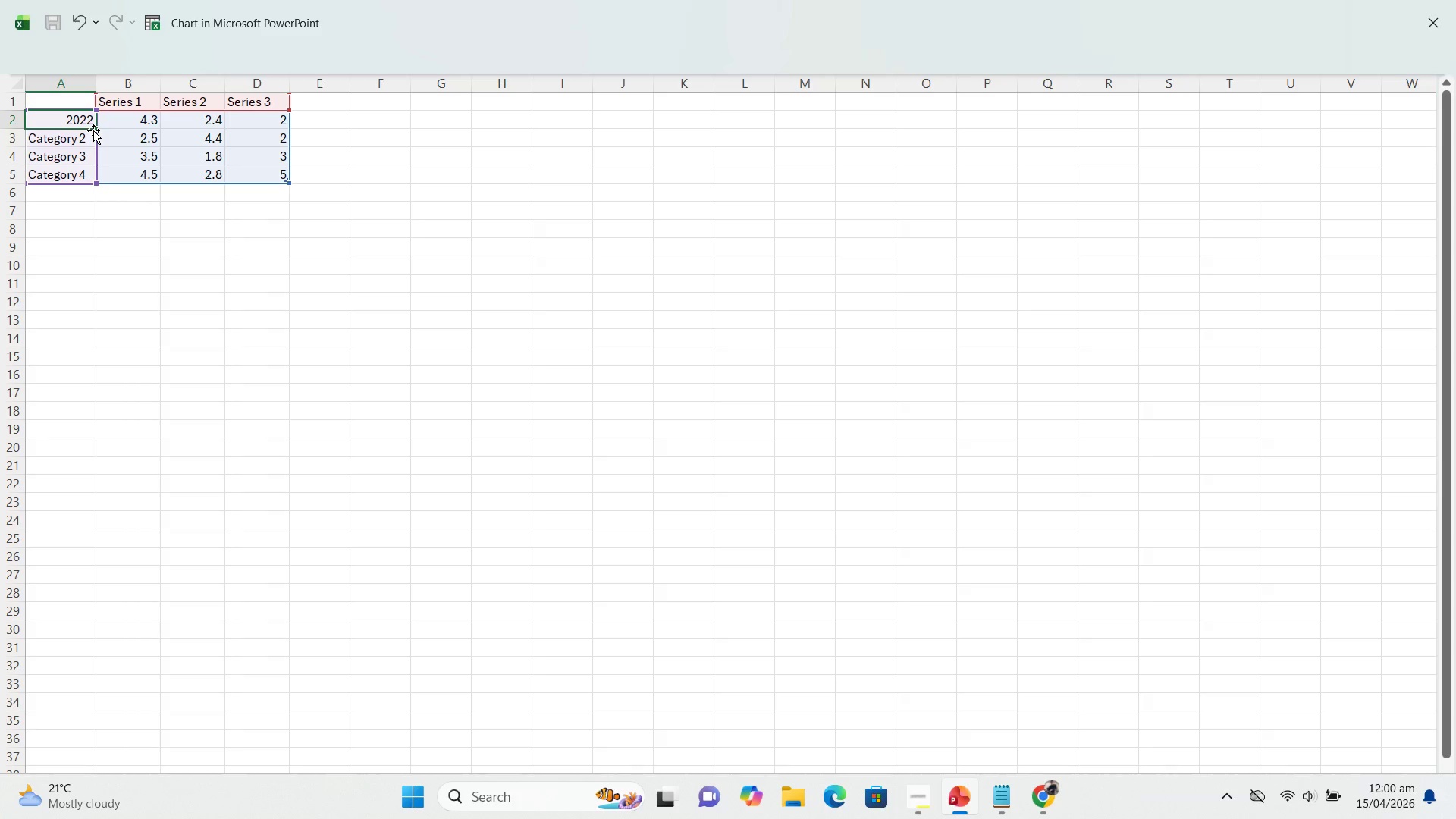 
left_click([79, 127])
 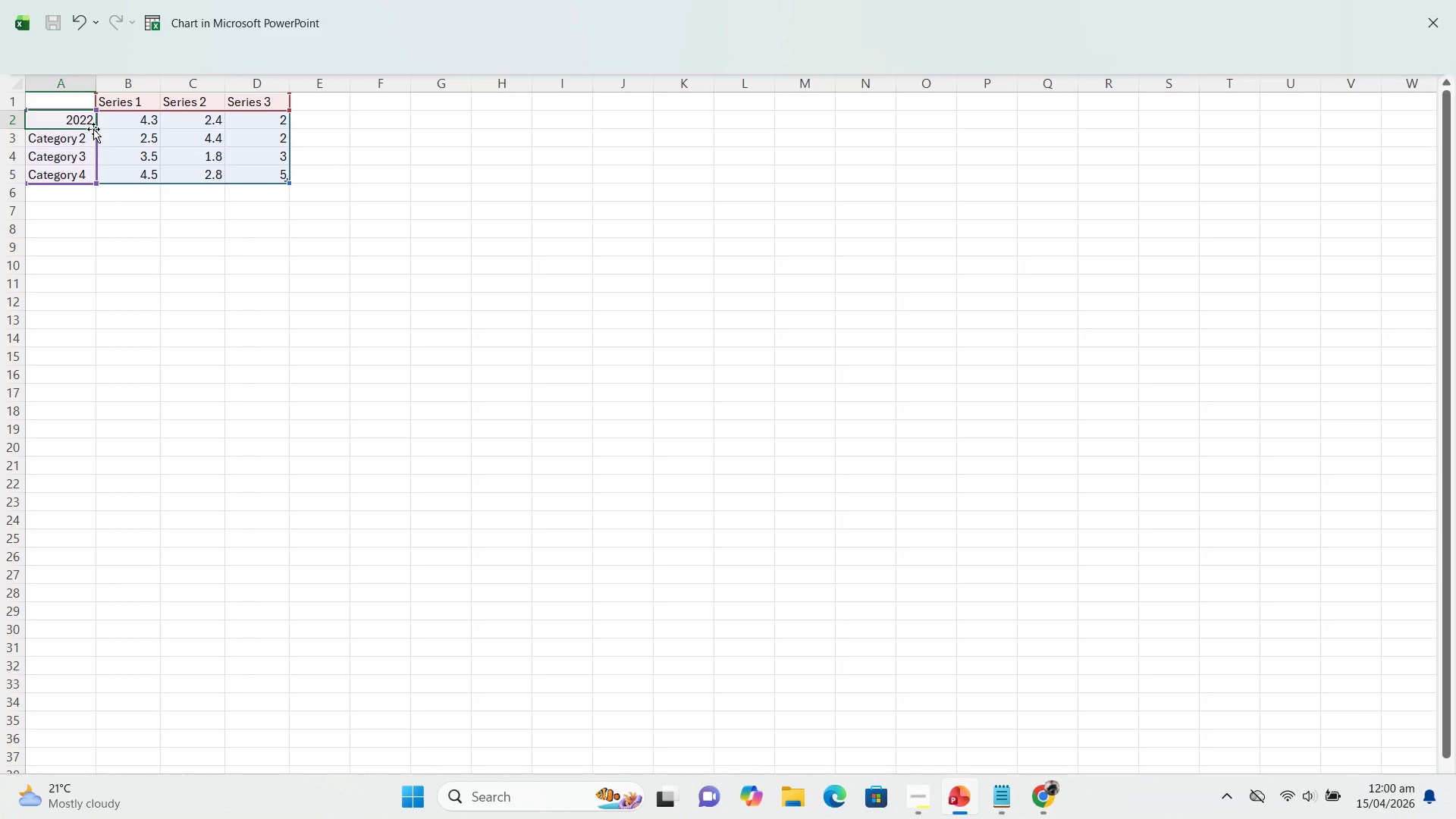 
left_click([64, 121])
 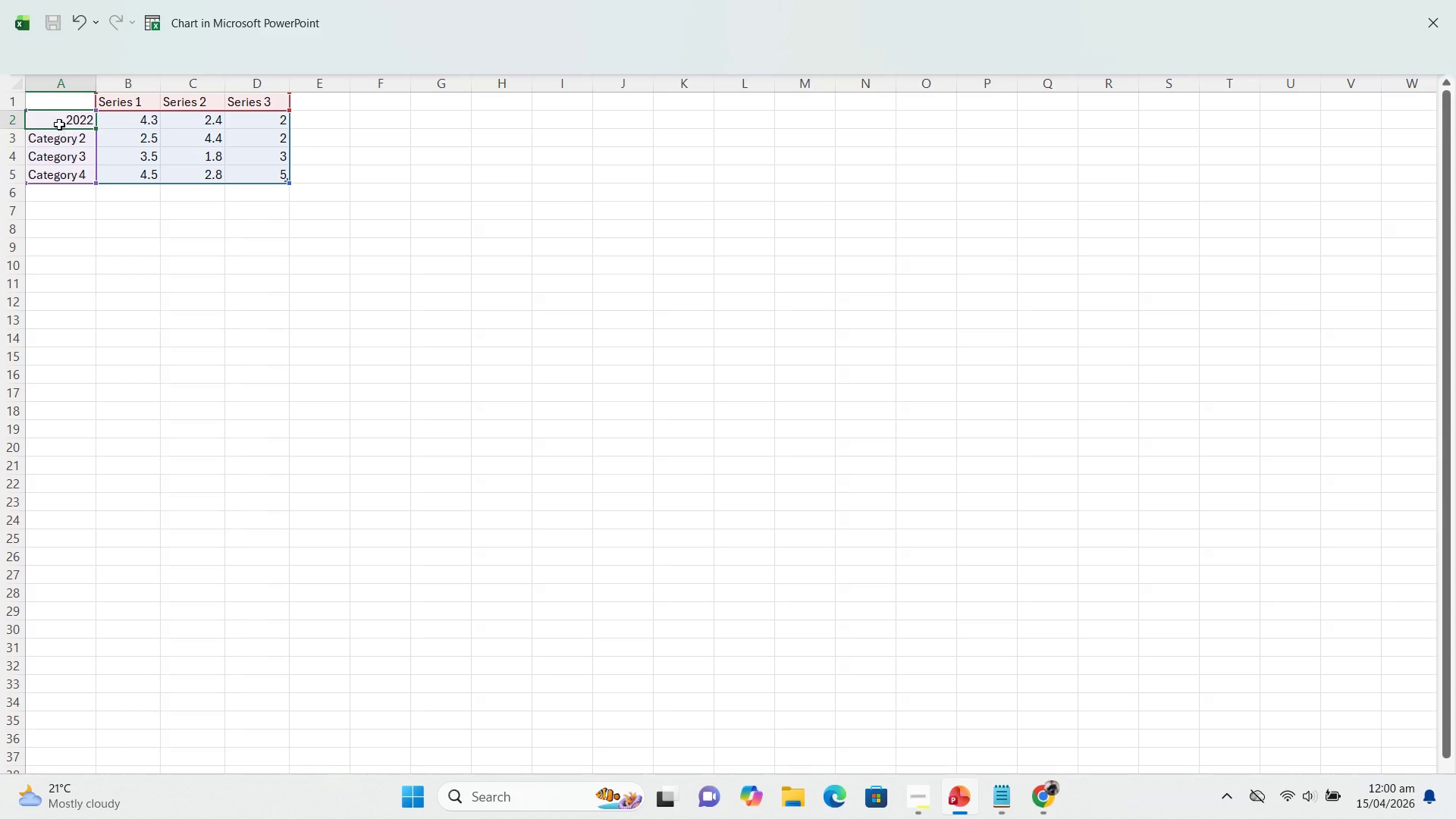 
left_click_drag(start_coordinate=[59, 124], to_coordinate=[59, 174])
 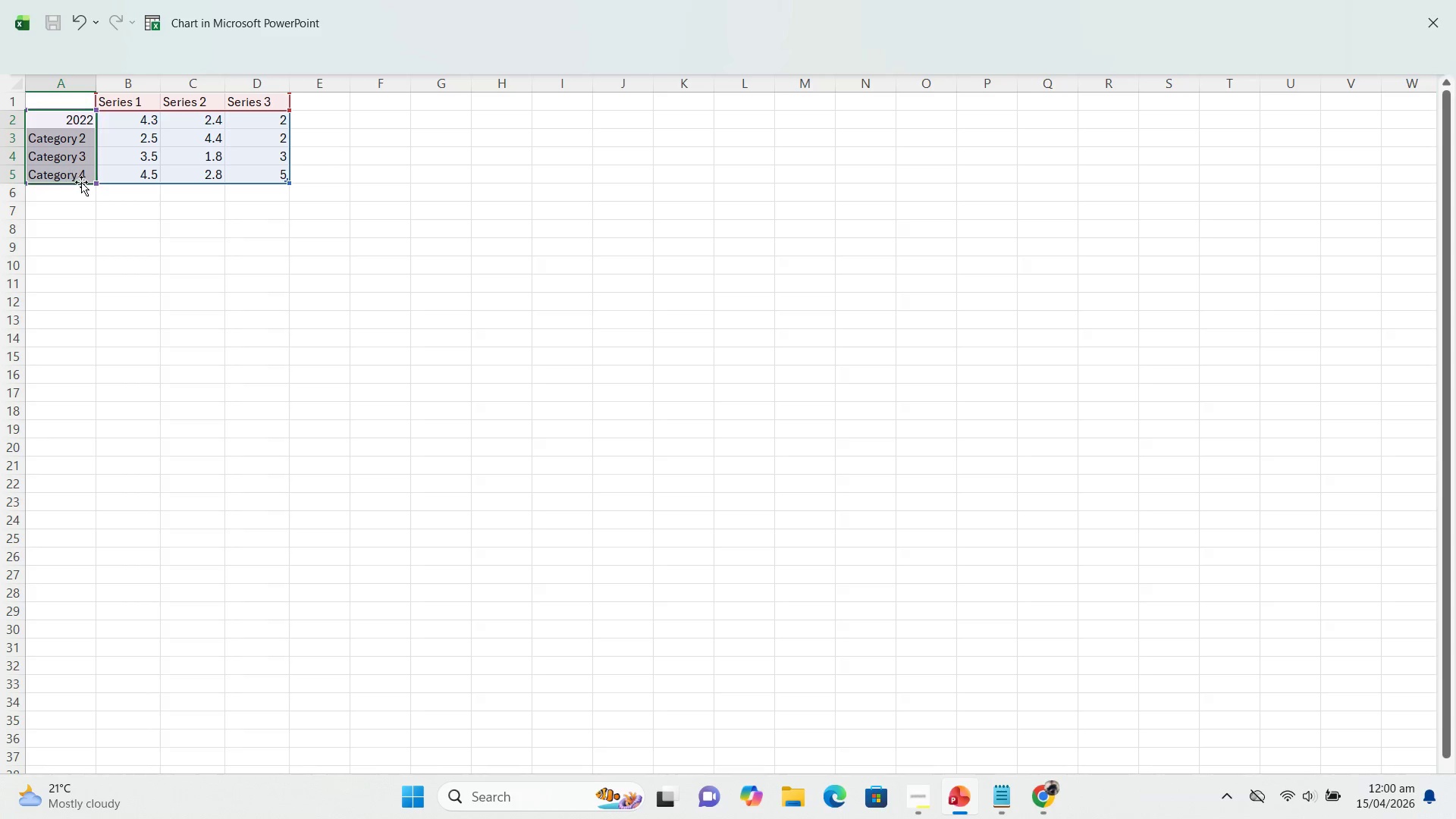 
left_click([81, 182])
 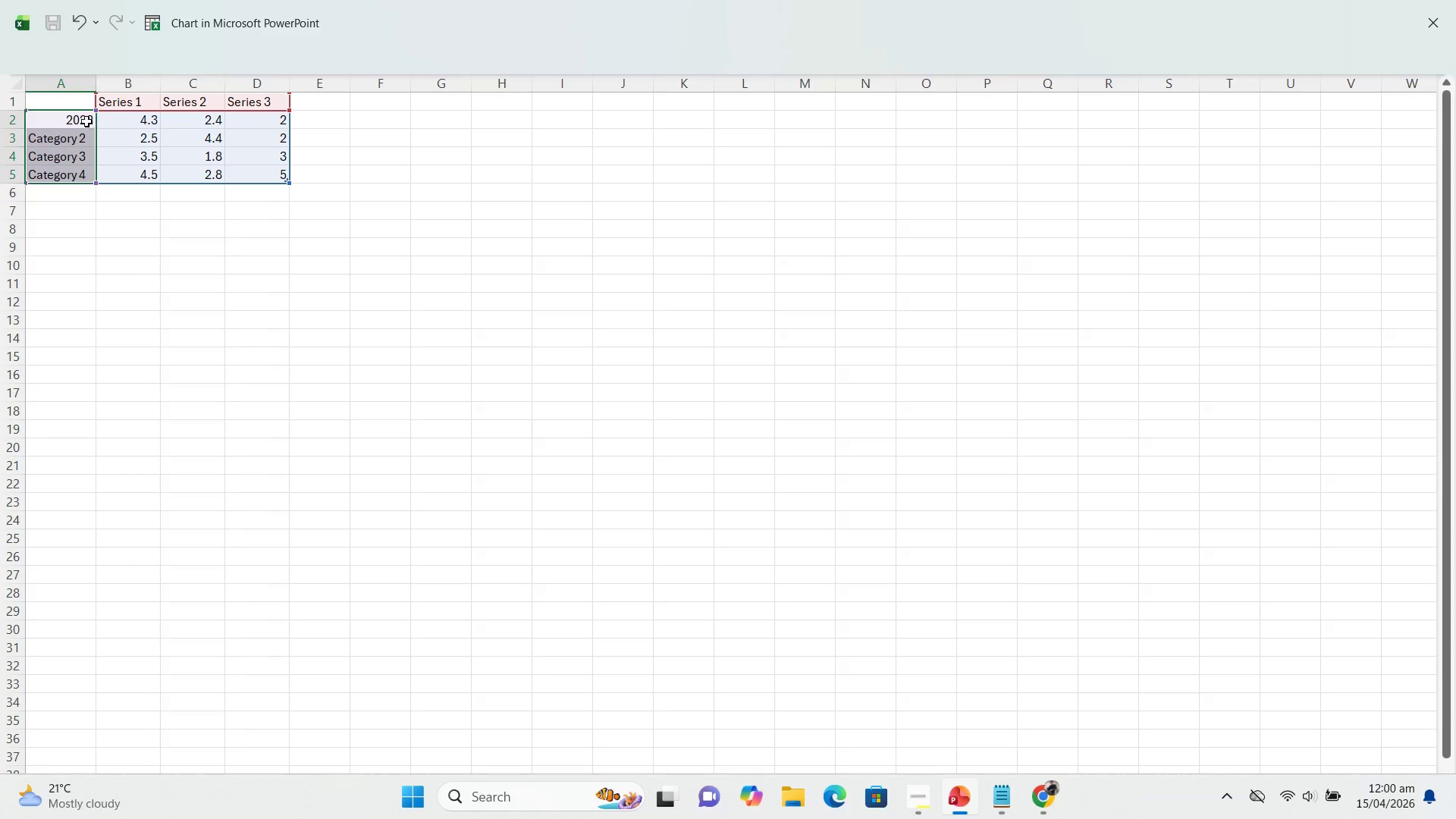 
left_click([83, 118])
 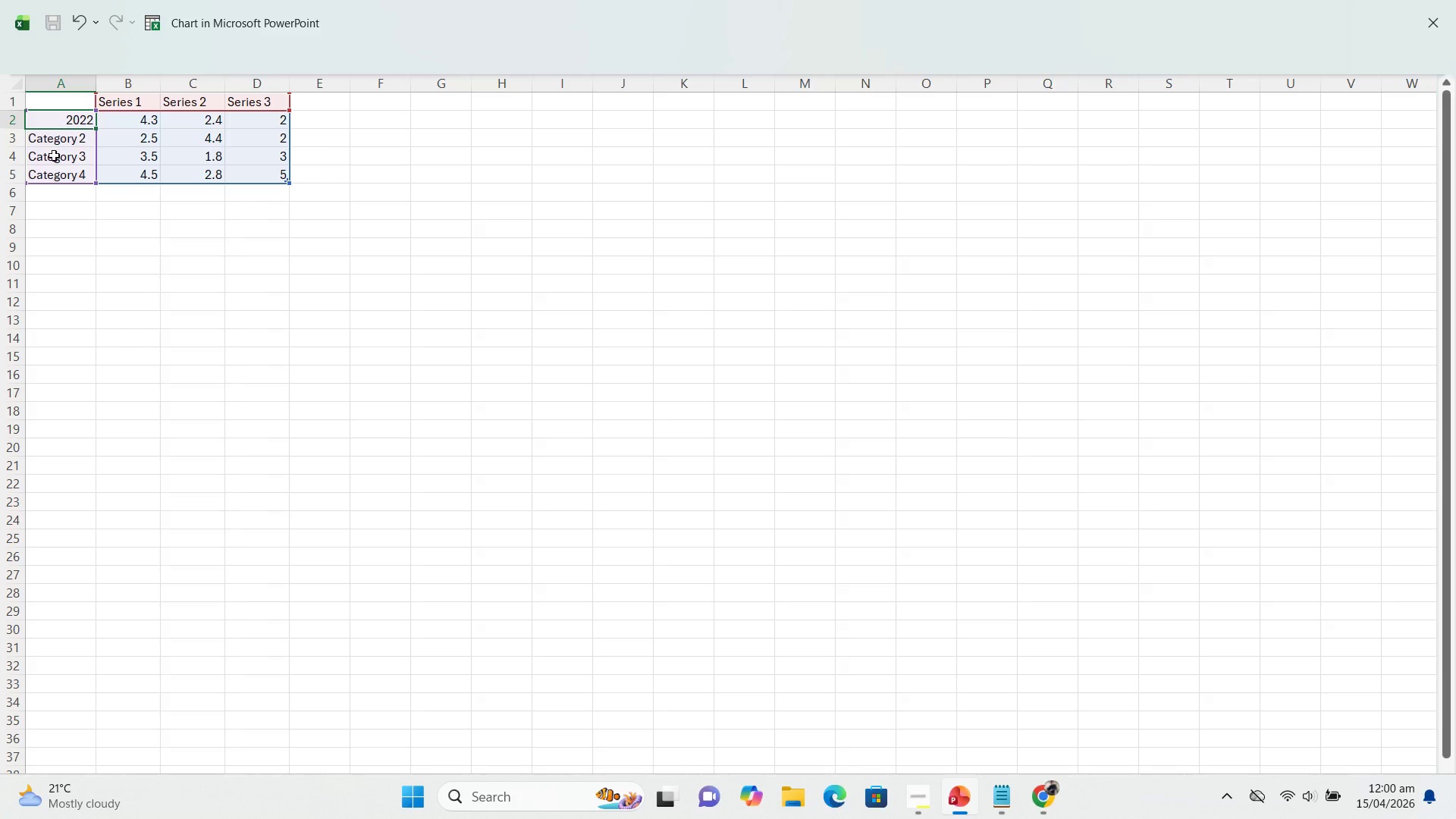 
left_click([70, 137])
 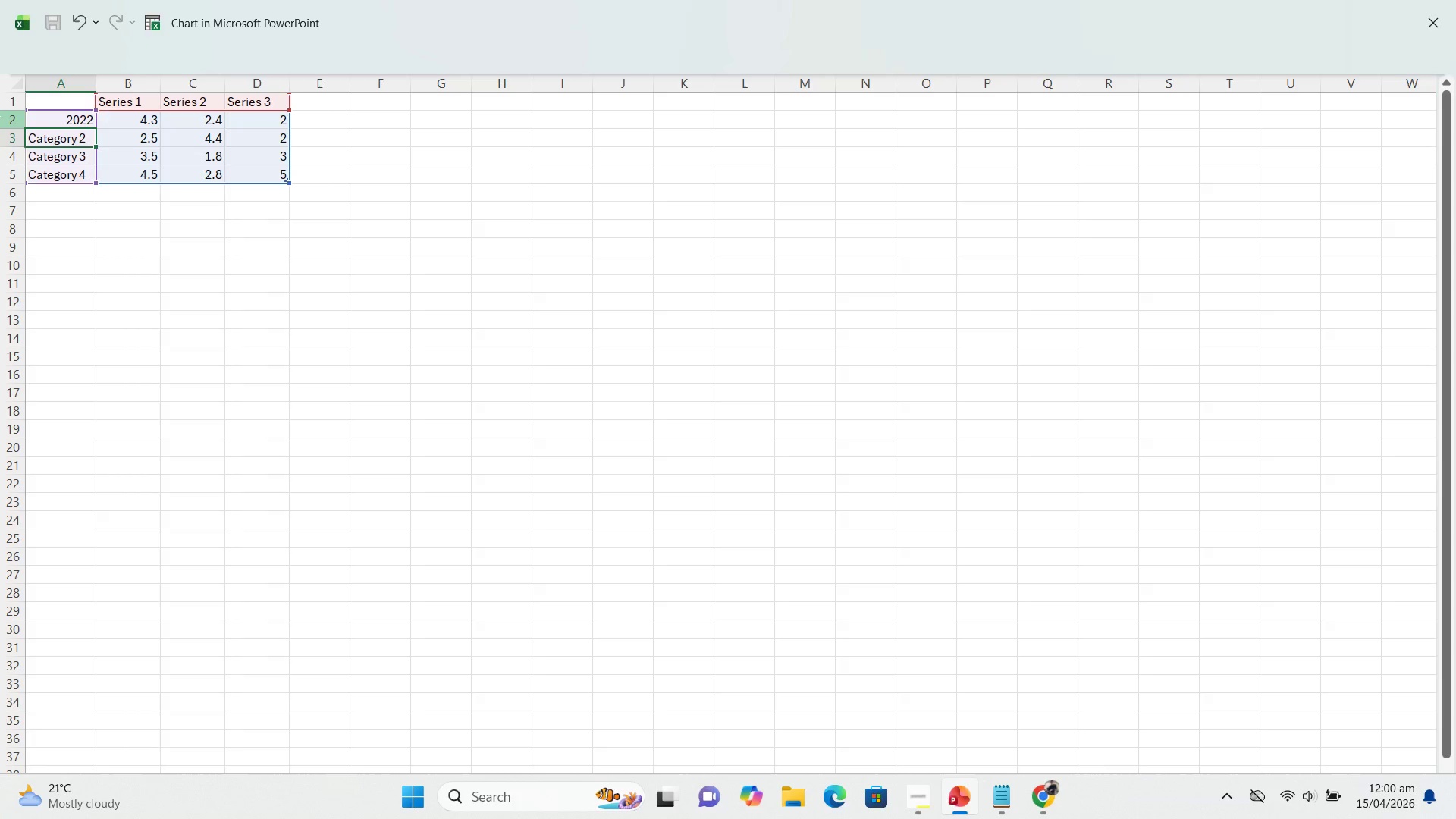 
type(2023)
 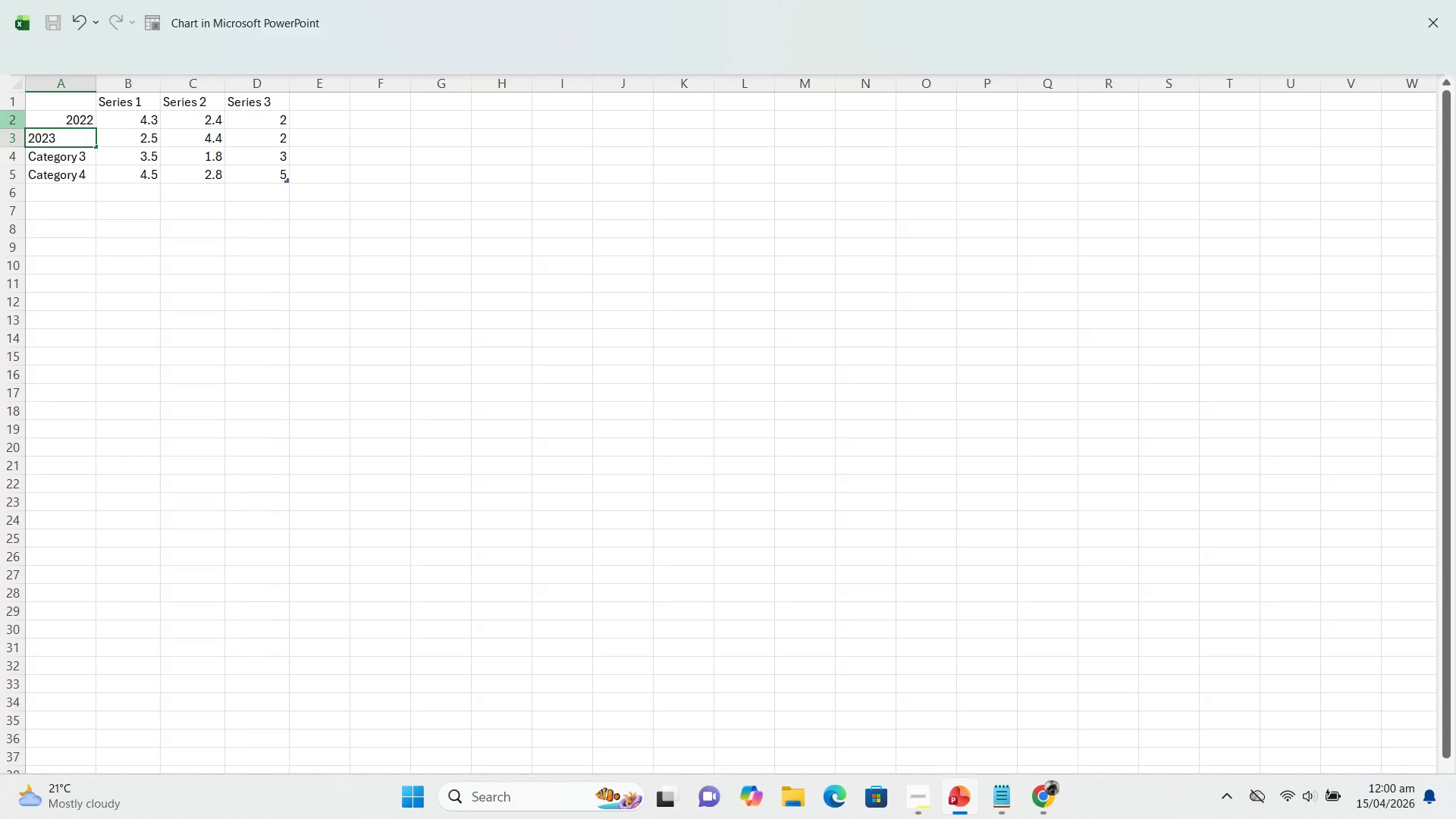 
key(Enter)
 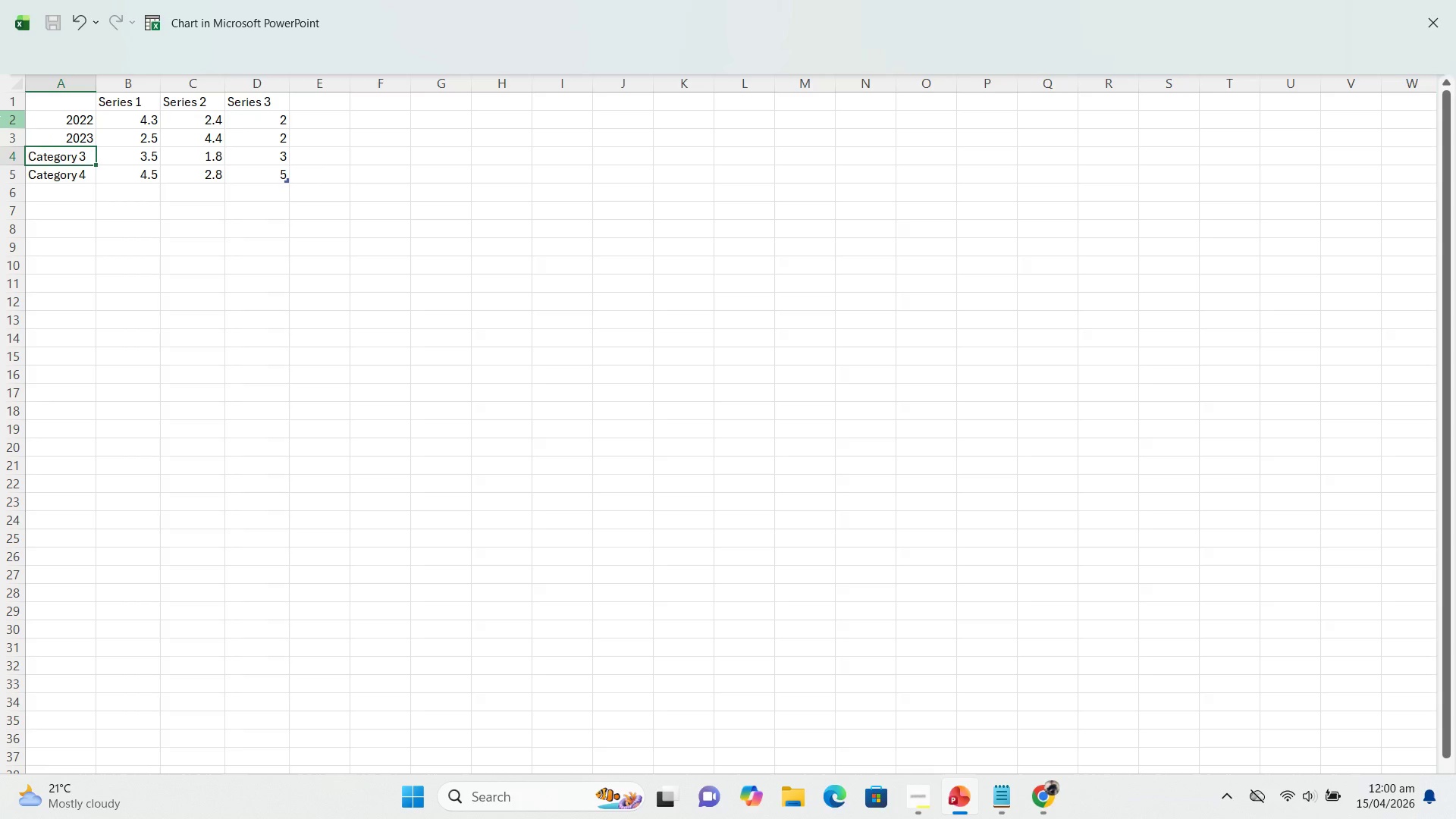 
type(2024)
 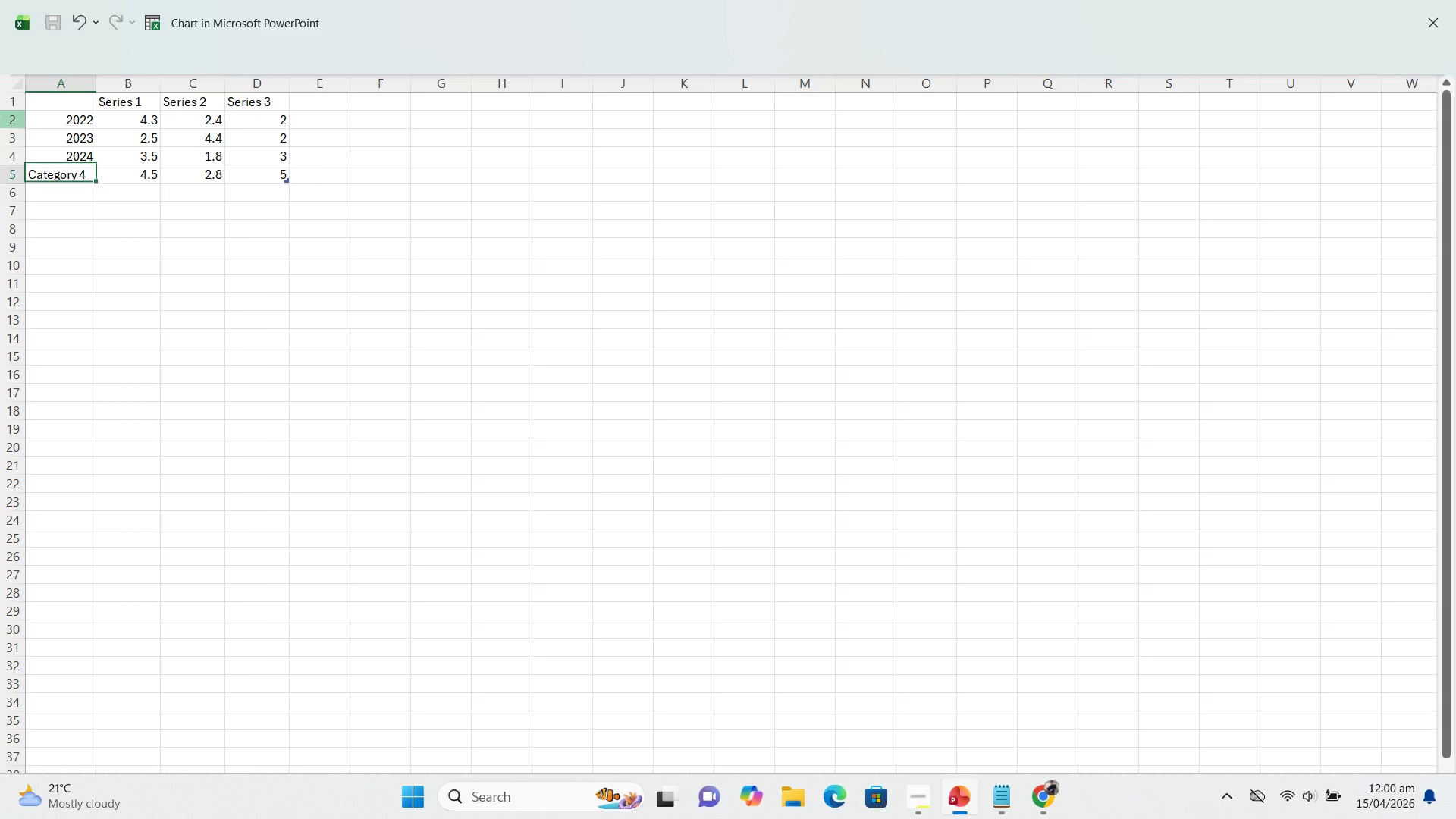 
key(Enter)
 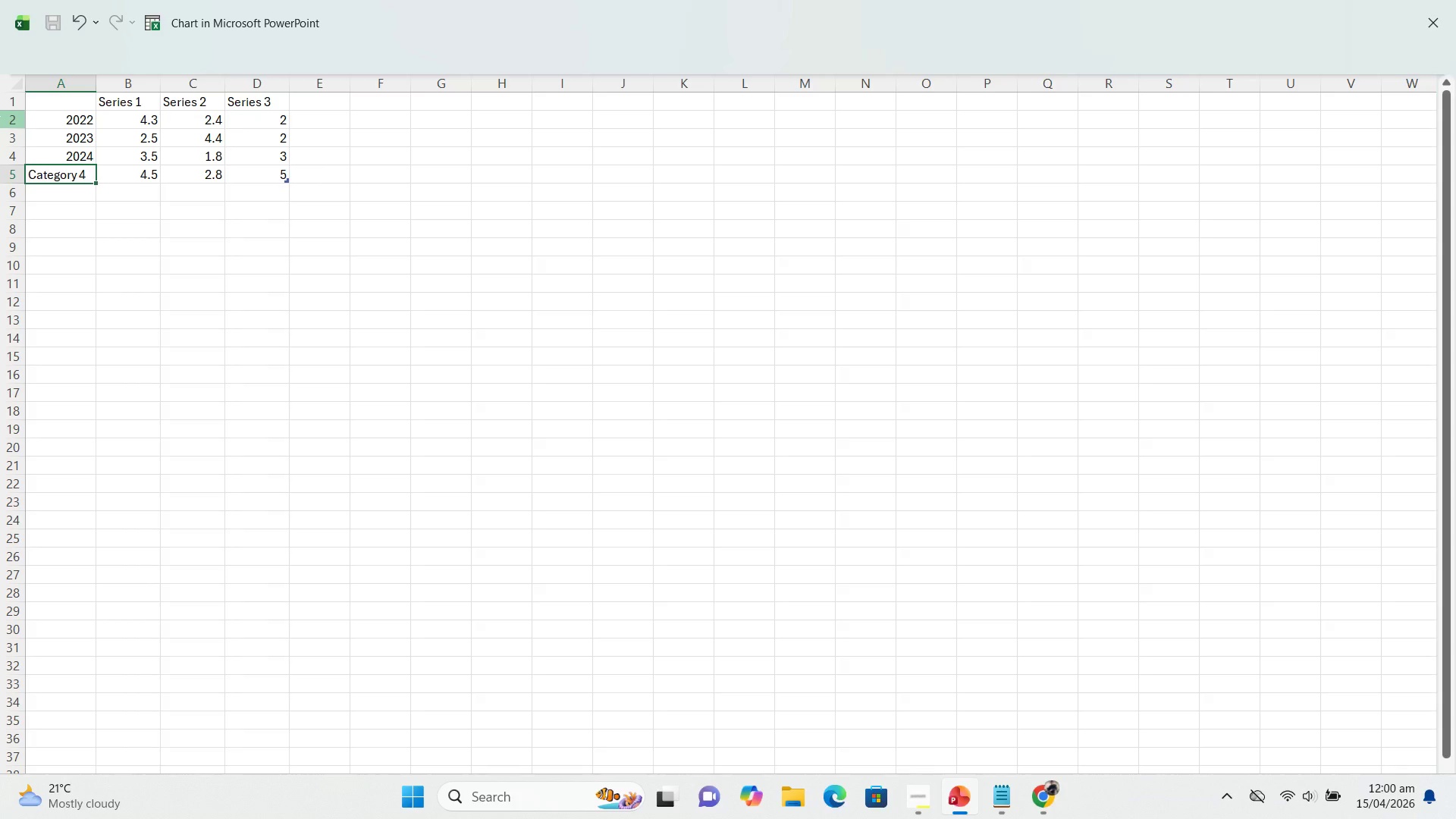 
type(2025)
 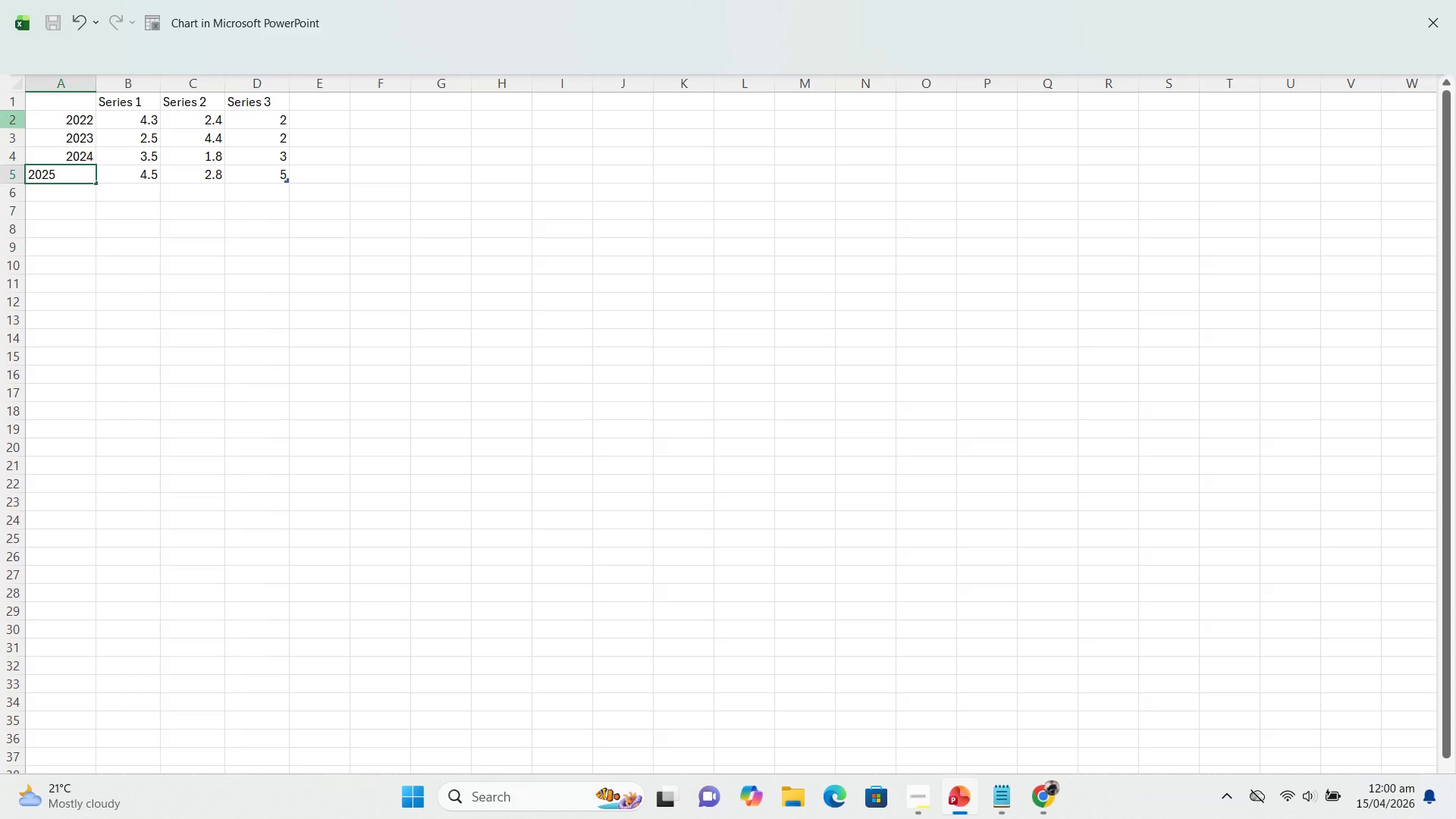 
key(Enter)
 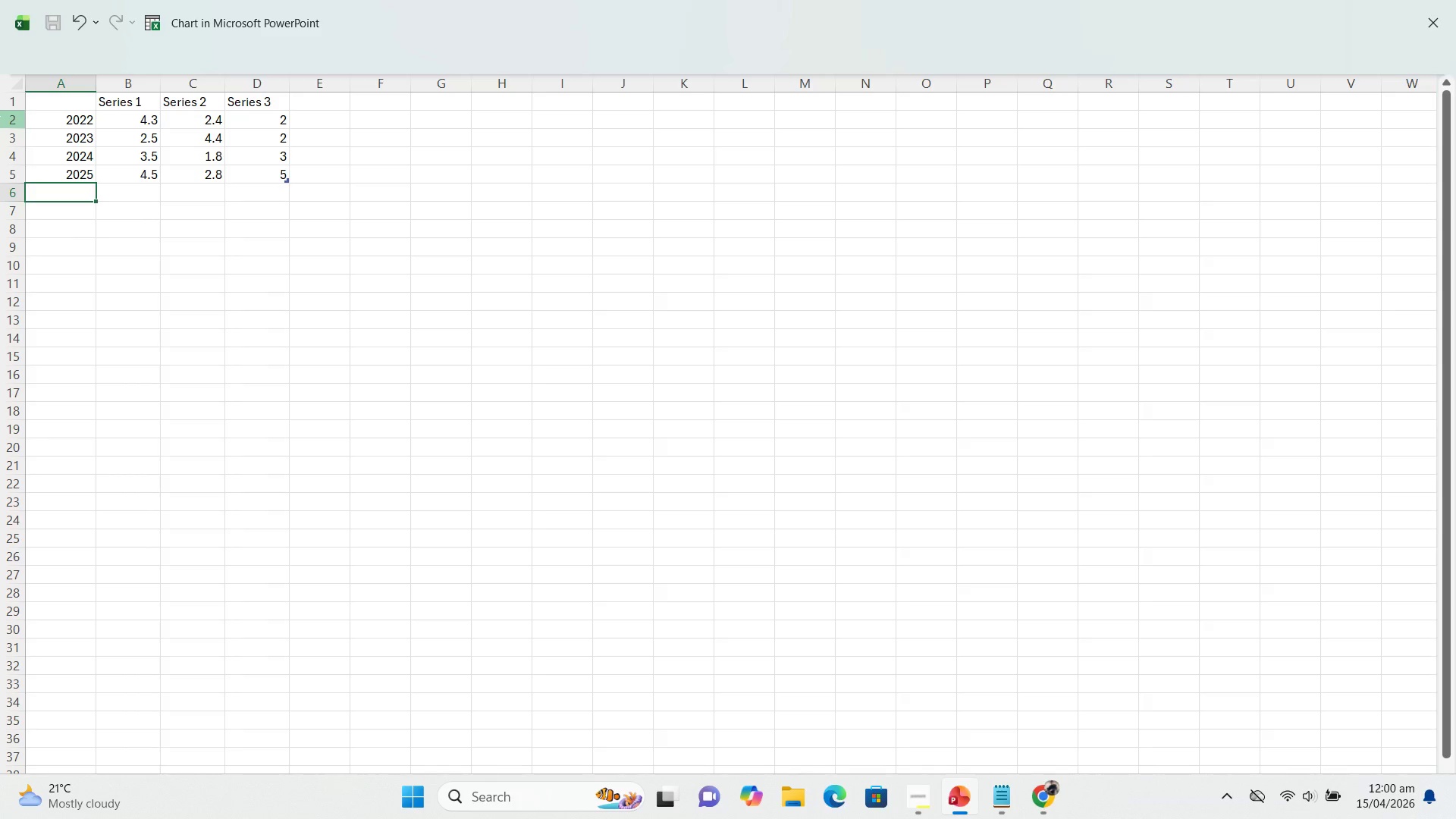 
type(2026)
 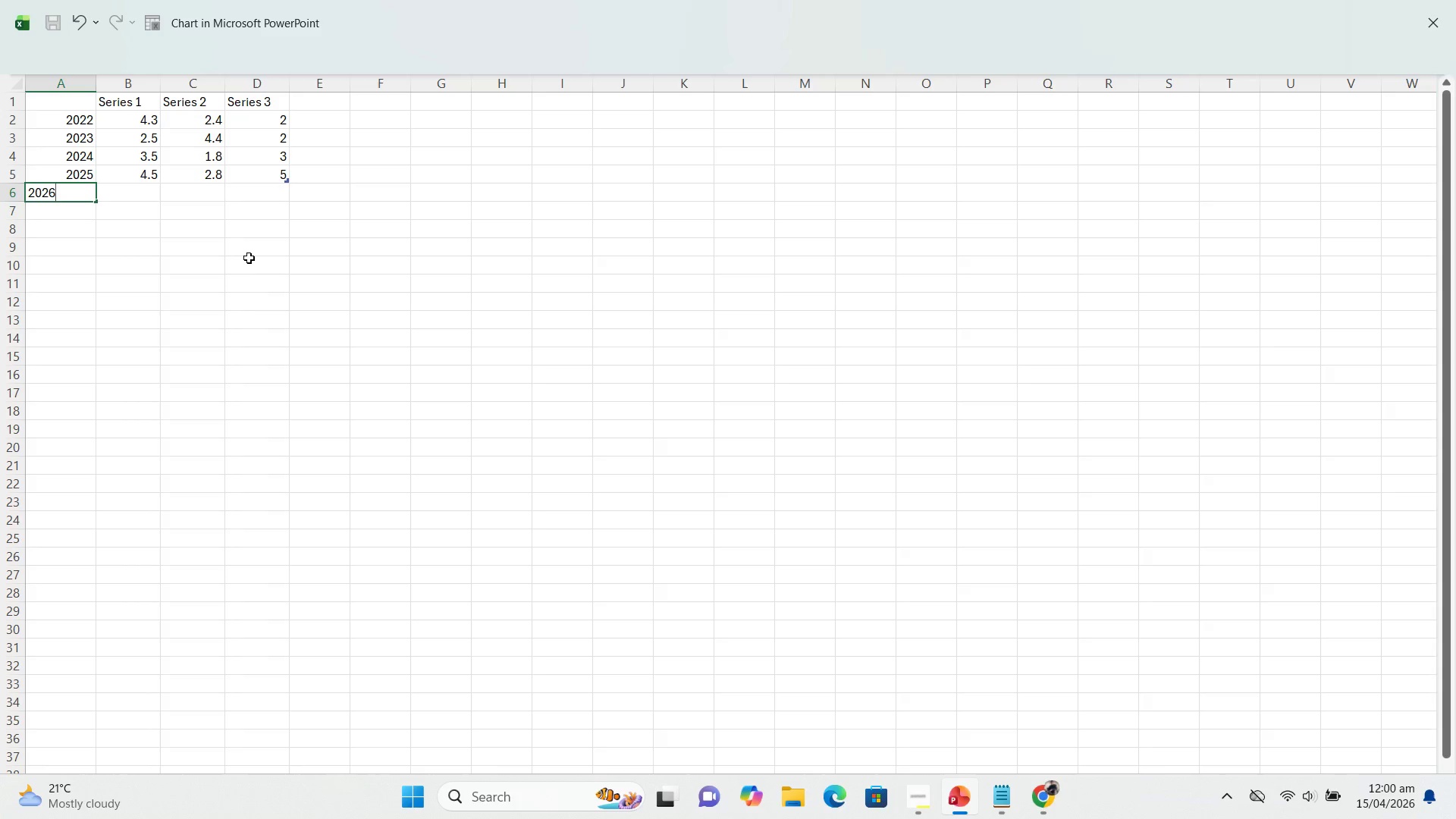 
left_click_drag(start_coordinate=[281, 310], to_coordinate=[281, 306])
 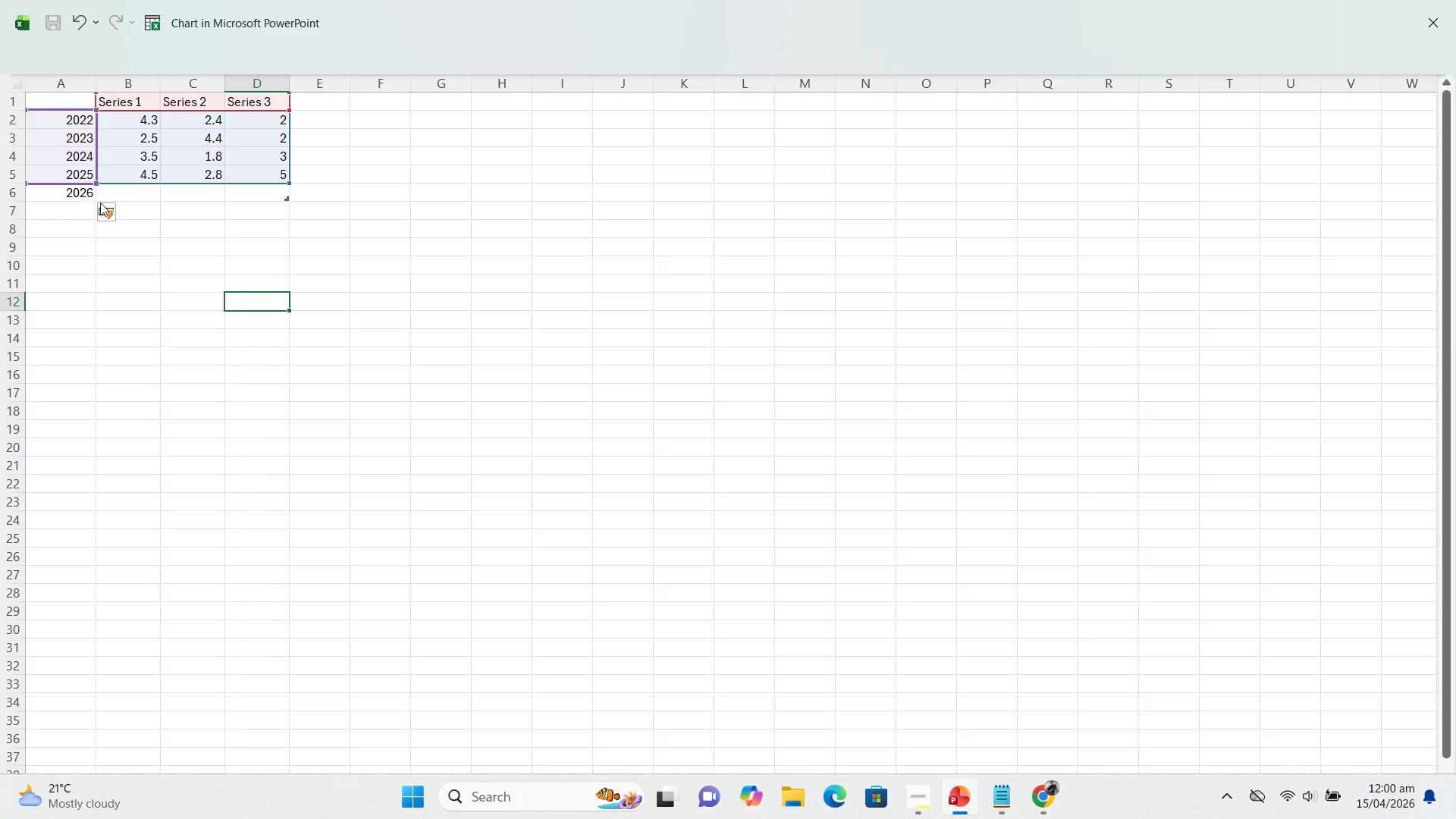 
left_click([228, 236])
 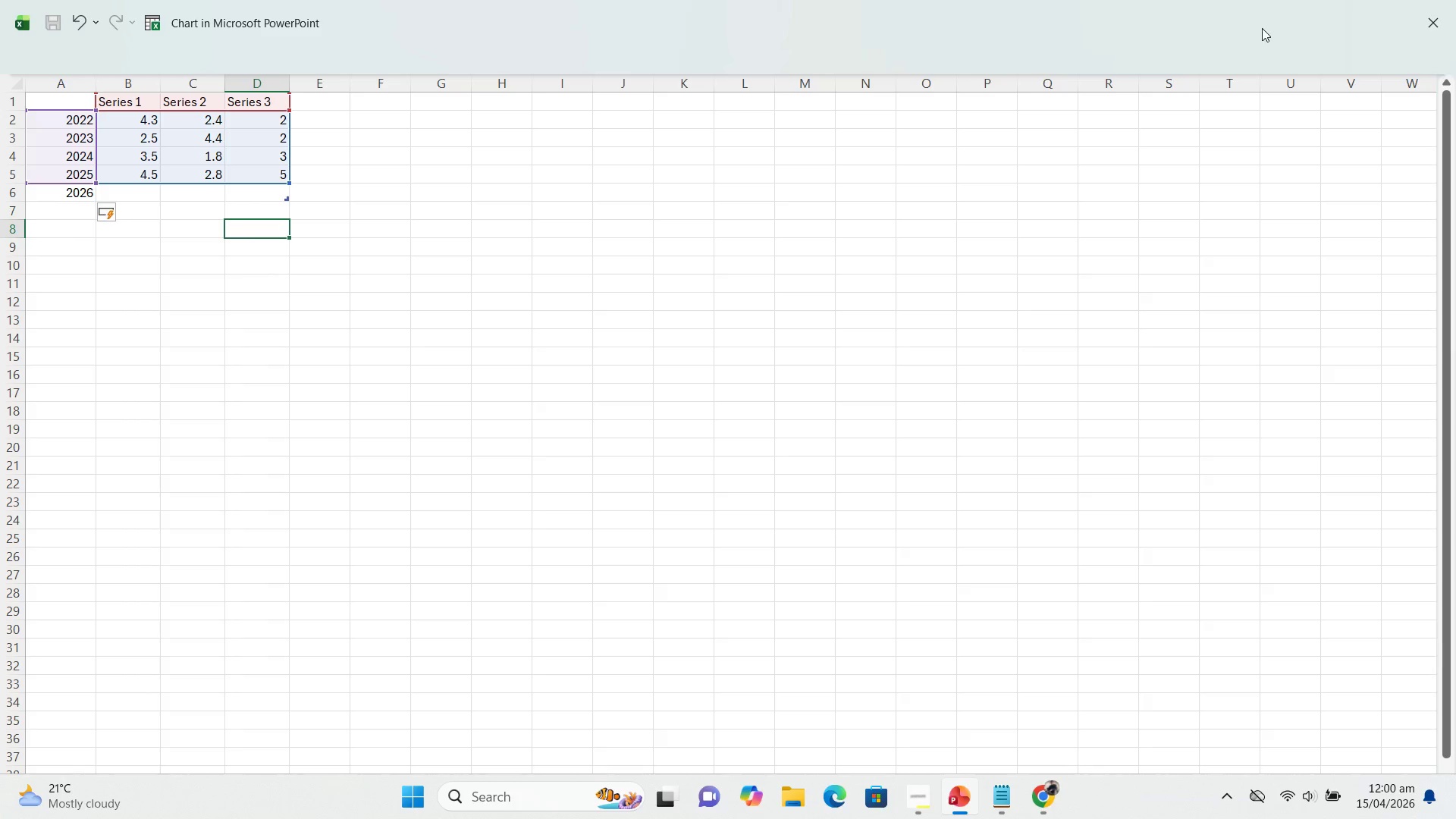 
left_click_drag(start_coordinate=[1287, 26], to_coordinate=[1433, 765])
 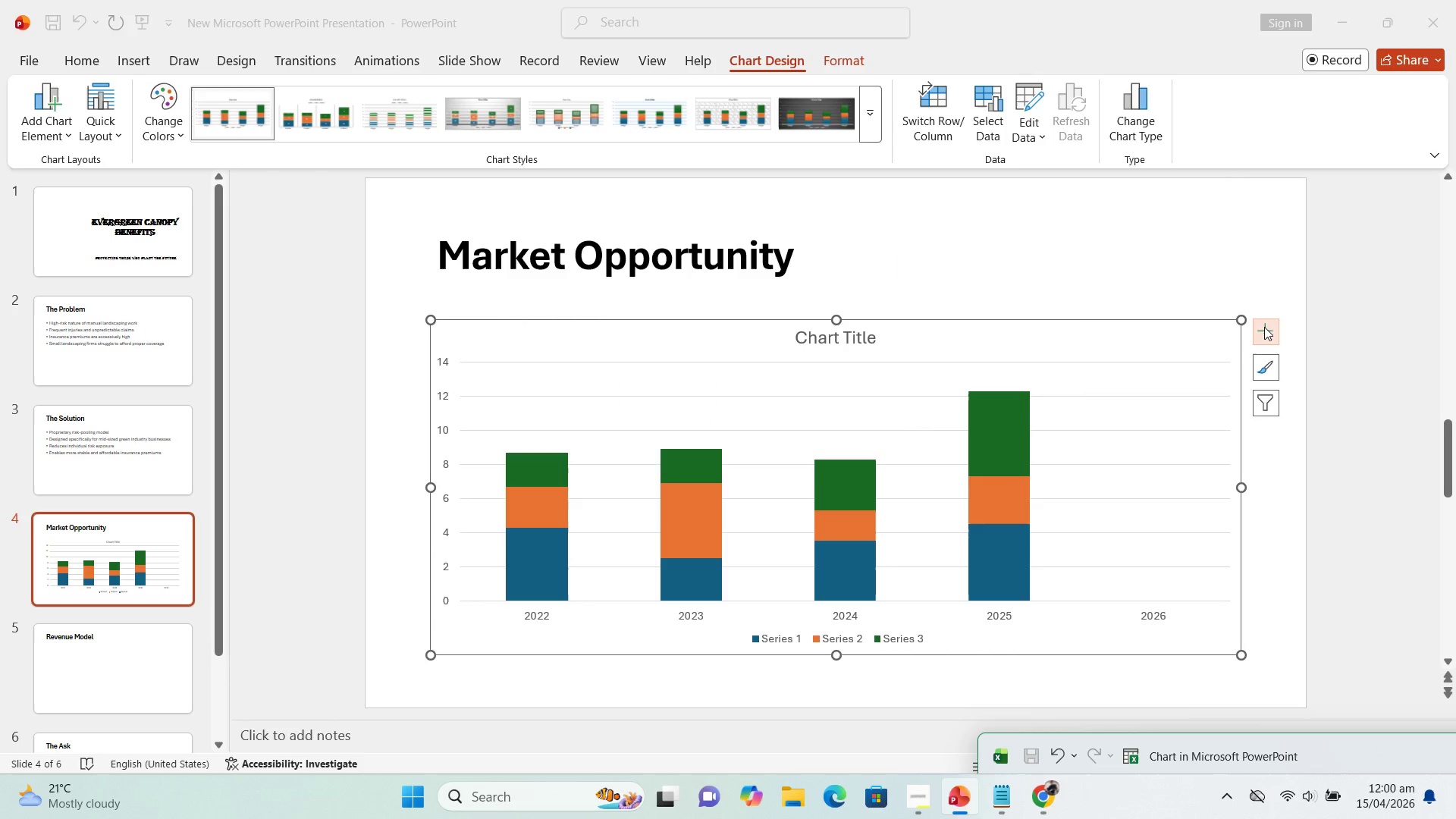 
wait(8.12)
 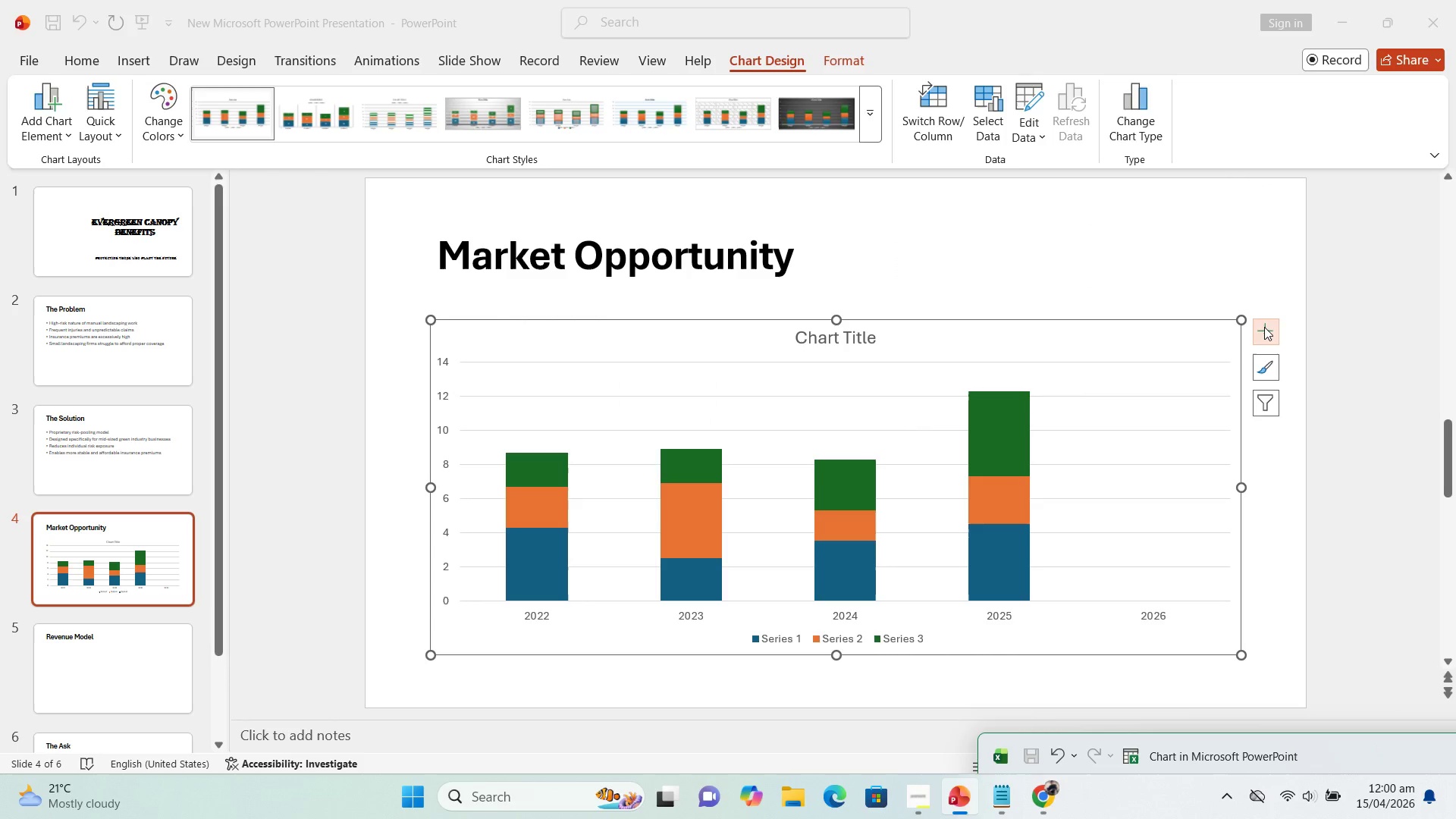 
left_click([1264, 327])
 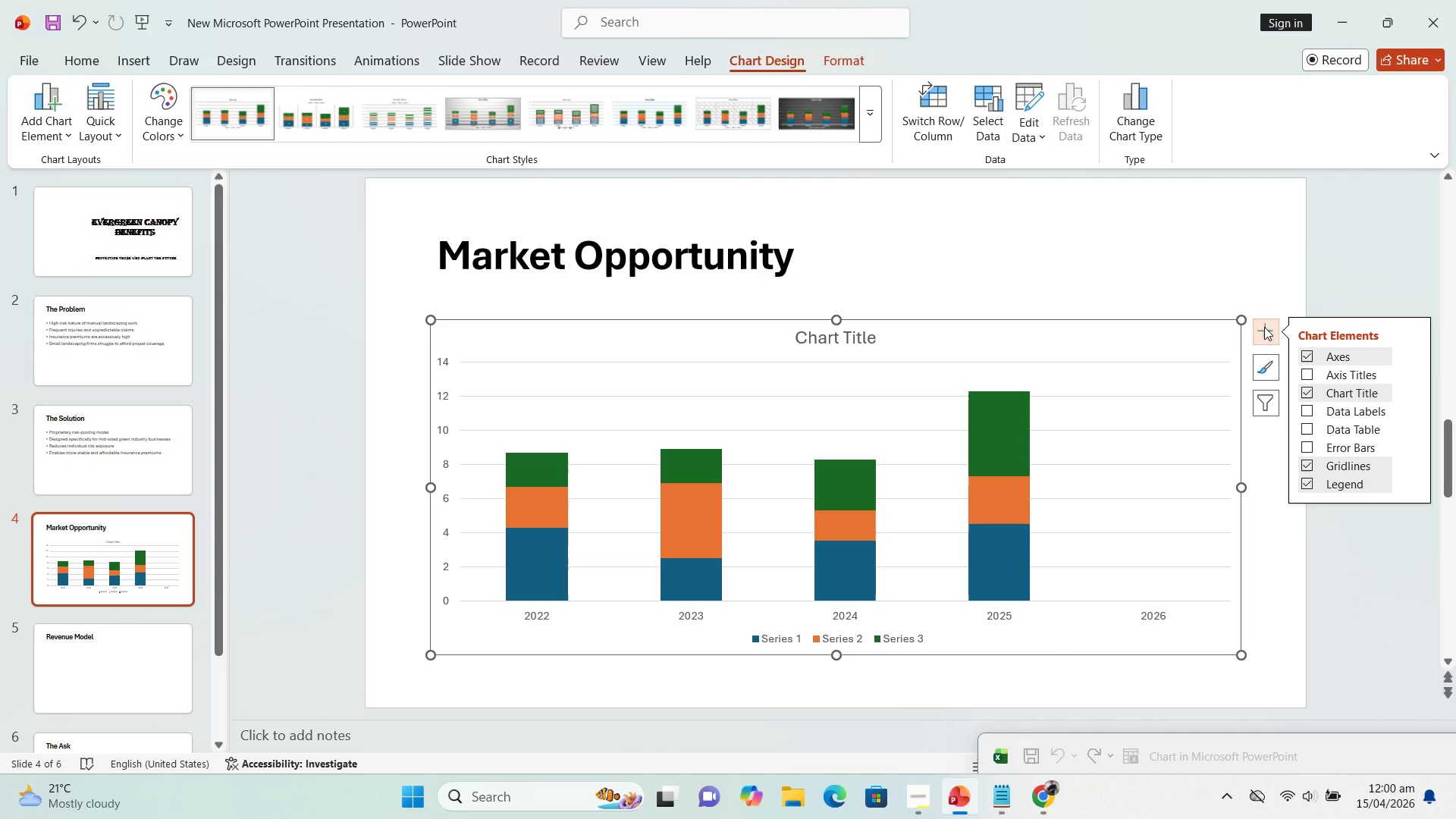 
left_click([1264, 327])
 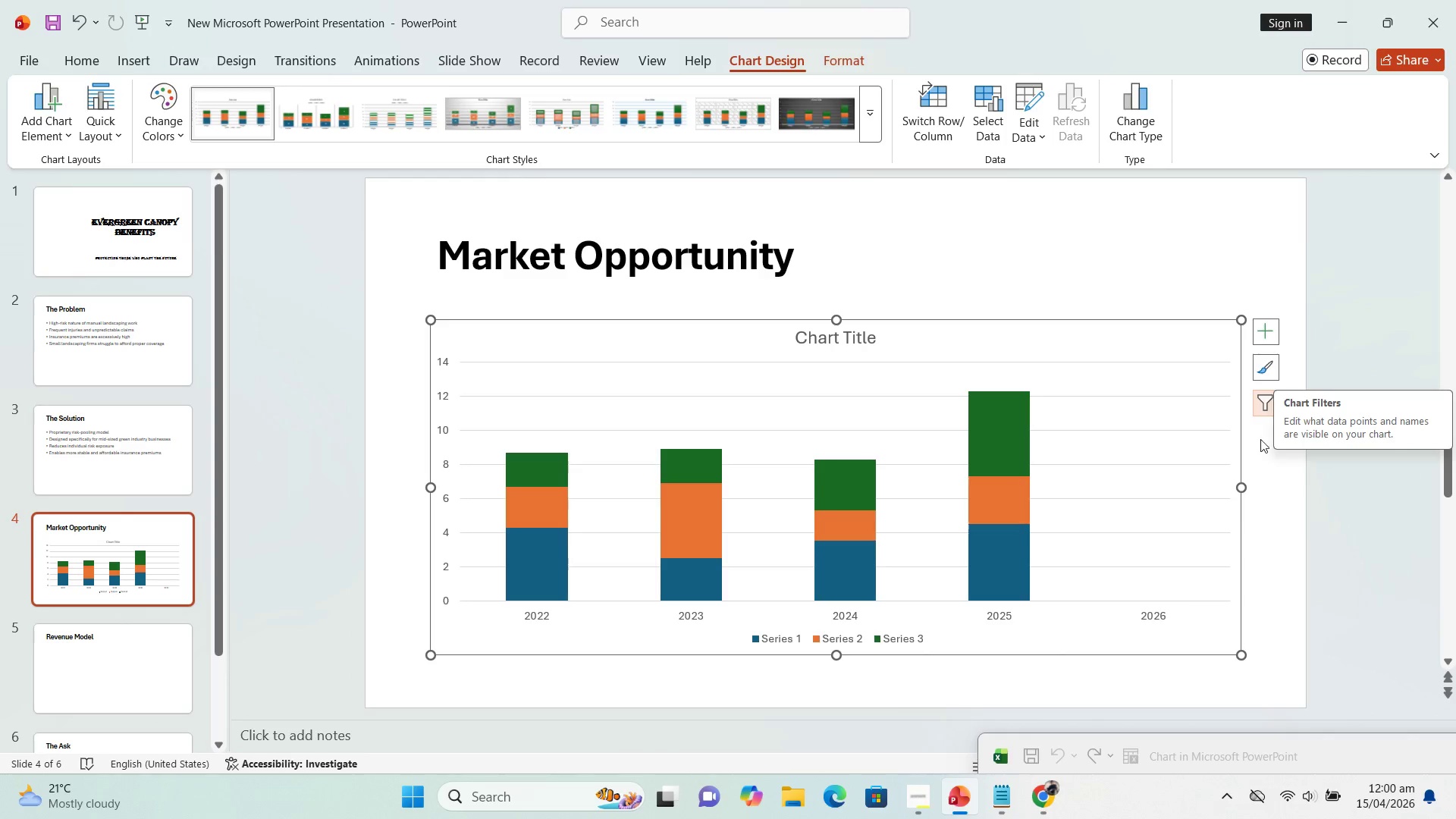 
left_click_drag(start_coordinate=[1231, 760], to_coordinate=[767, 345])
 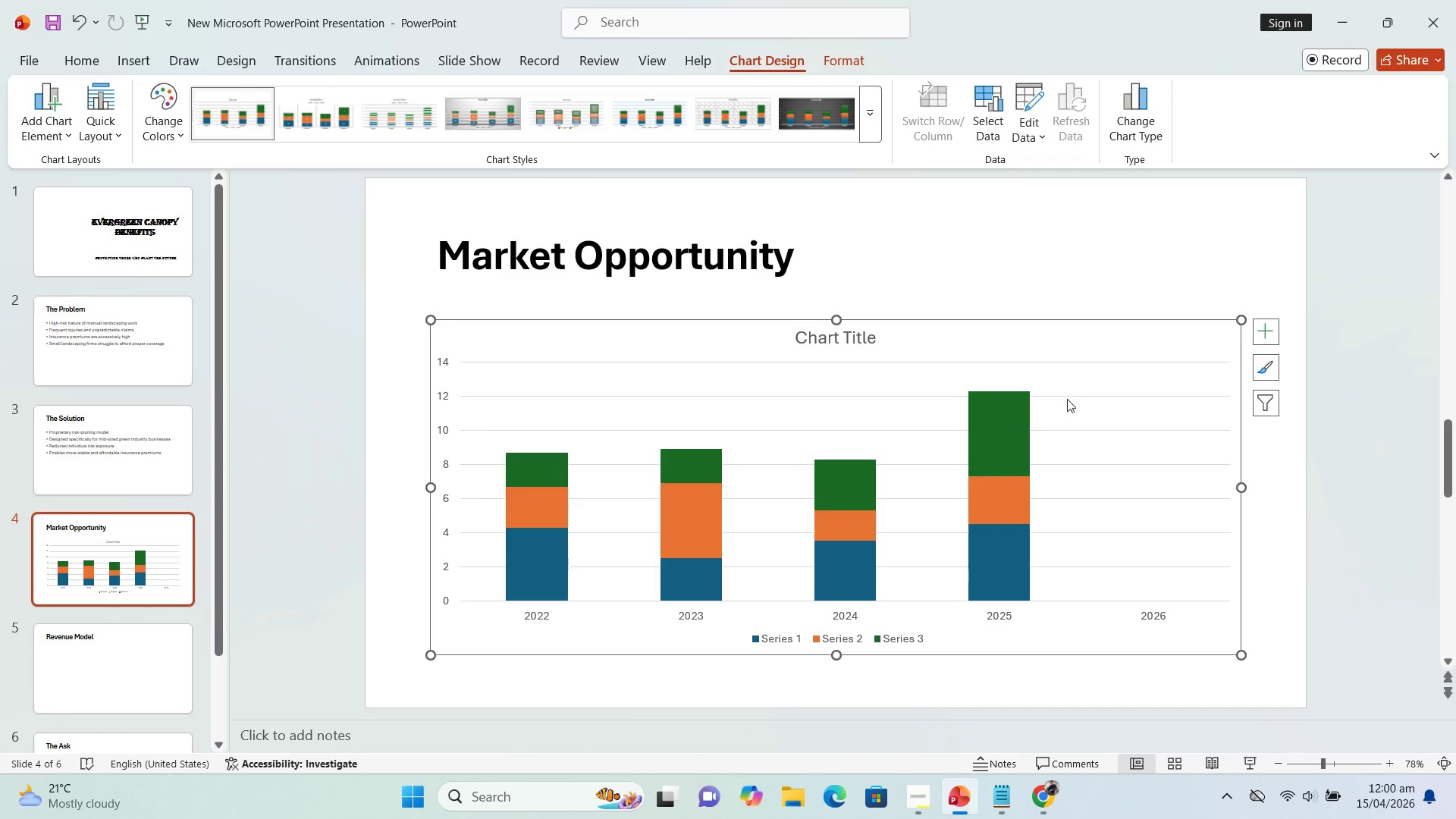 
left_click([1031, 451])
 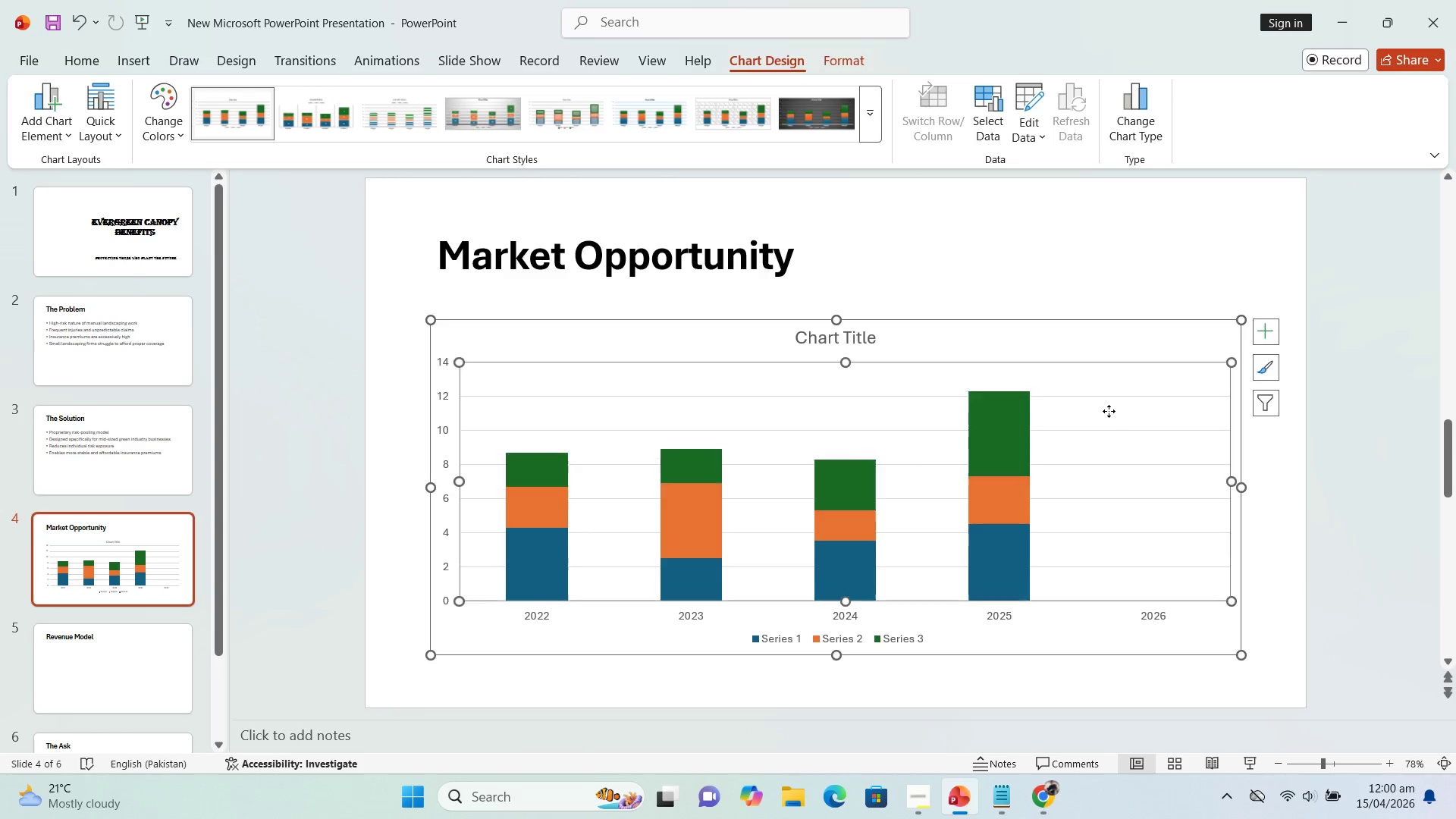 
double_click([1109, 411])
 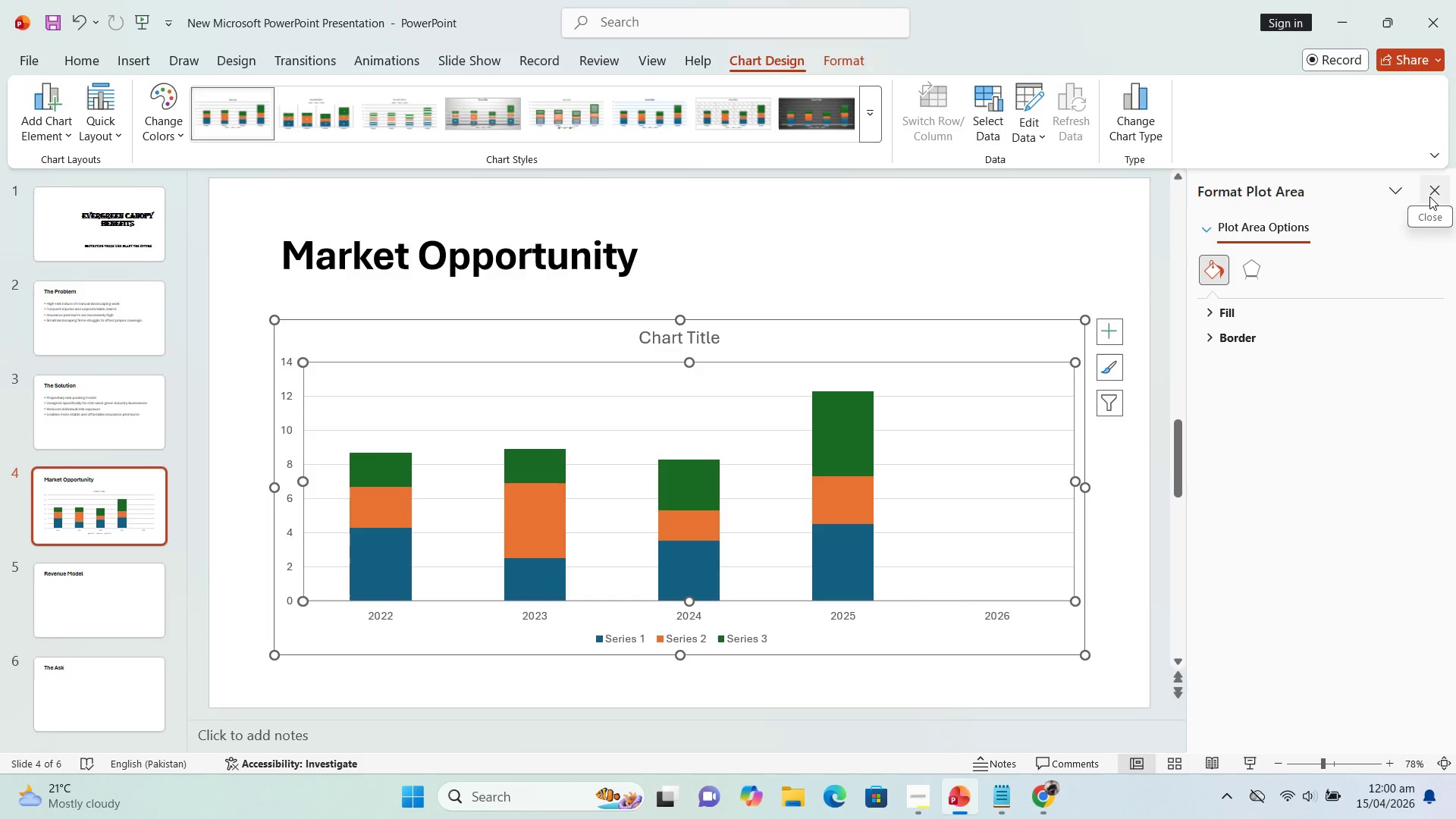 
left_click([1433, 193])
 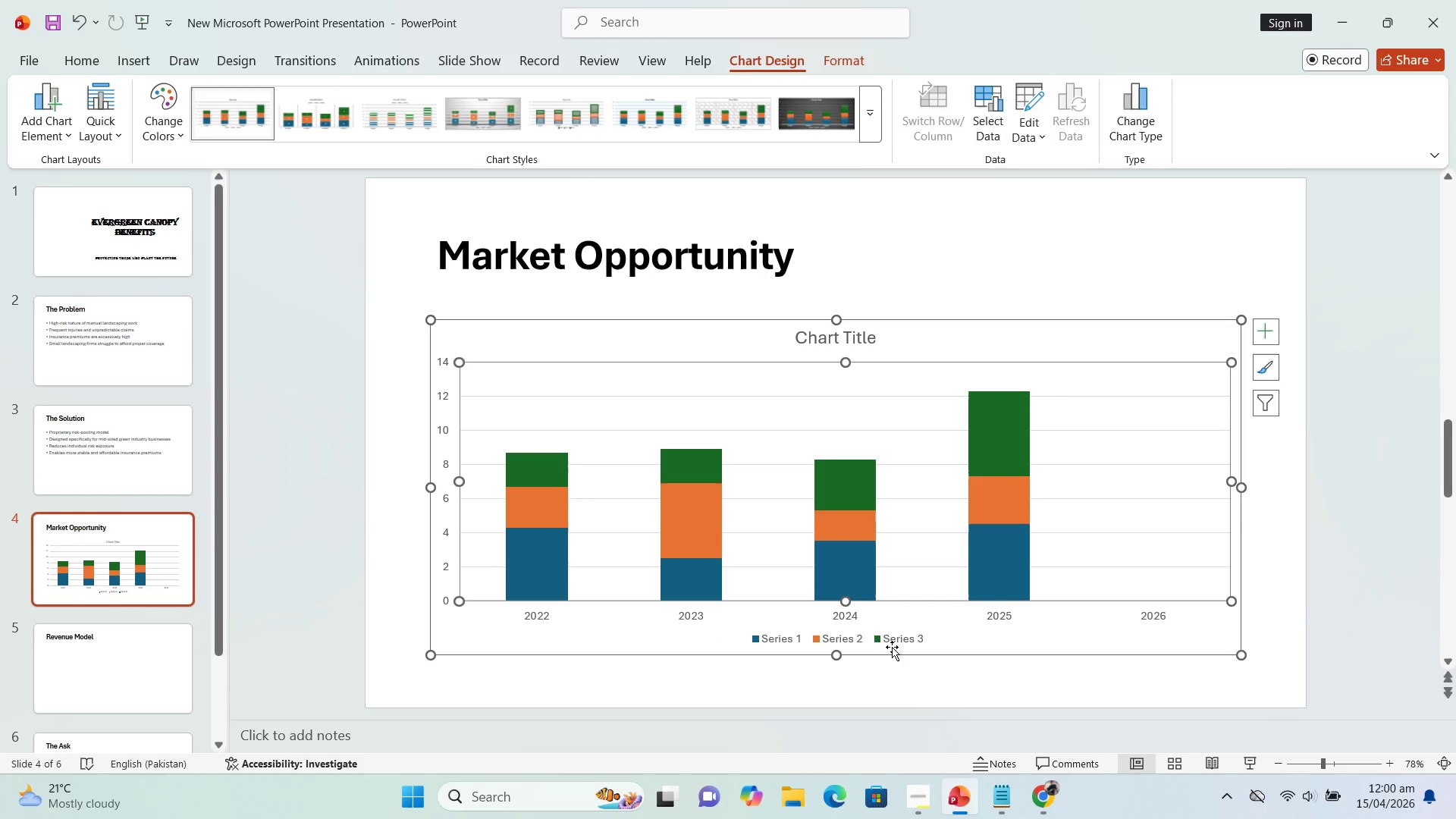 
right_click([902, 499])
 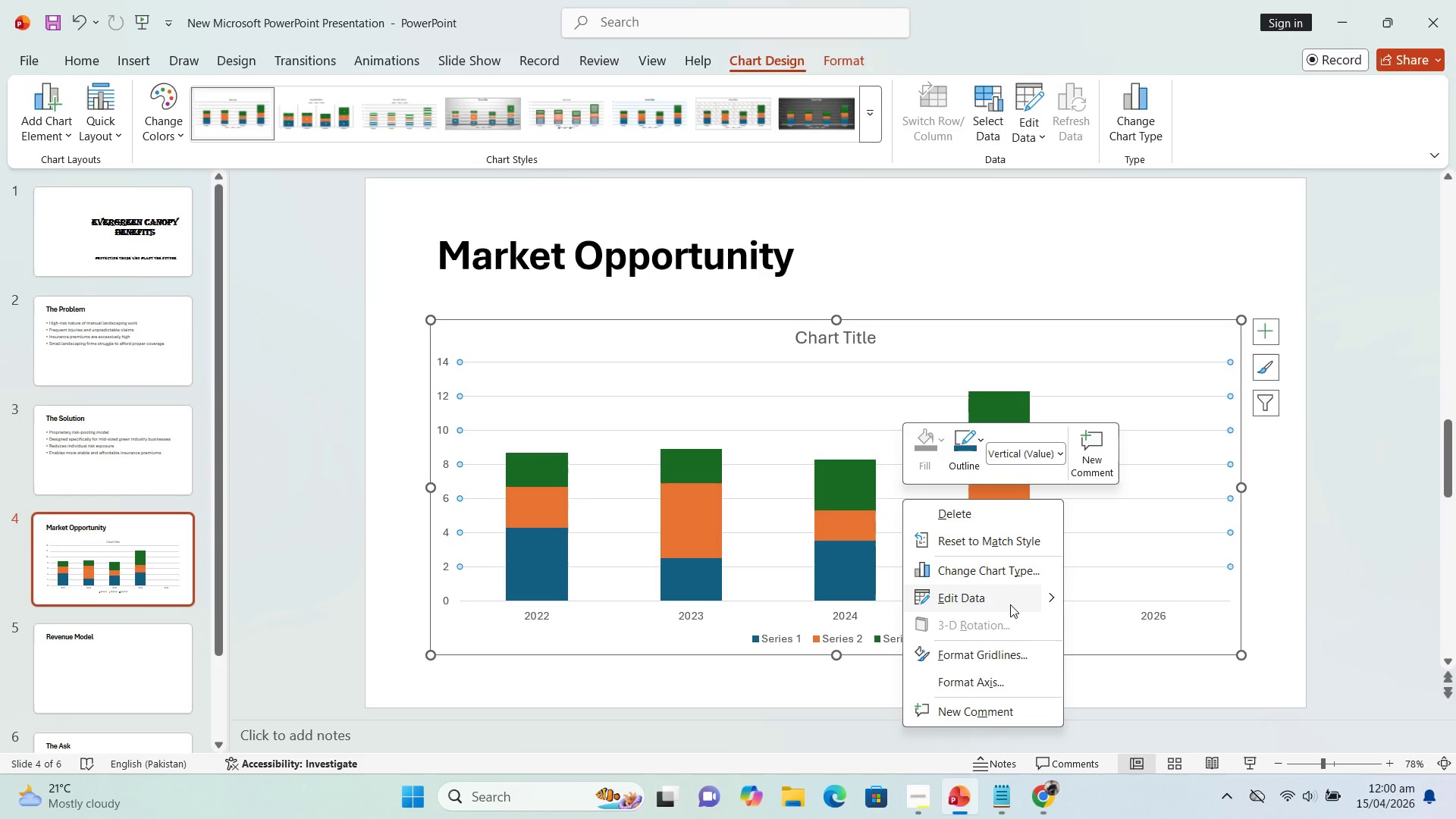 
left_click([1010, 605])
 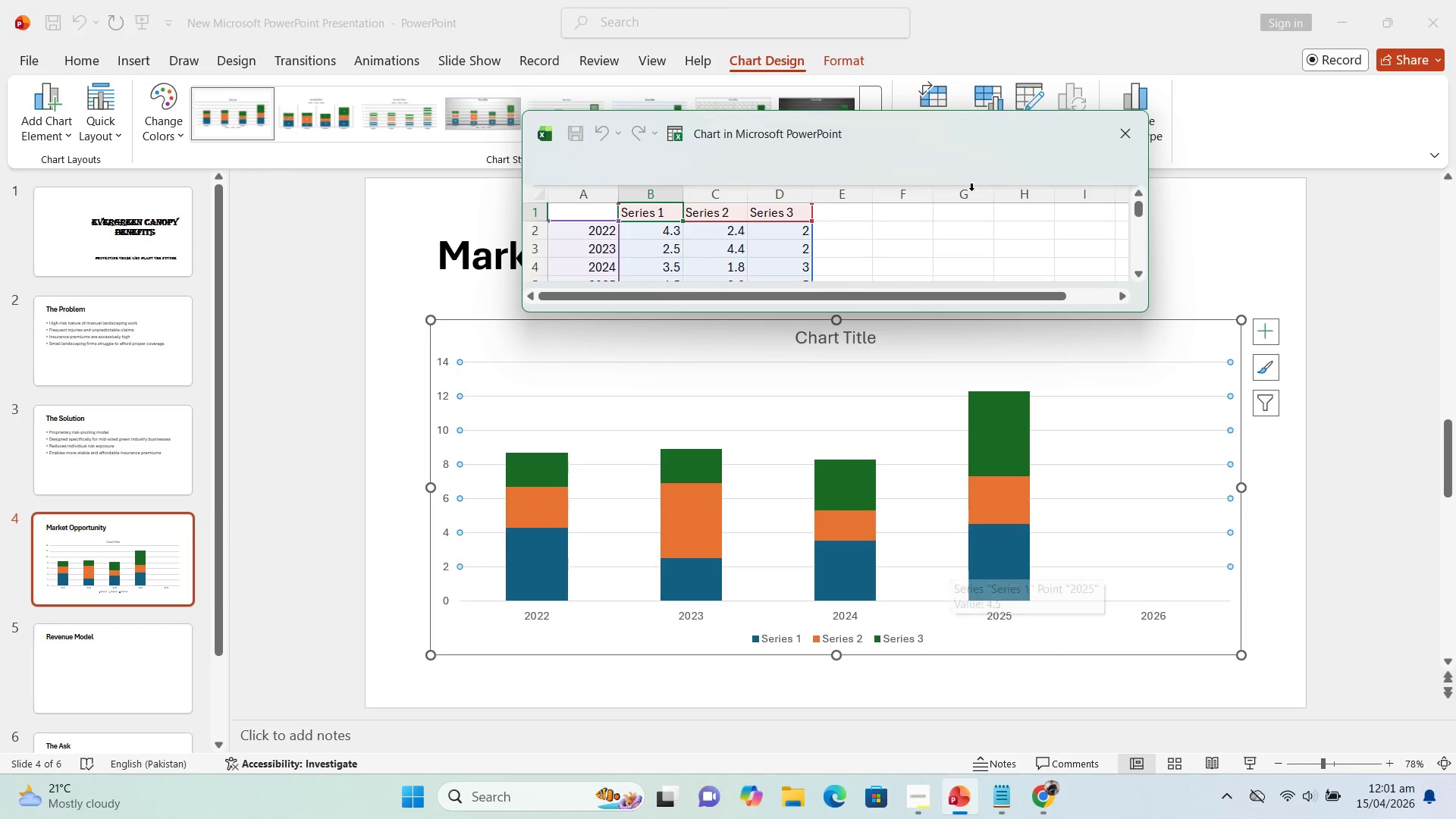 
left_click([1127, 129])
 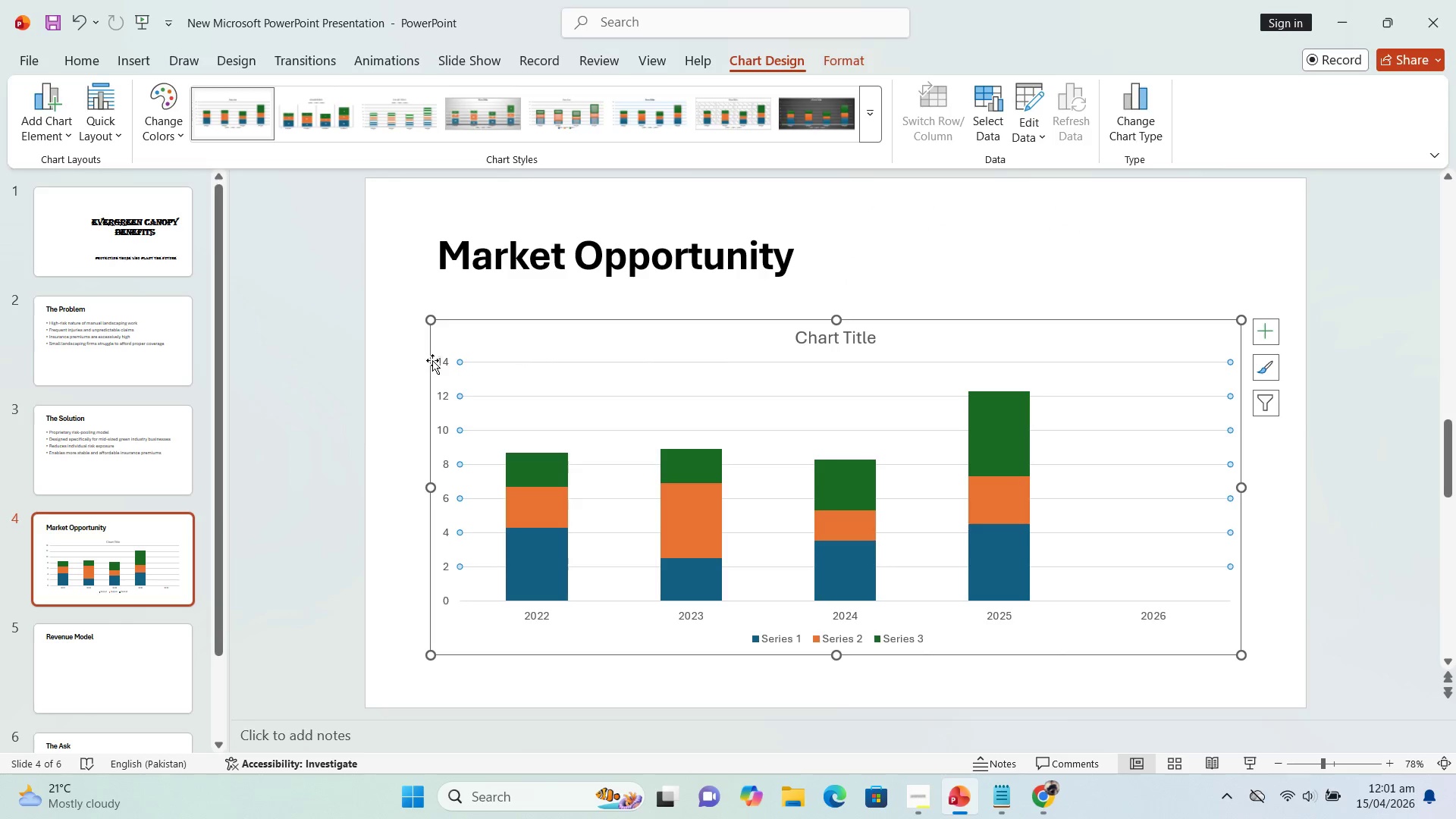 
left_click_drag(start_coordinate=[427, 321], to_coordinate=[586, 403])
 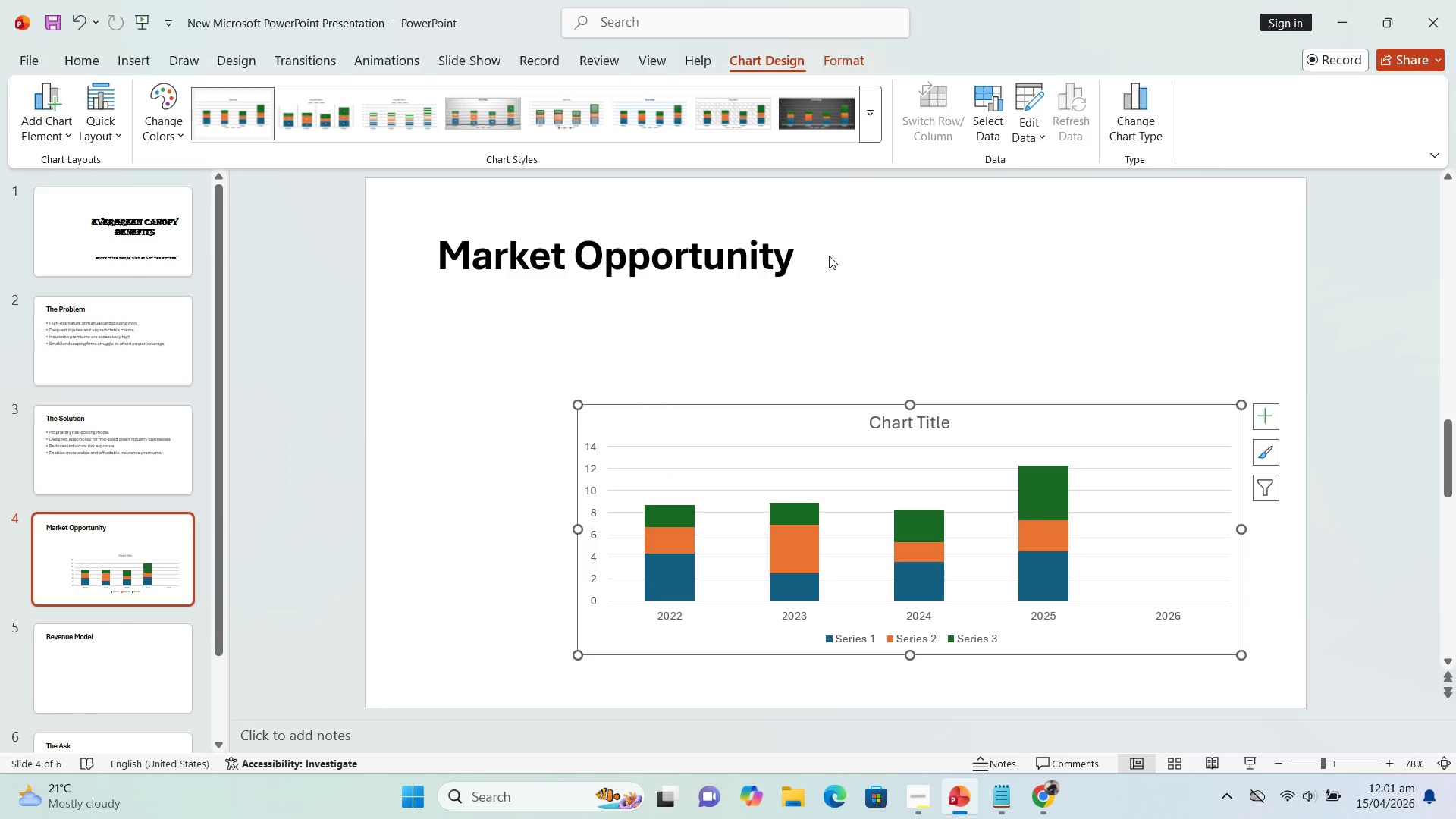 
left_click([793, 259])
 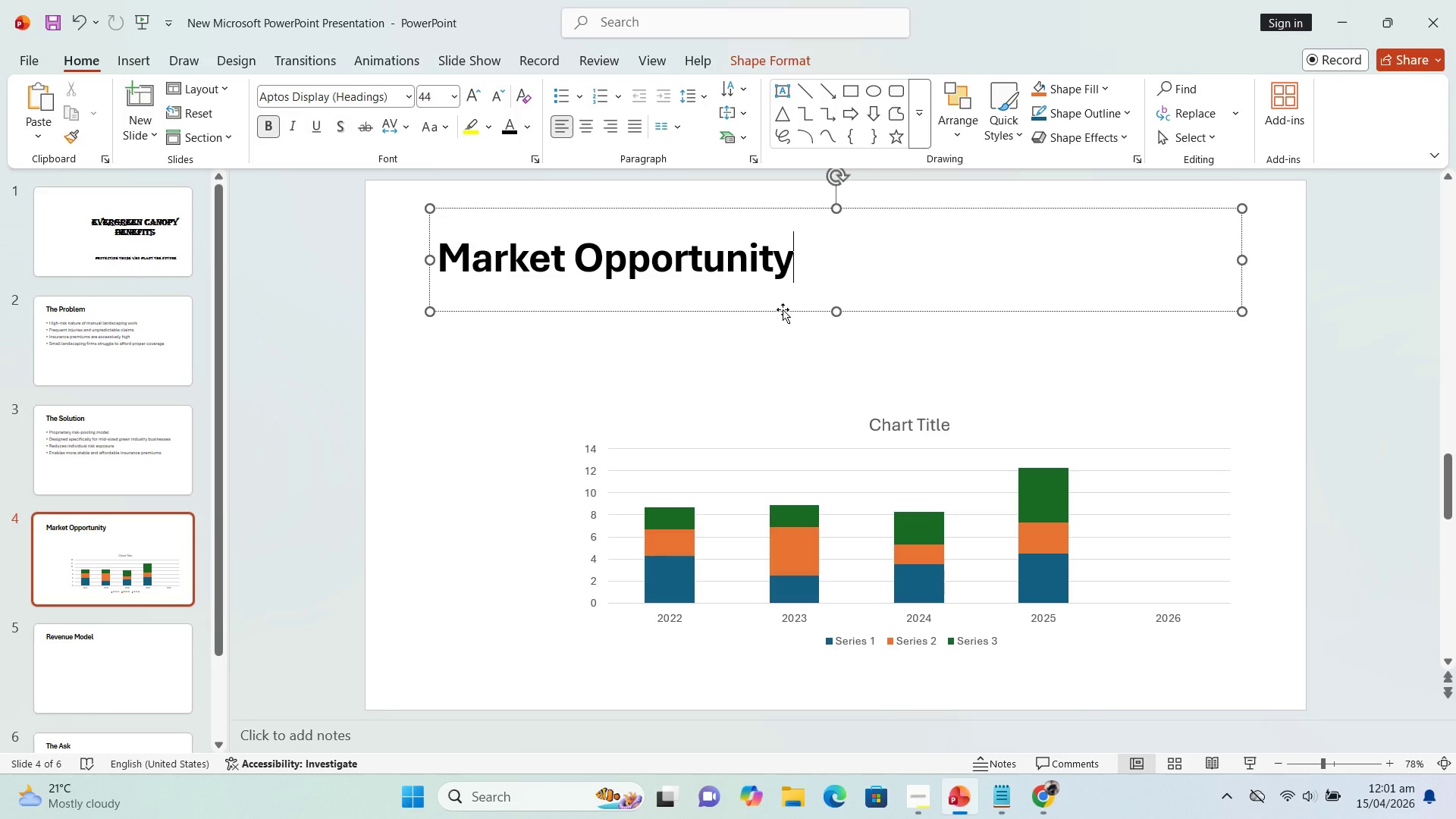 
left_click_drag(start_coordinate=[799, 267], to_coordinate=[489, 271])
 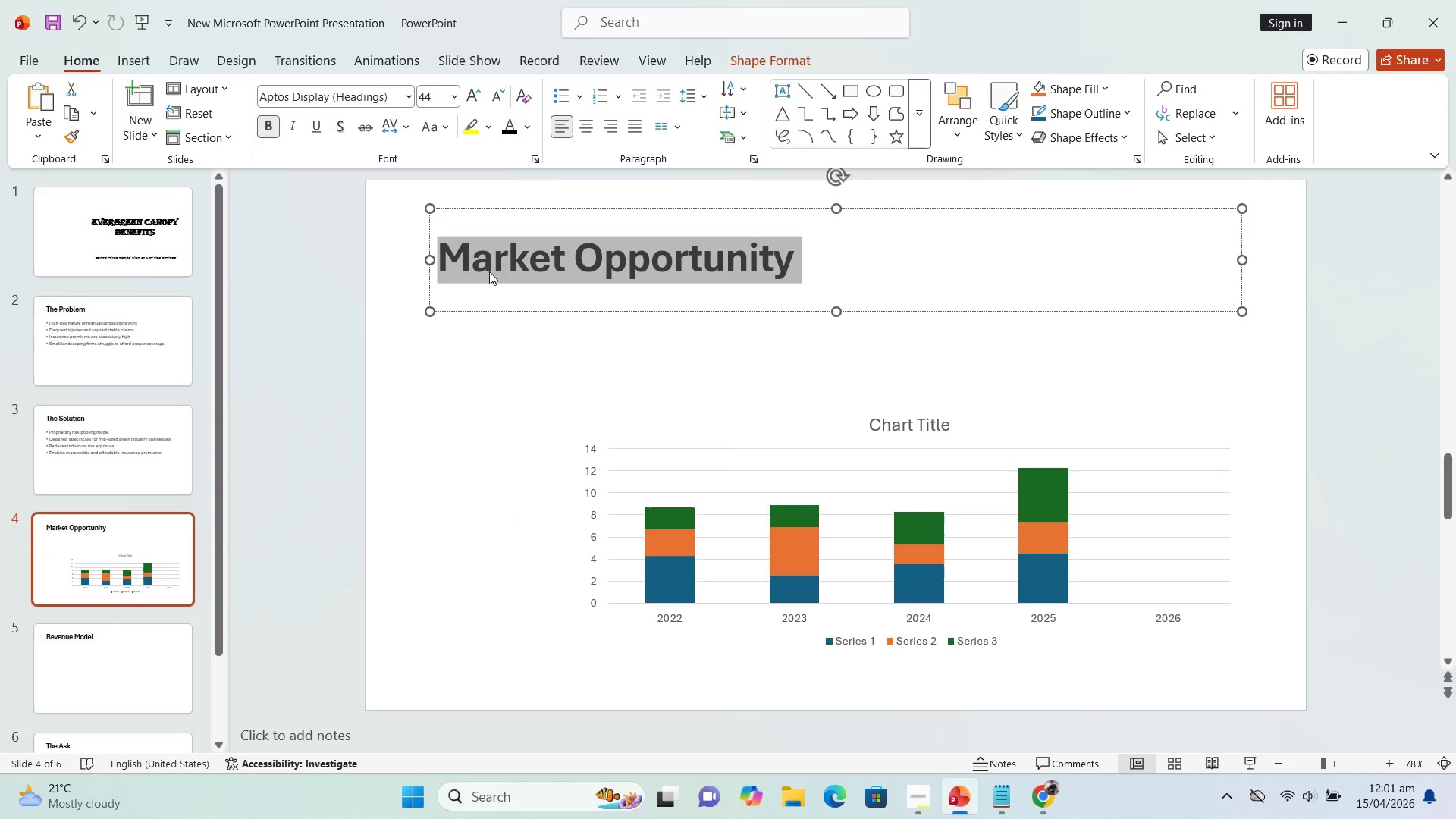 
key(Control+C)
 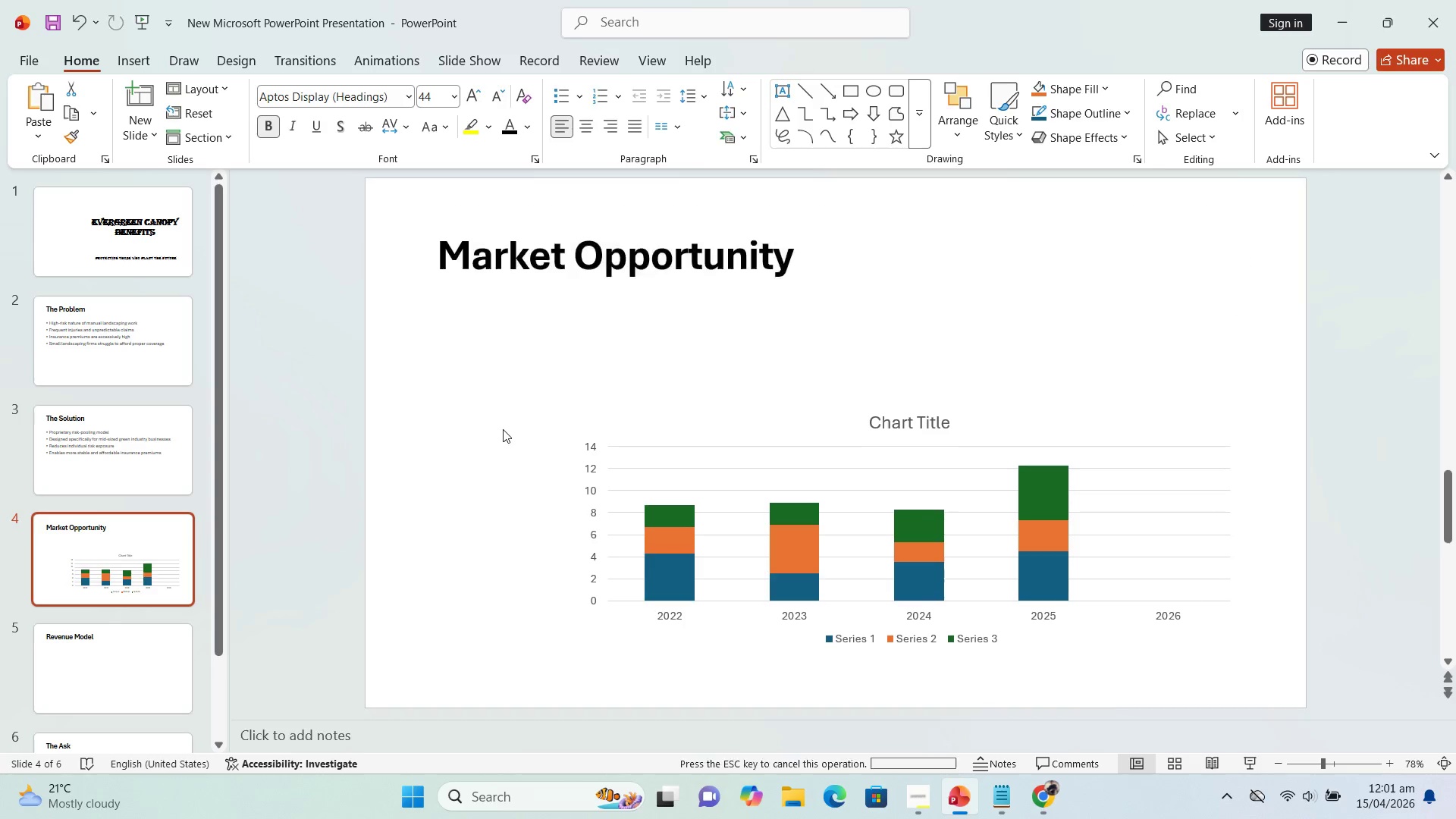 
left_click([503, 429])
 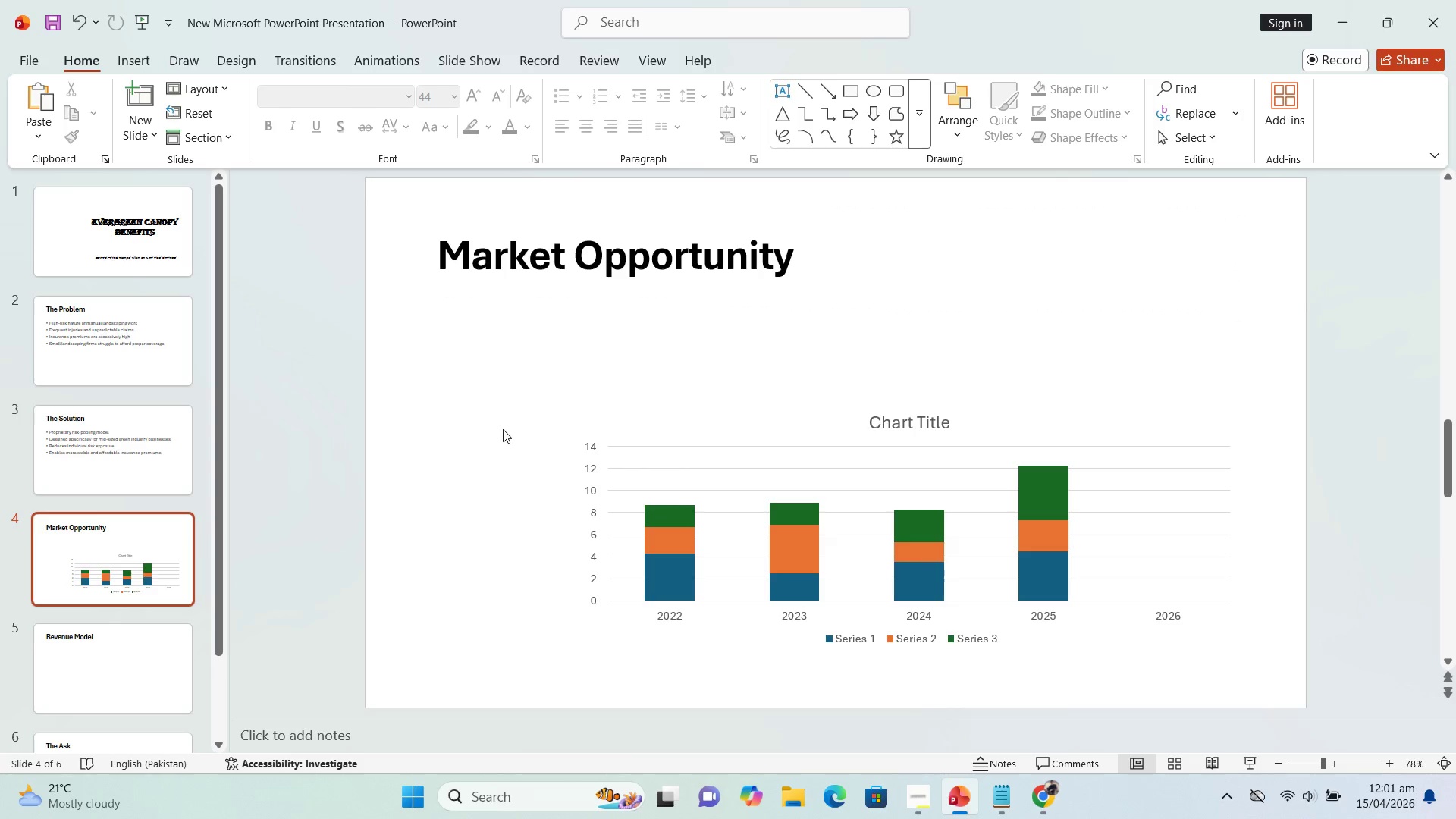 
key(Control+V)
 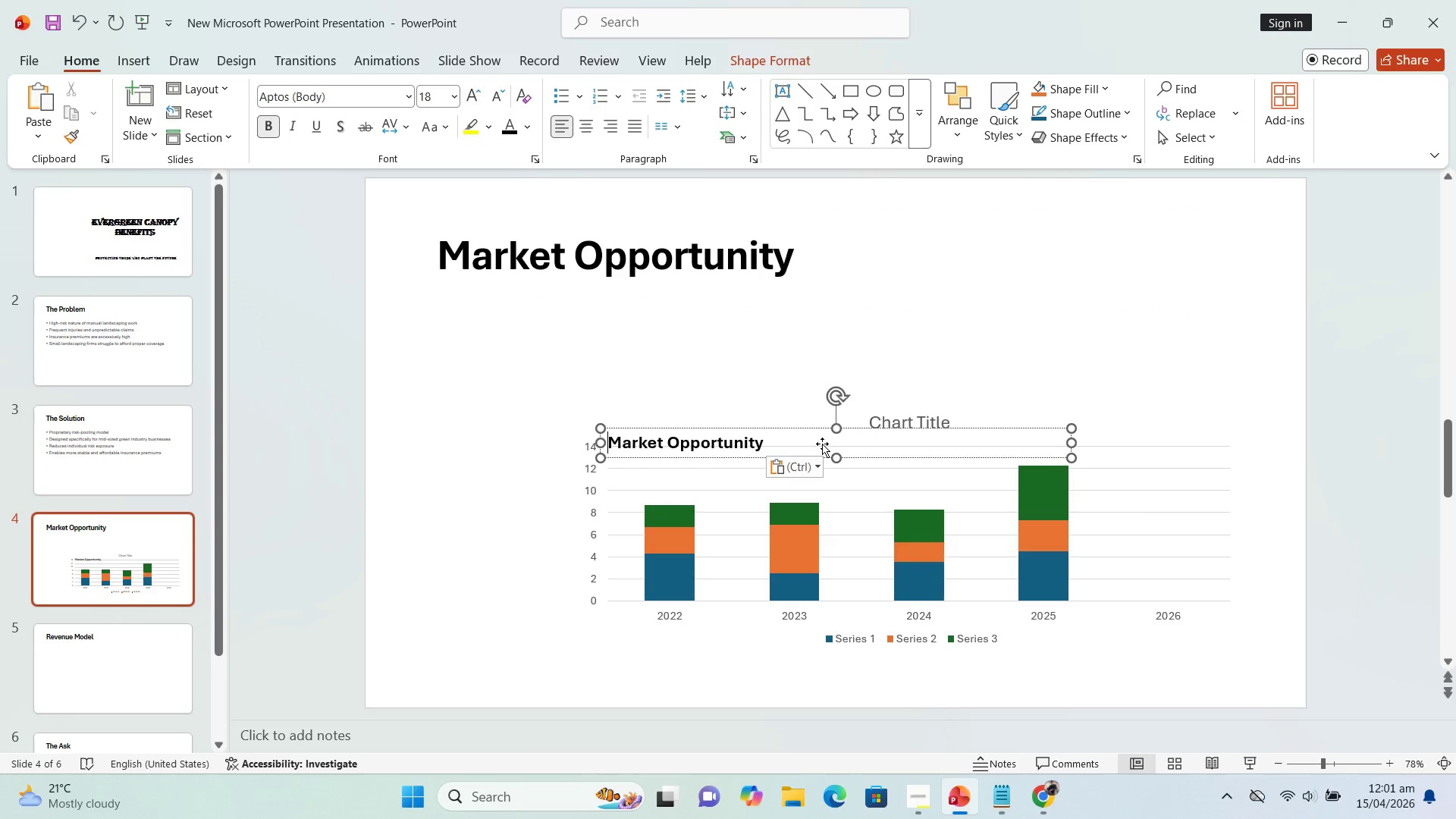 
left_click_drag(start_coordinate=[821, 445], to_coordinate=[663, 340])
 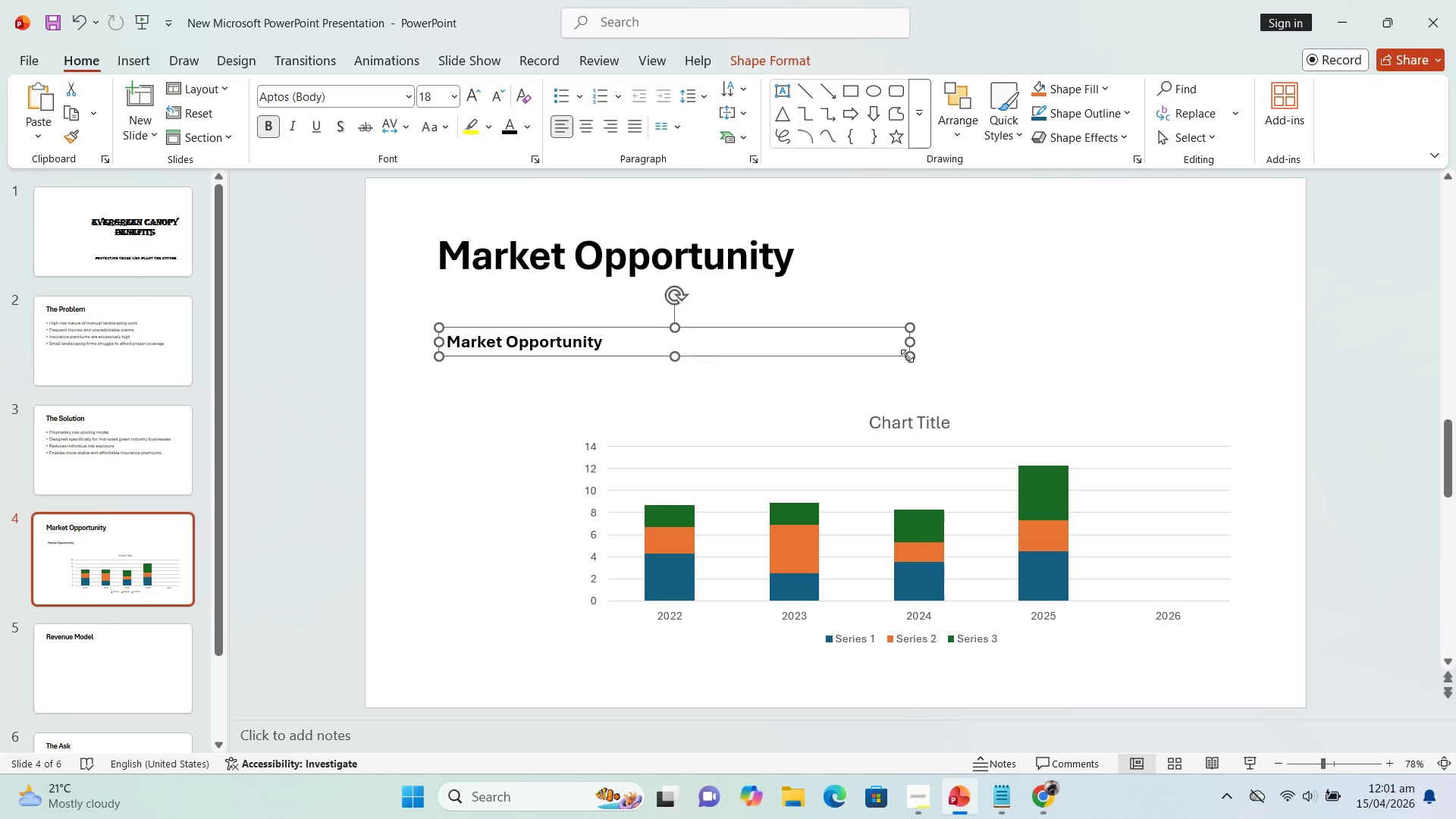 
left_click_drag(start_coordinate=[907, 356], to_coordinate=[916, 365])
 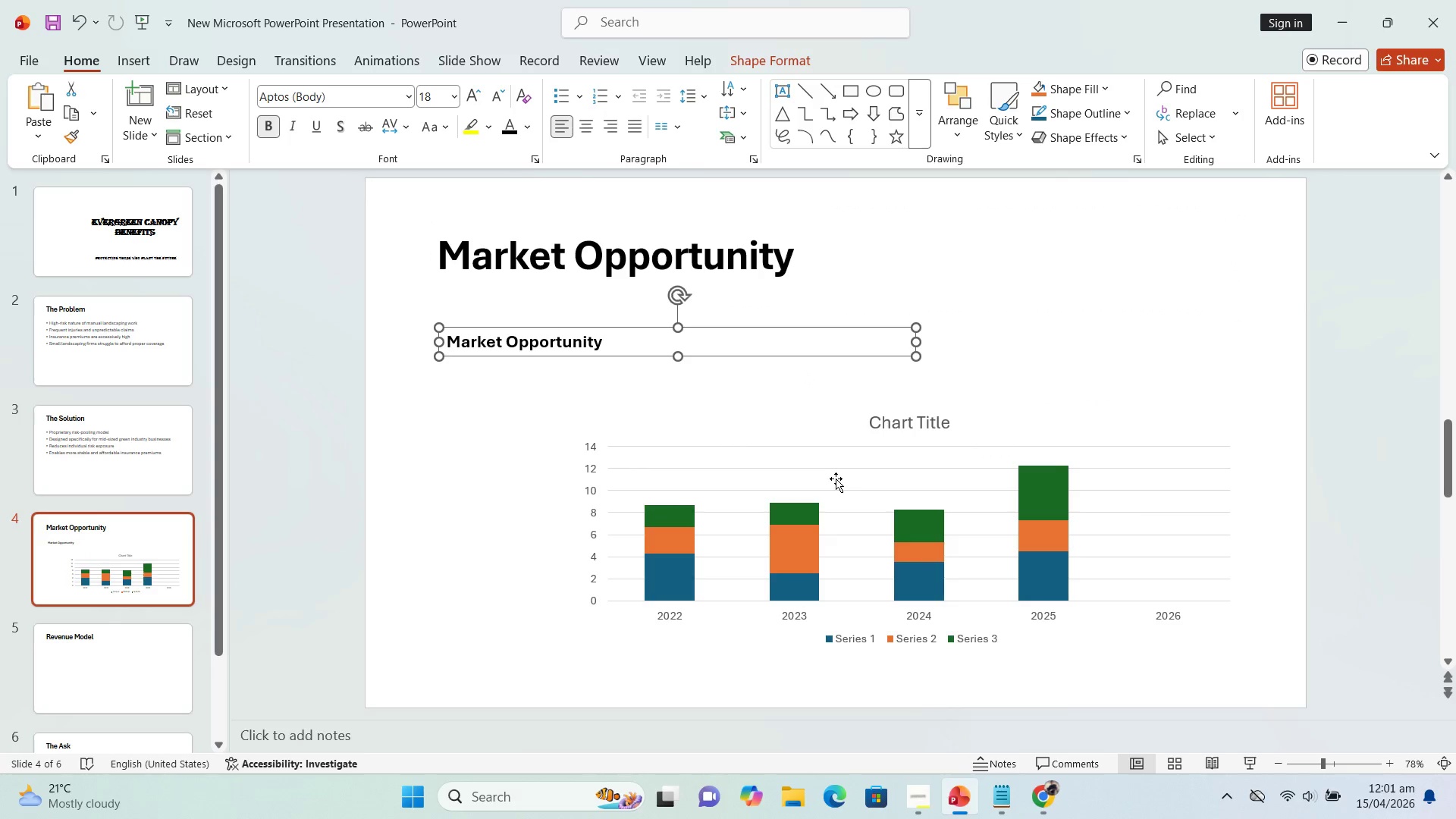 
left_click([836, 479])
 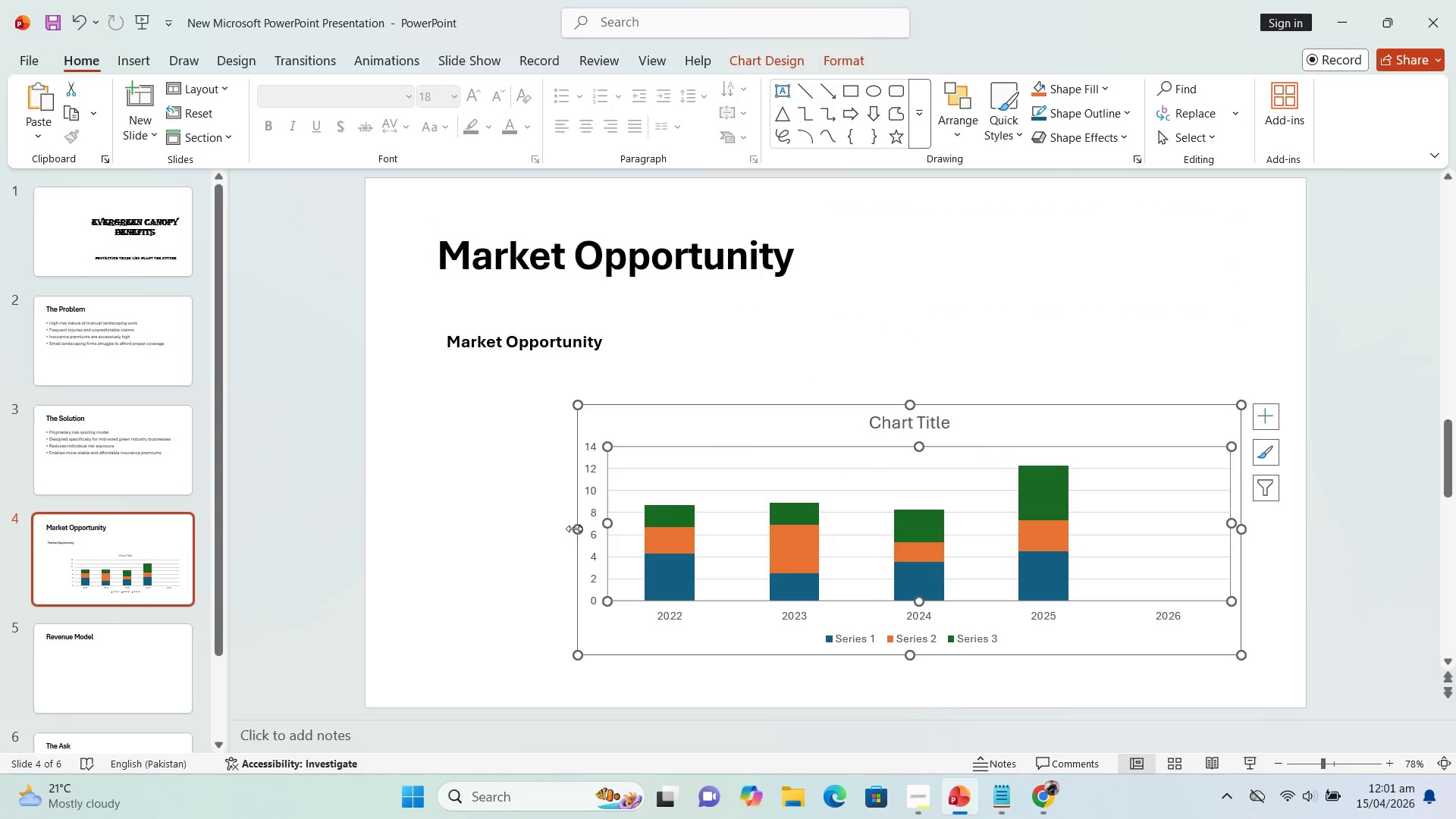 
left_click_drag(start_coordinate=[575, 529], to_coordinate=[826, 545])
 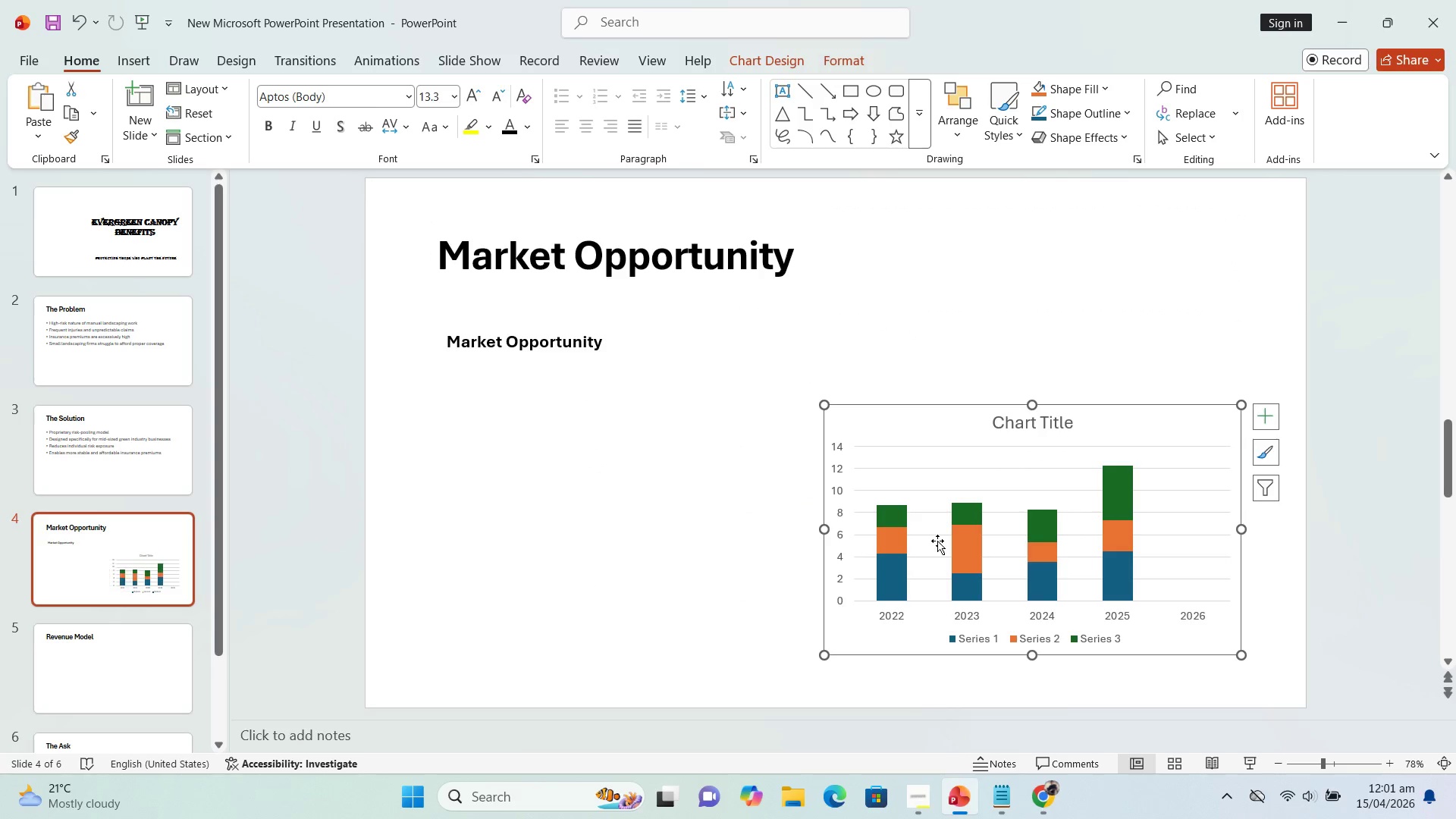 
left_click_drag(start_coordinate=[937, 541], to_coordinate=[933, 526])
 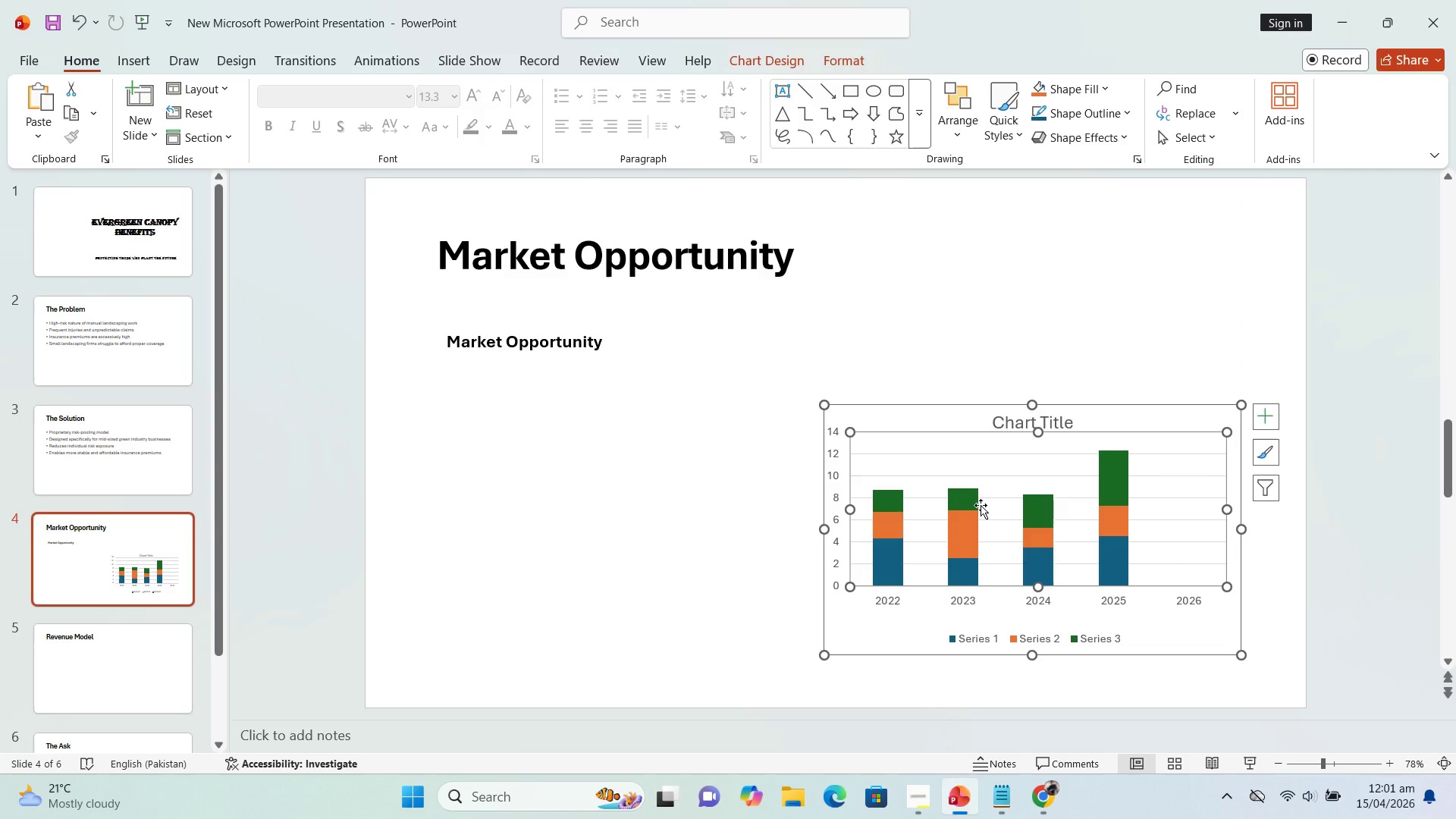 
left_click_drag(start_coordinate=[981, 505], to_coordinate=[984, 517])
 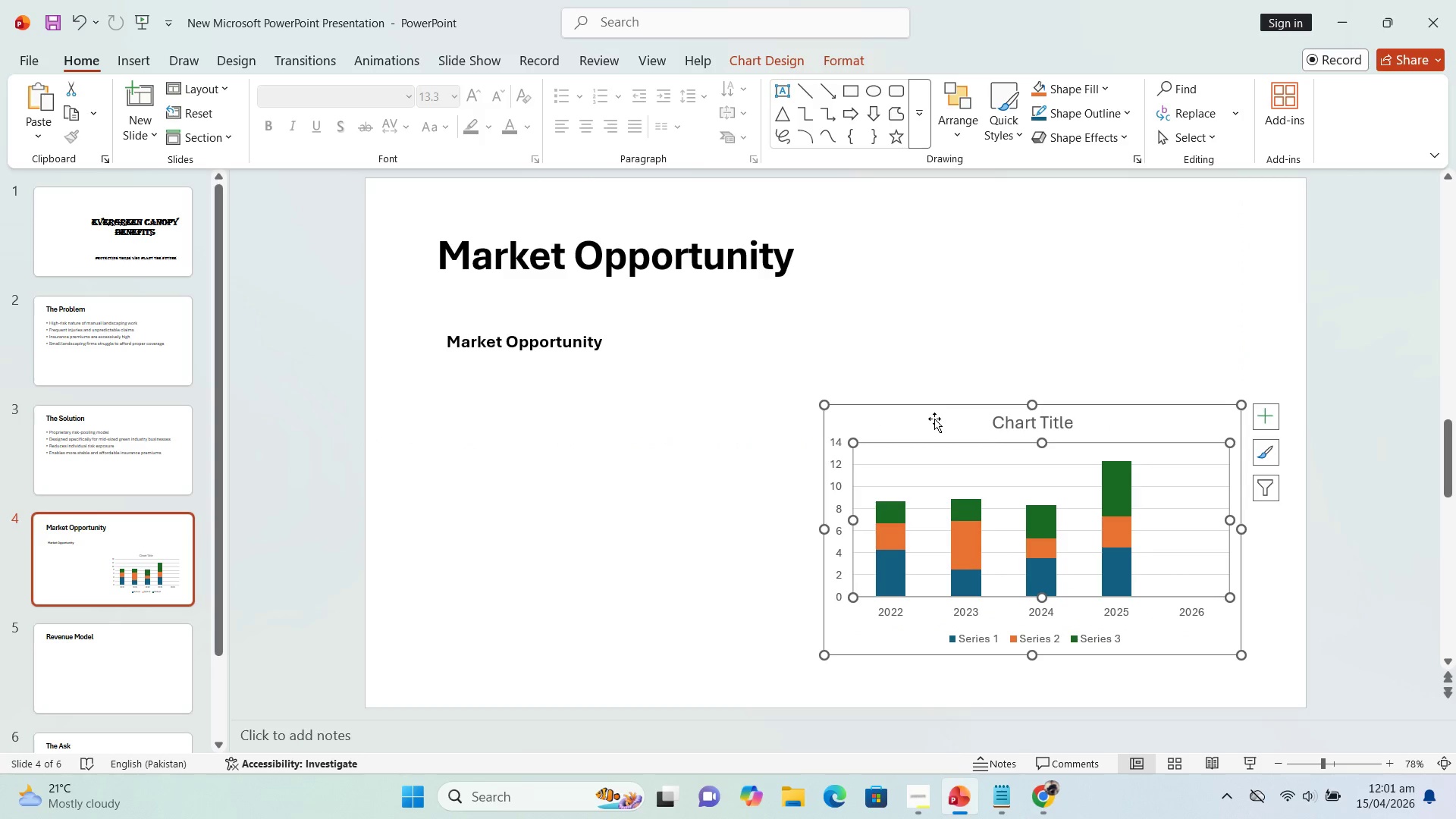 
left_click_drag(start_coordinate=[934, 419], to_coordinate=[959, 315])
 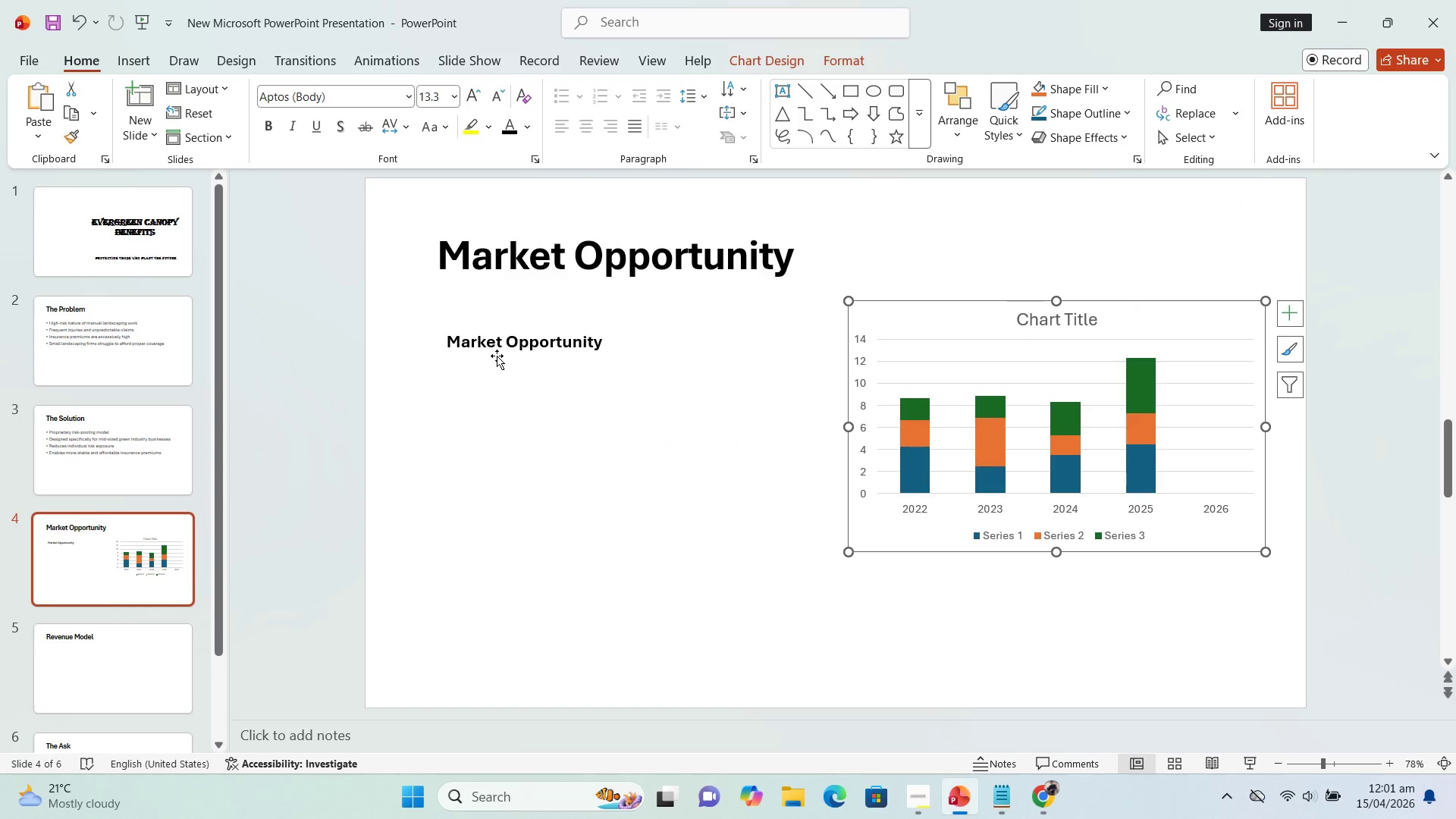 
left_click([503, 344])
 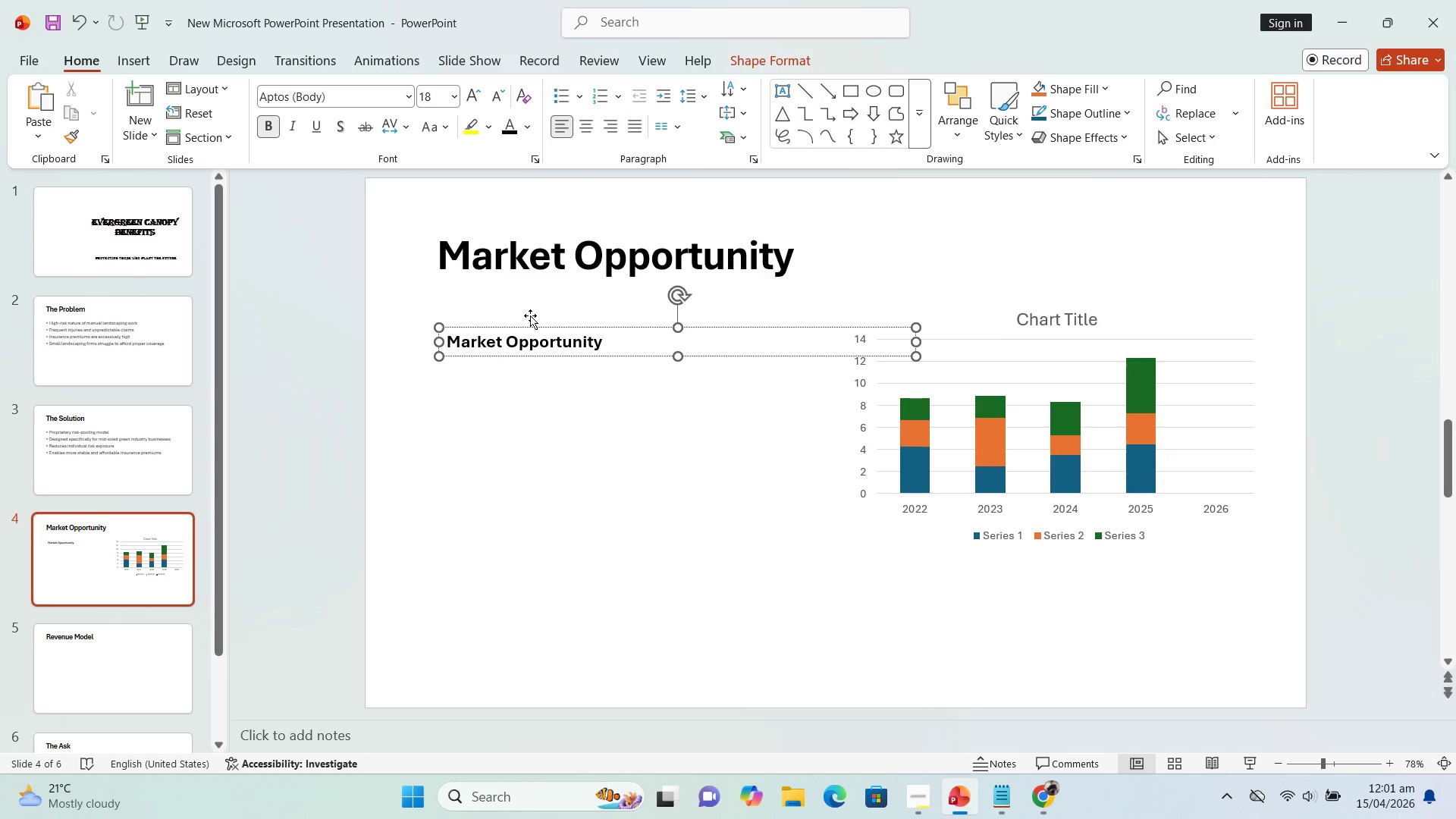 
wait(6.16)
 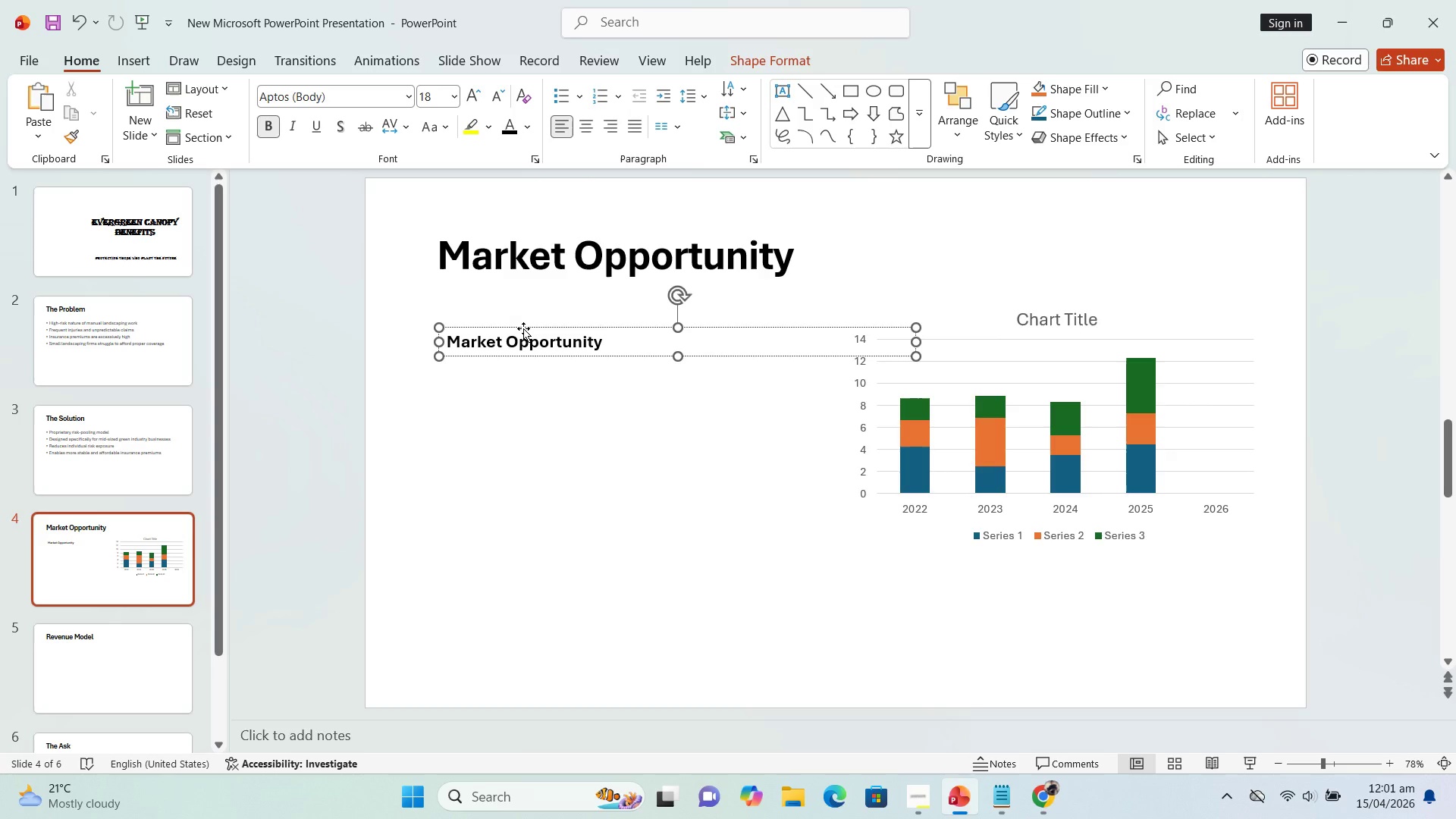 
left_click([596, 341])
 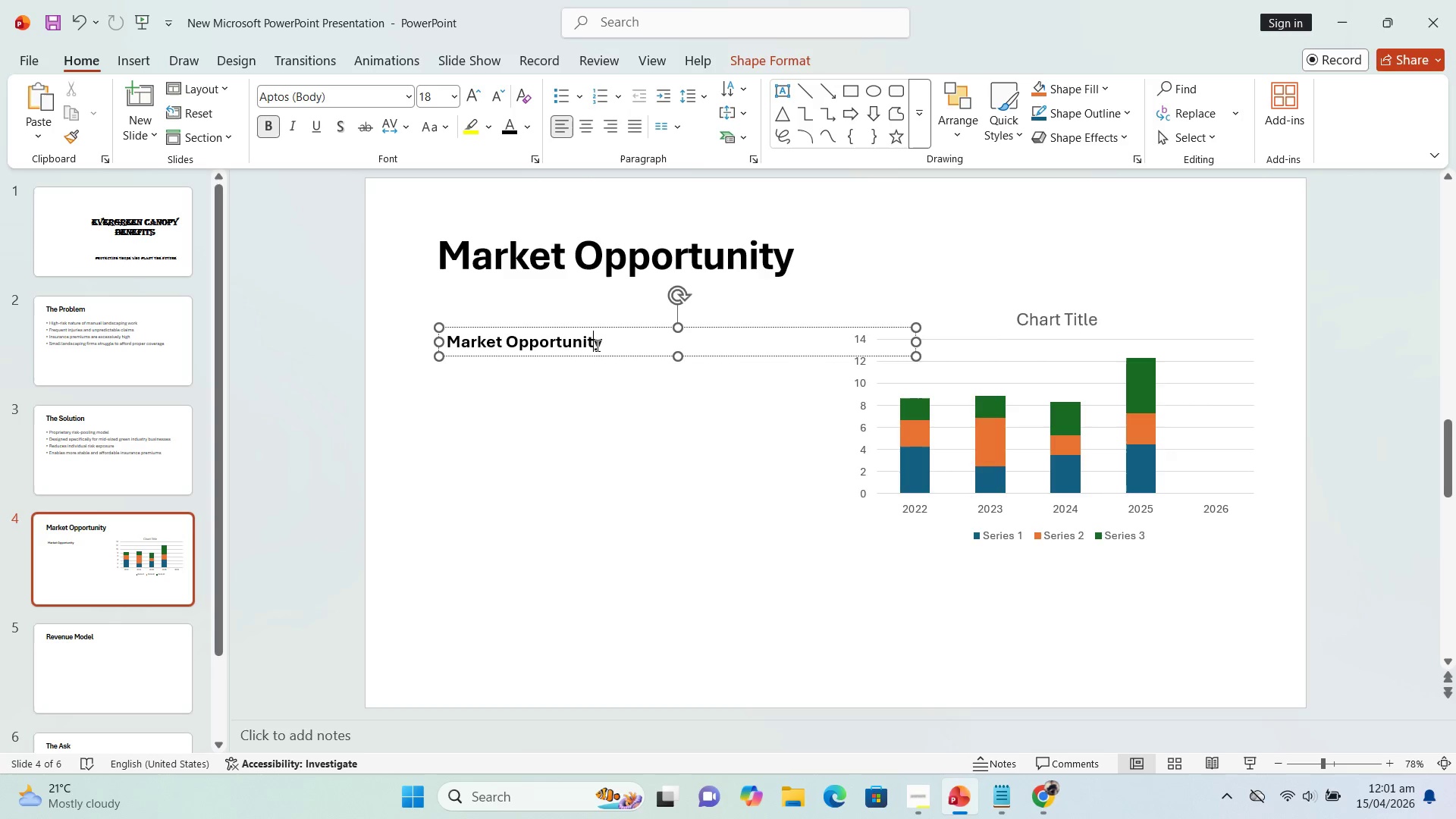 
left_click([599, 346])
 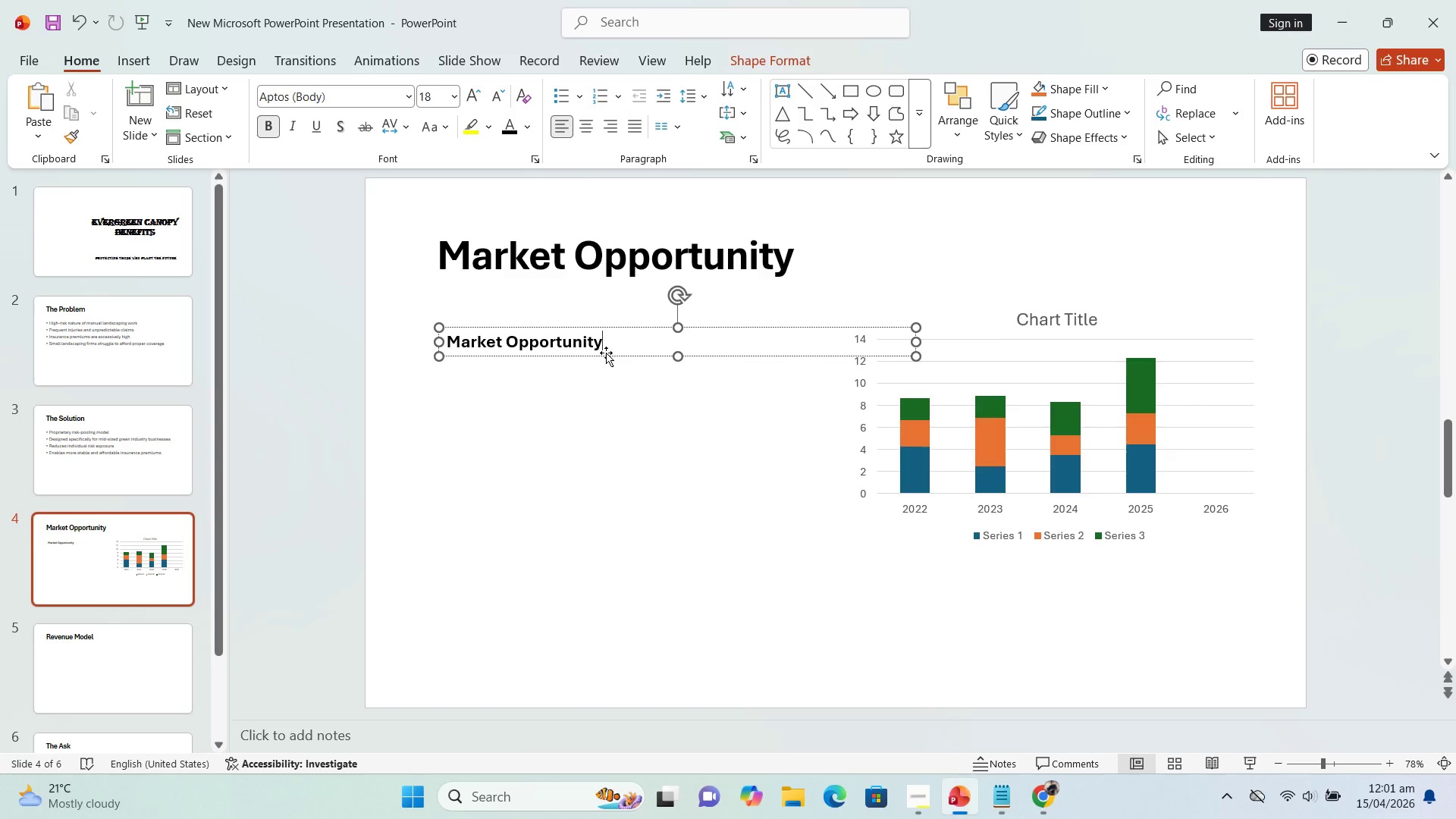 
hold_key(key=Backspace, duration=1.0)
 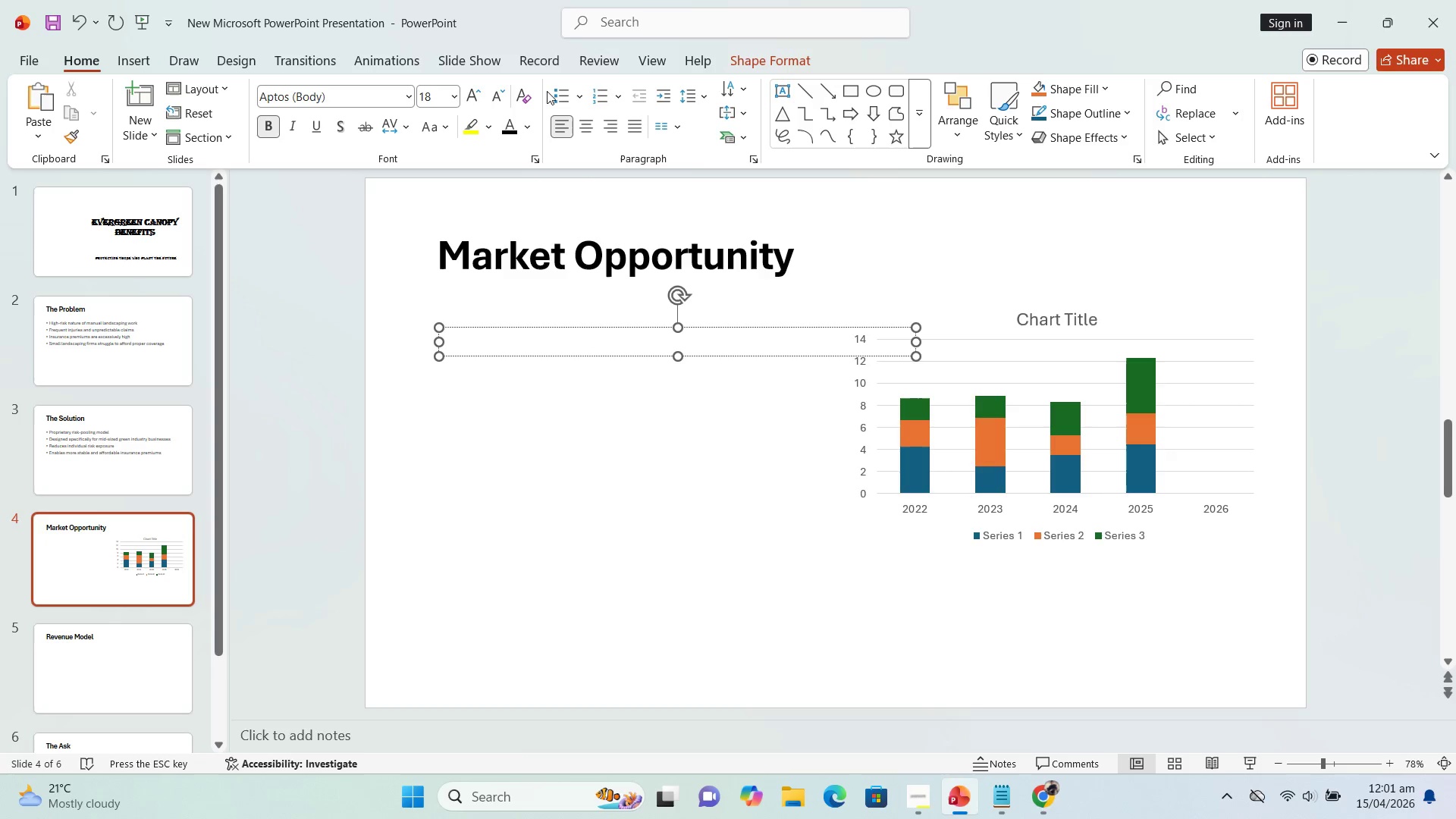 
left_click([558, 88])
 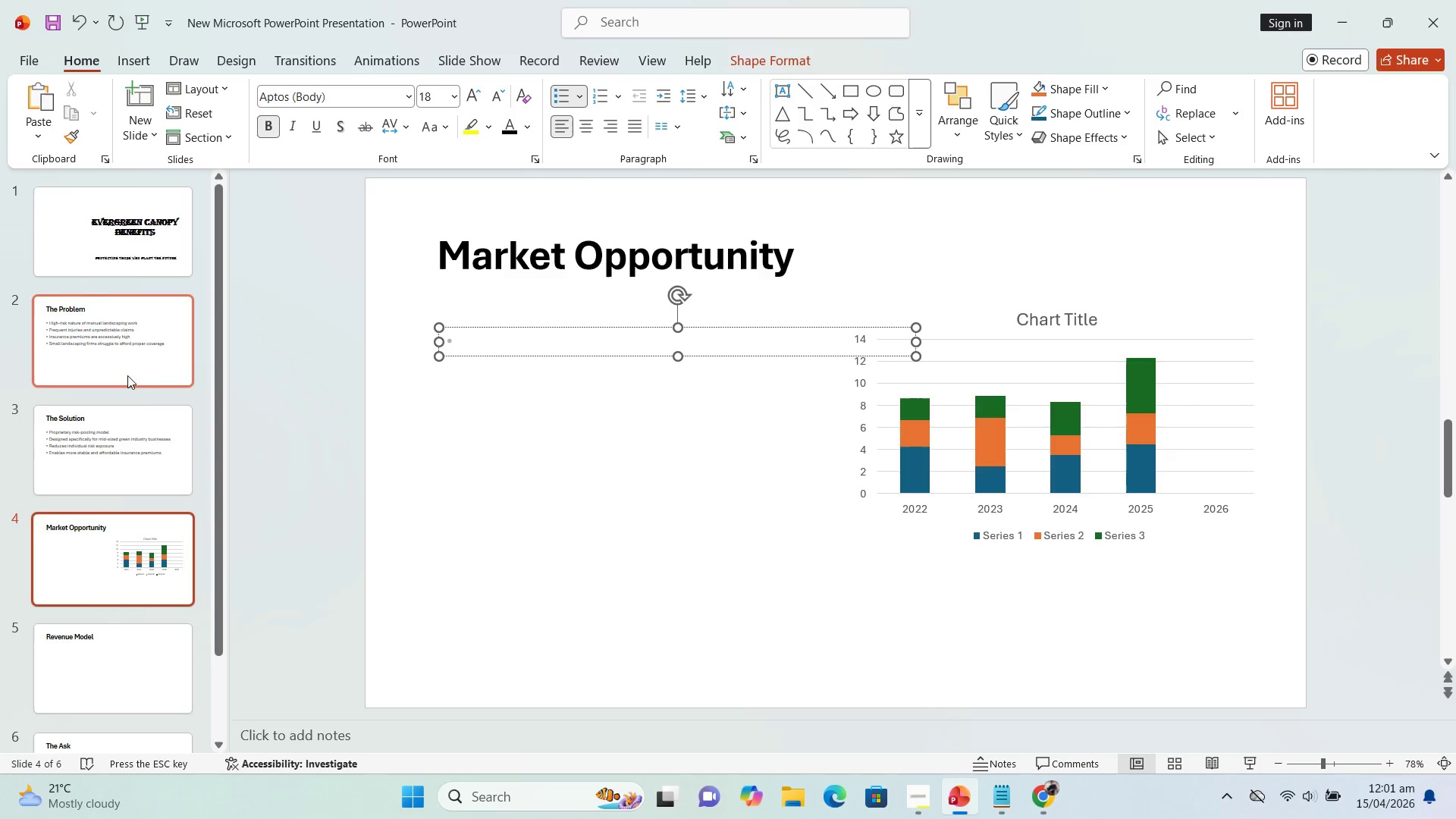 
left_click([85, 447])
 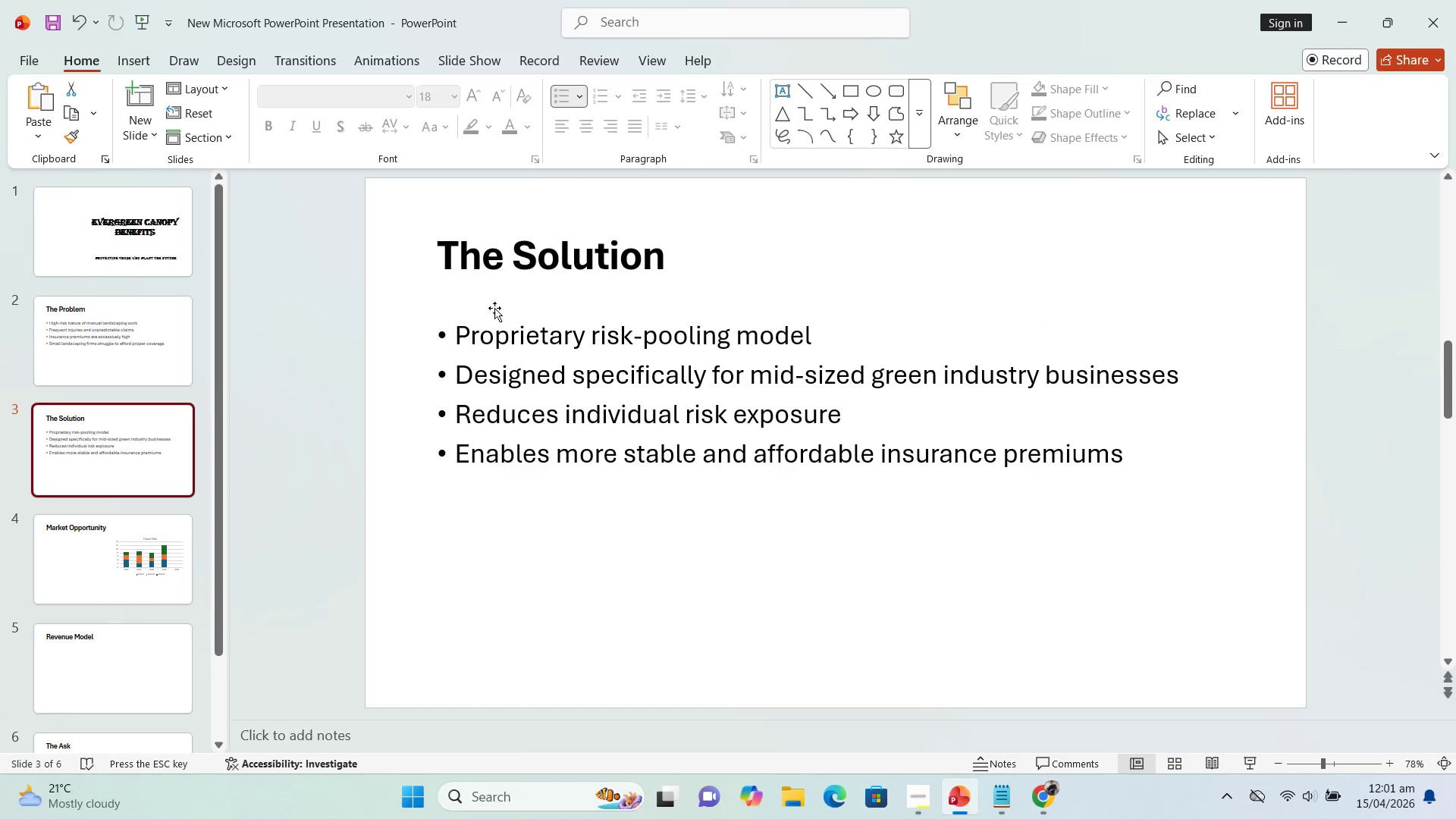 
left_click([501, 338])
 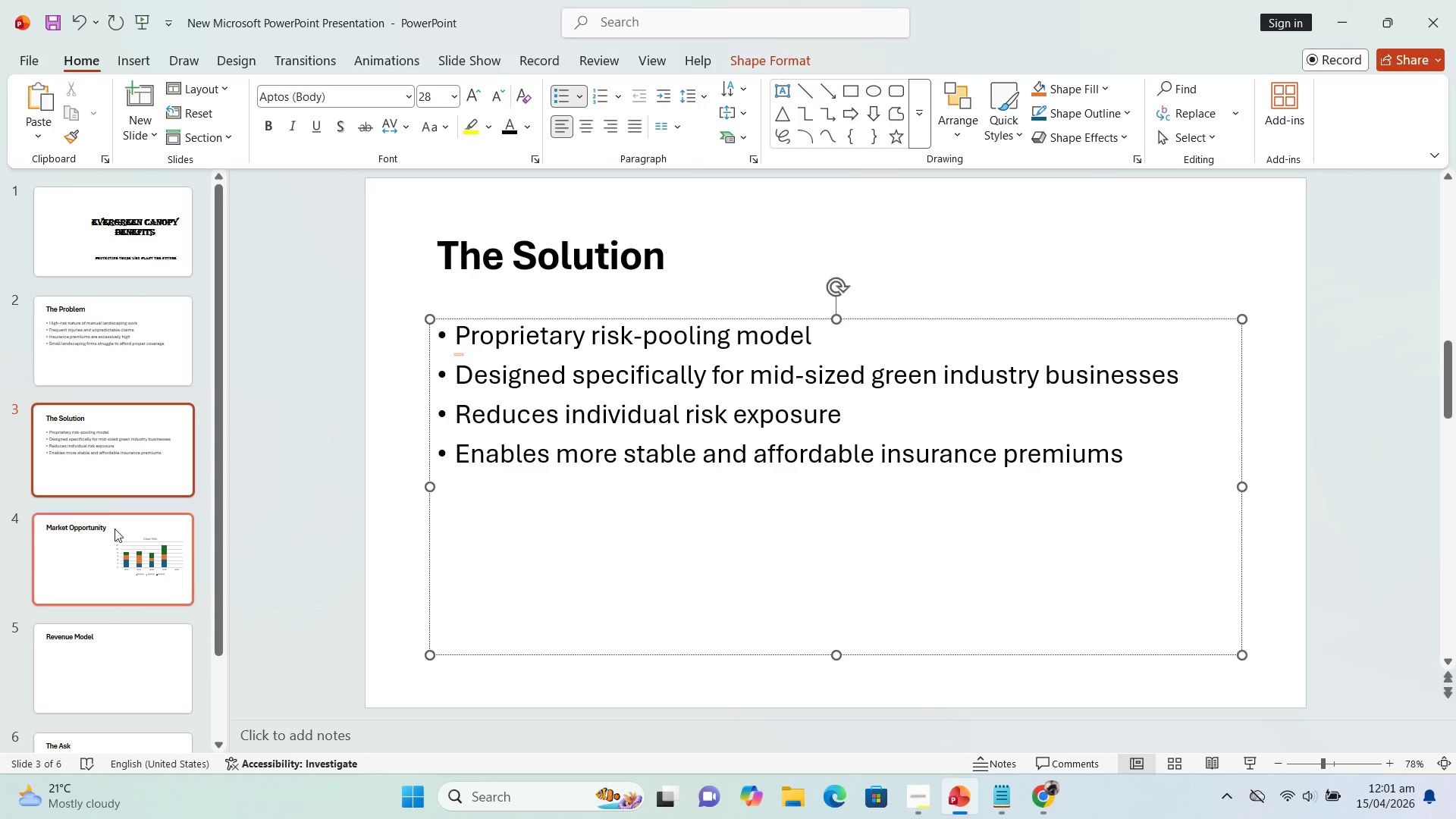 
left_click([95, 539])
 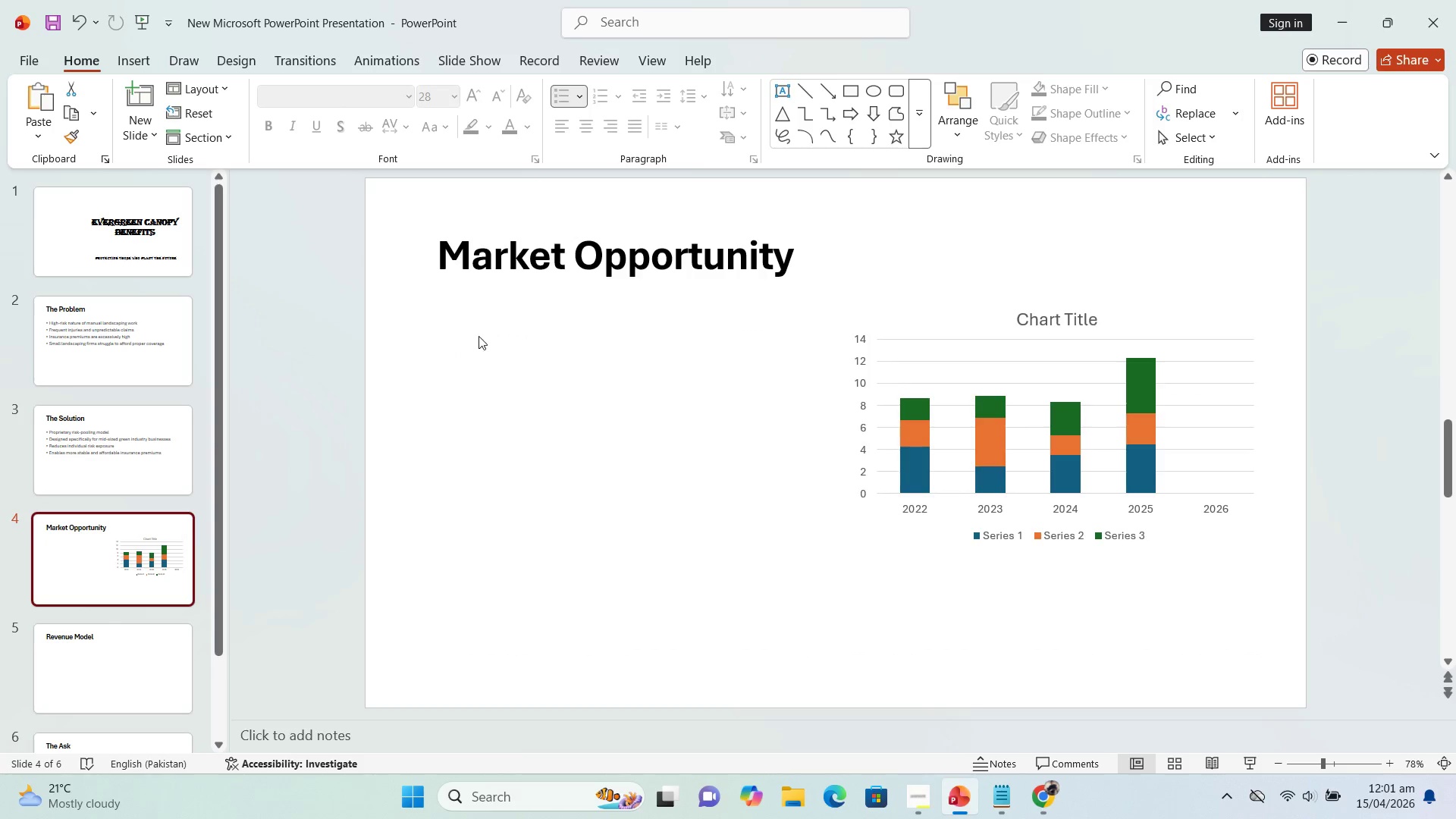 
left_click([486, 348])
 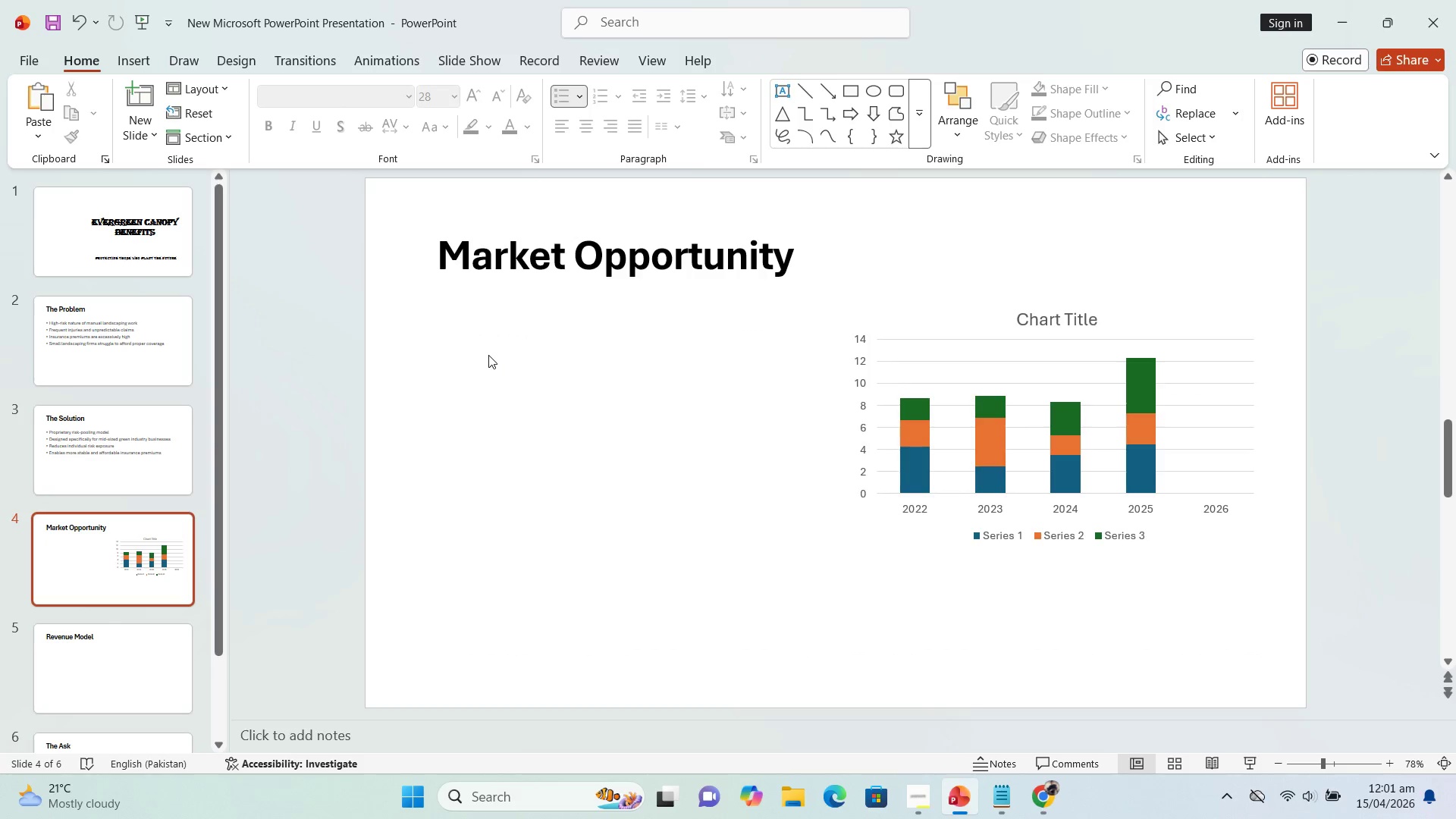 
double_click([488, 355])
 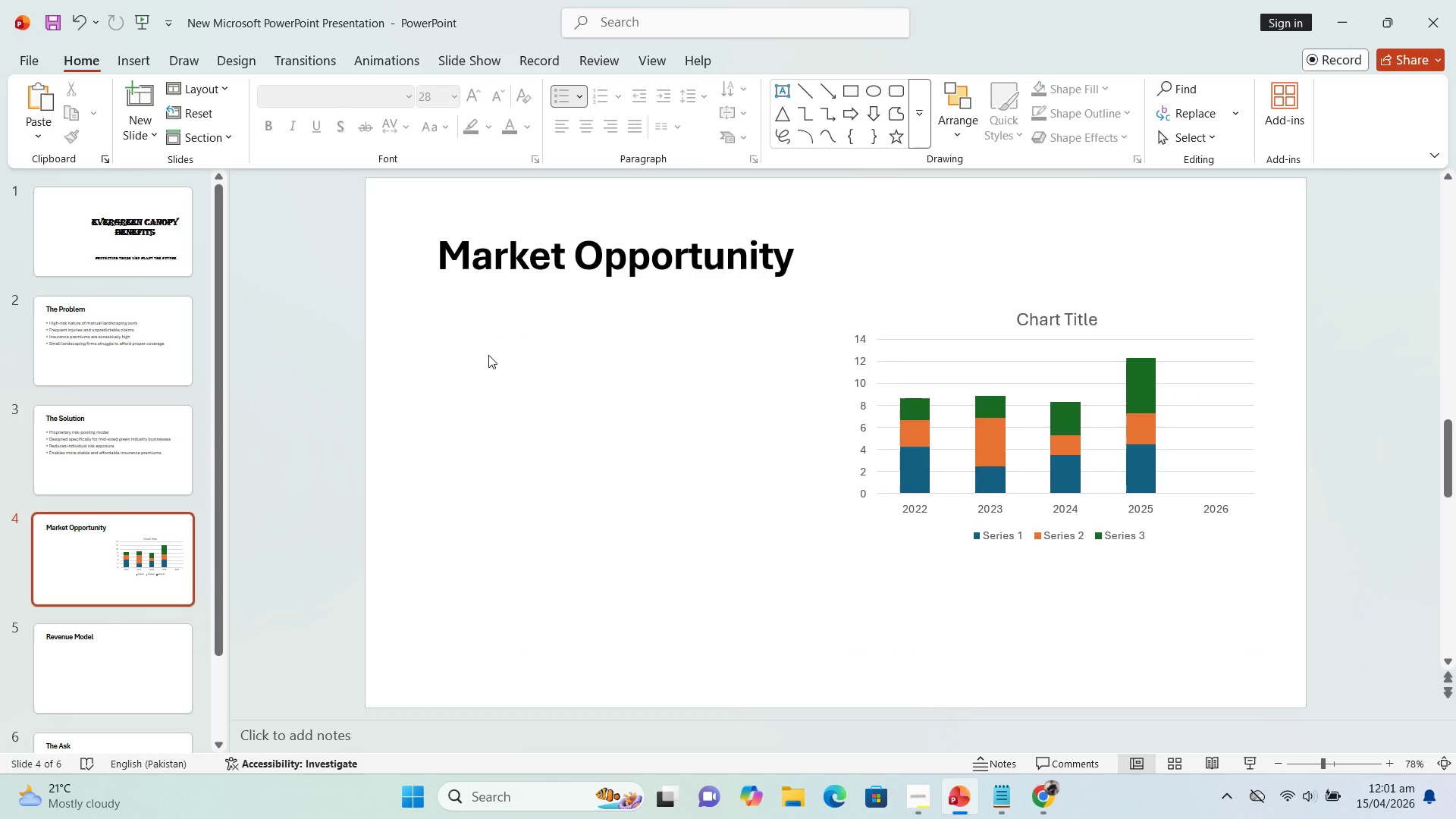 
key(F)
 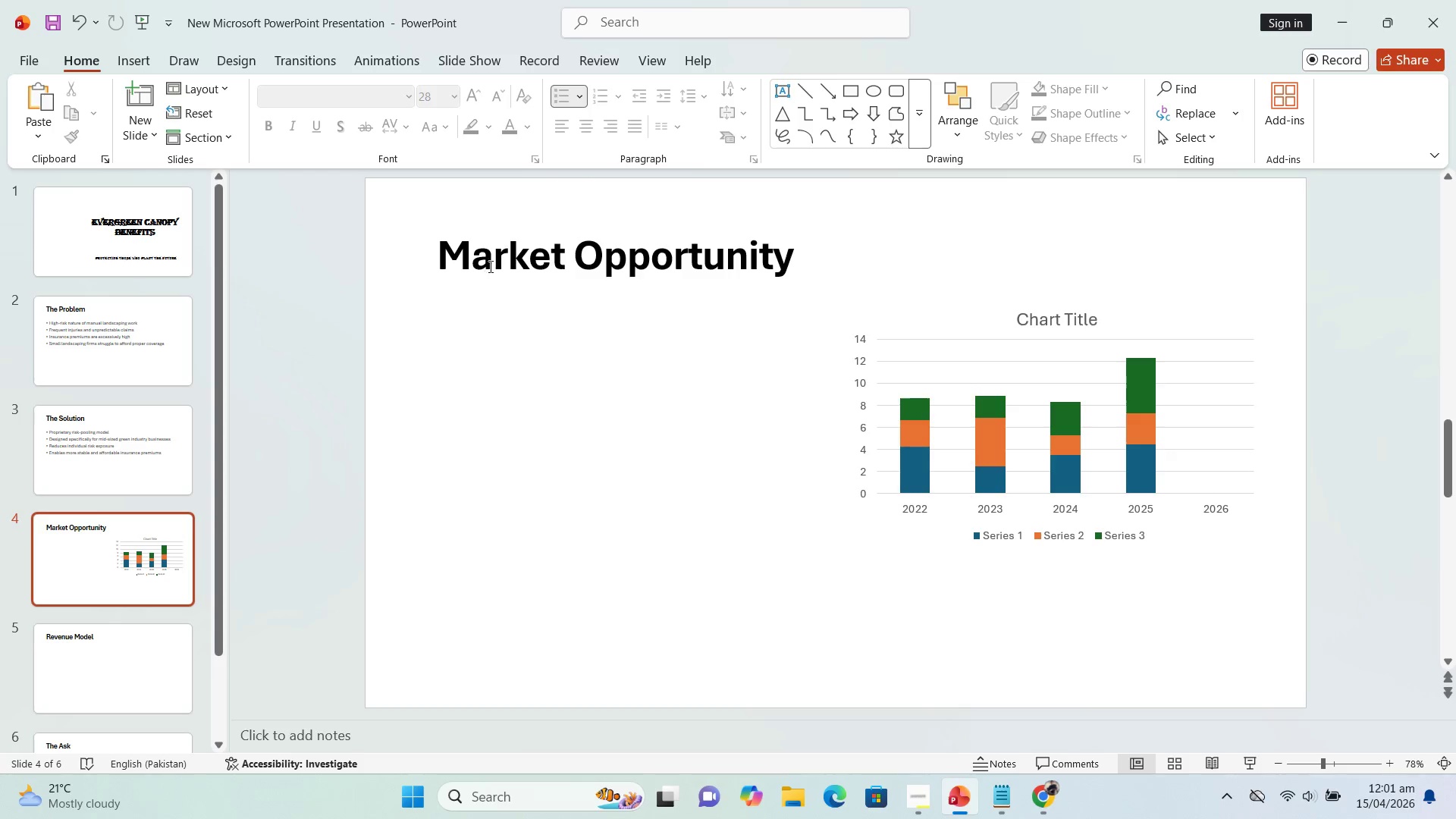 
left_click([494, 256])
 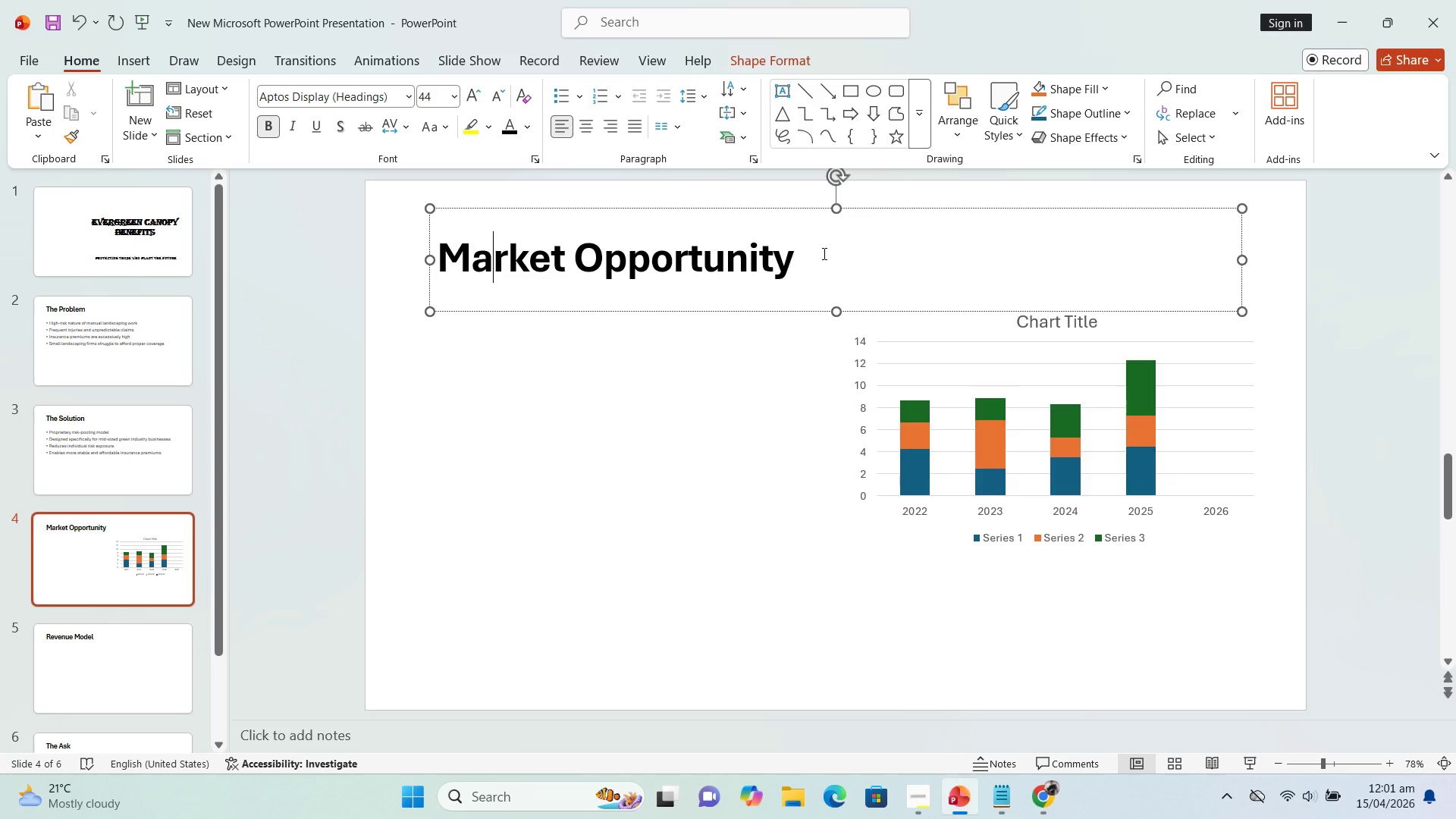 
left_click_drag(start_coordinate=[823, 253], to_coordinate=[523, 269])
 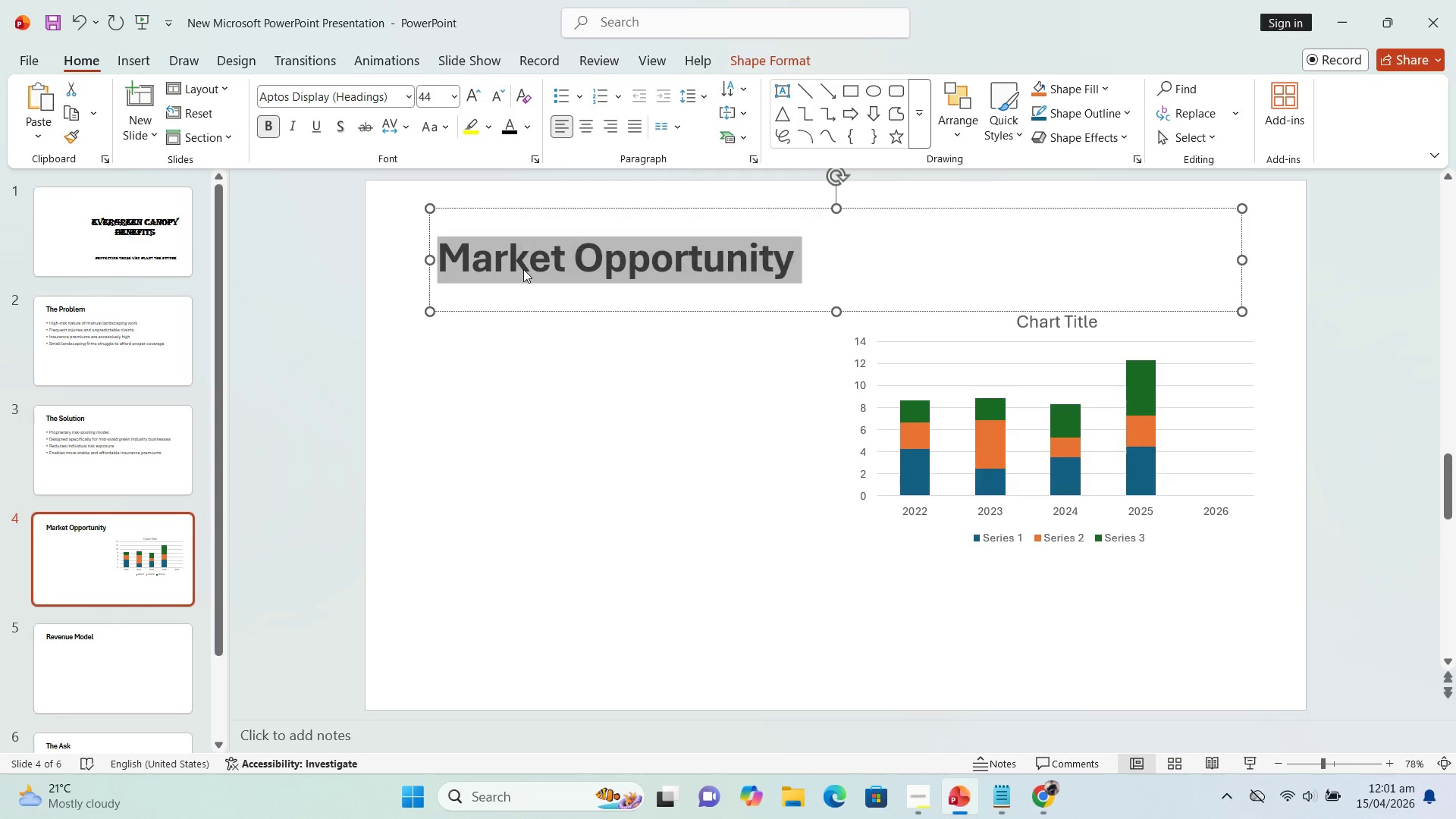 
key(Control+C)
 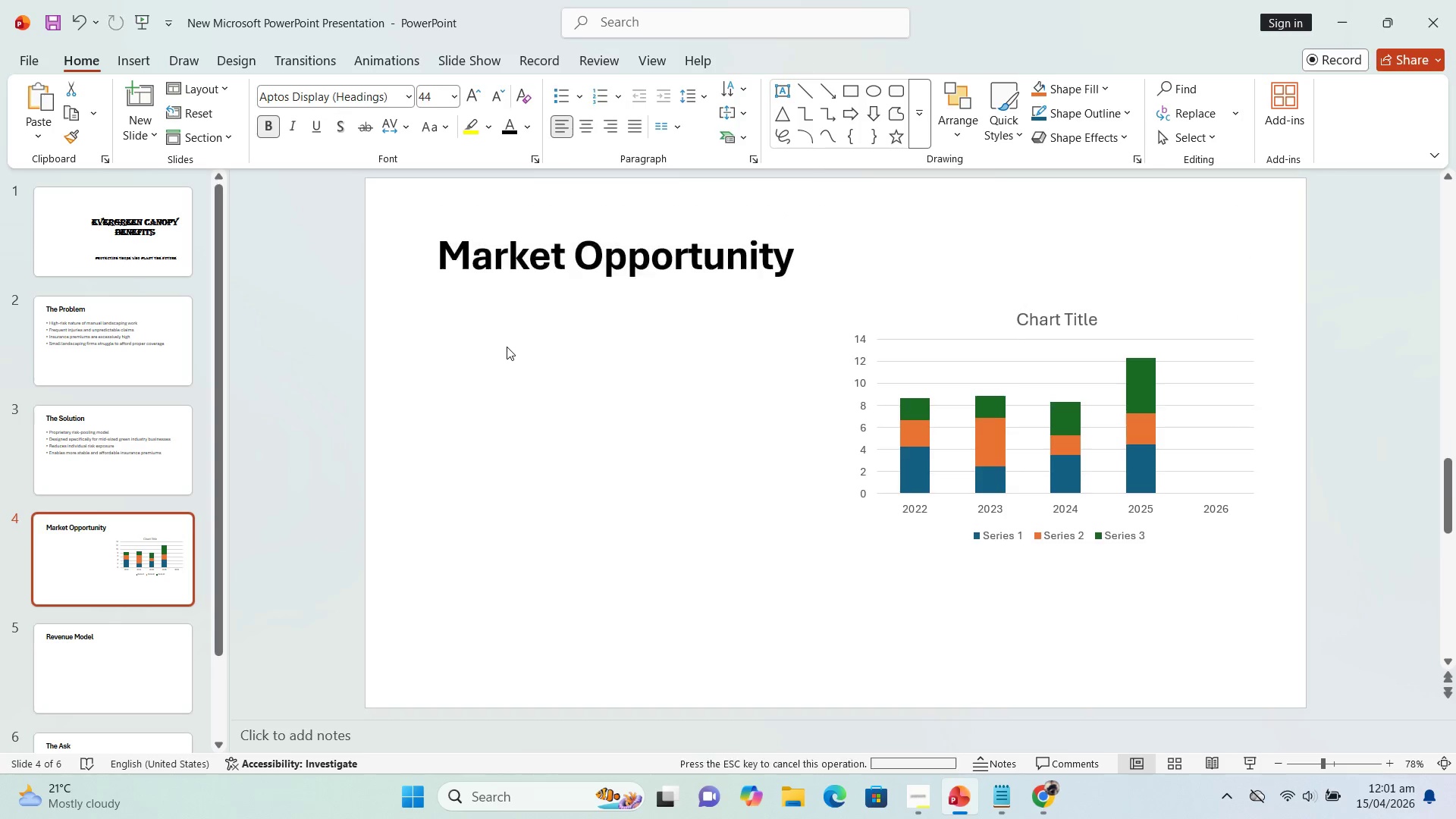 
left_click([507, 347])
 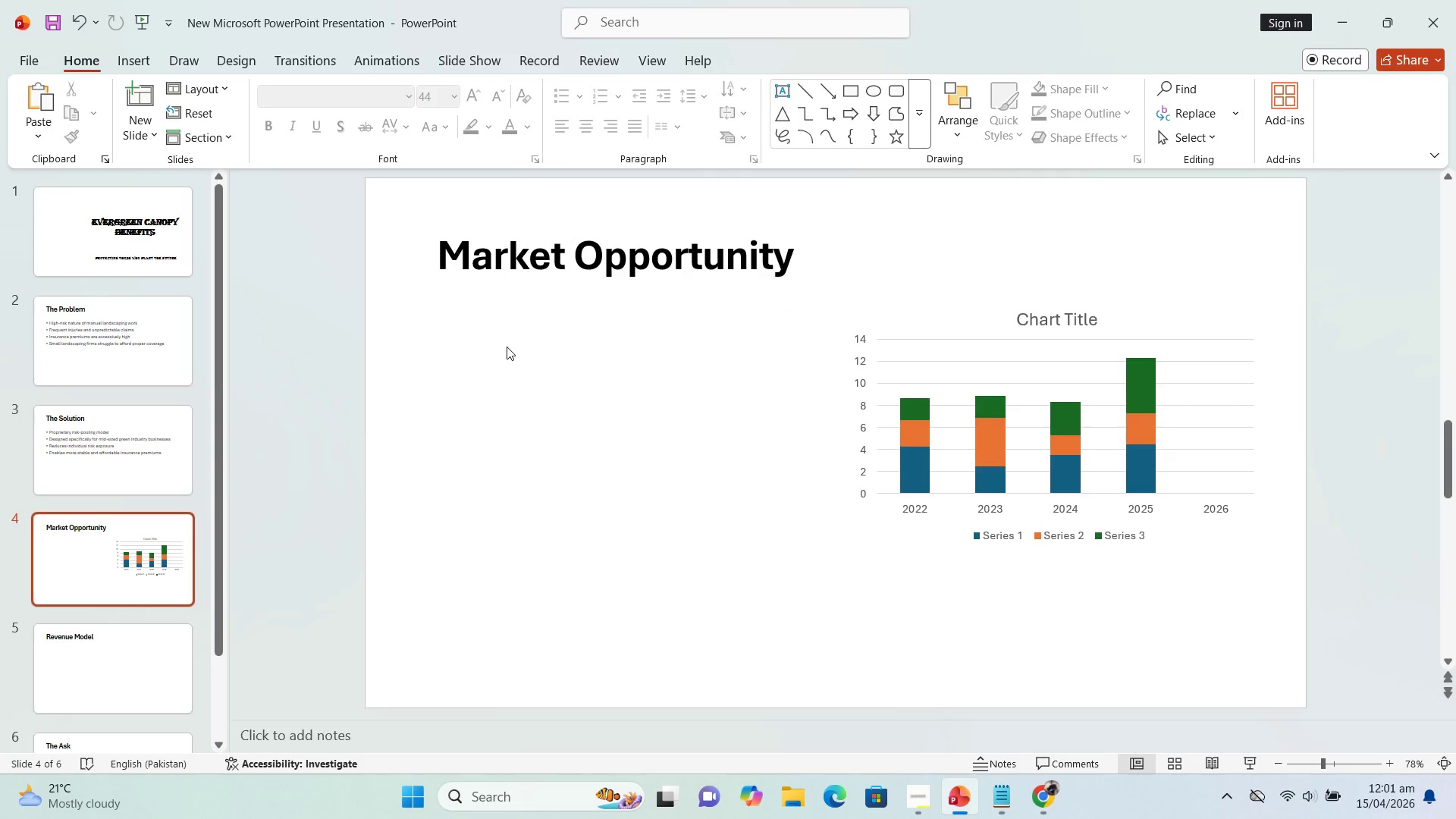 
key(Control+V)
 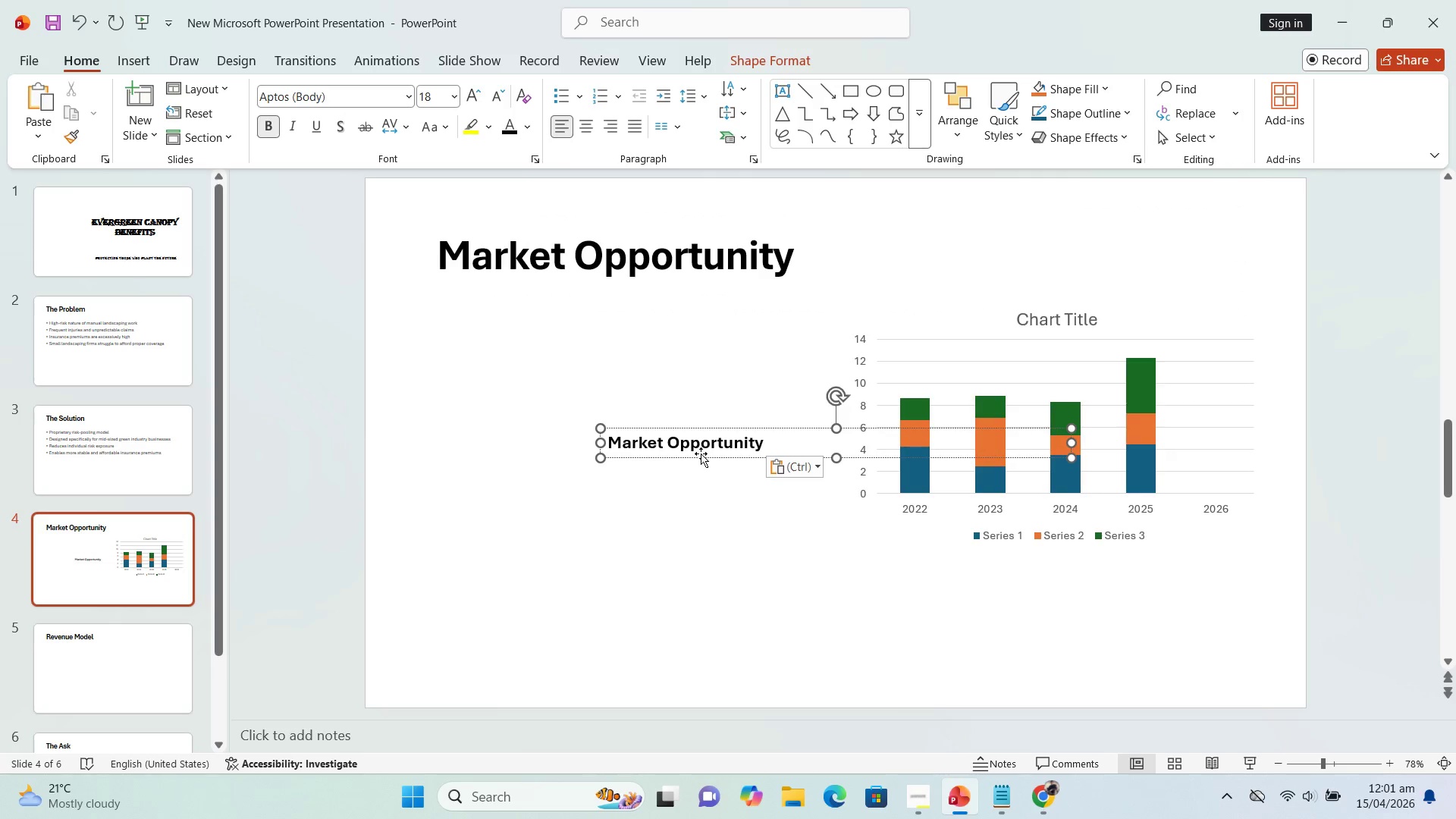 
left_click_drag(start_coordinate=[701, 455], to_coordinate=[528, 370])
 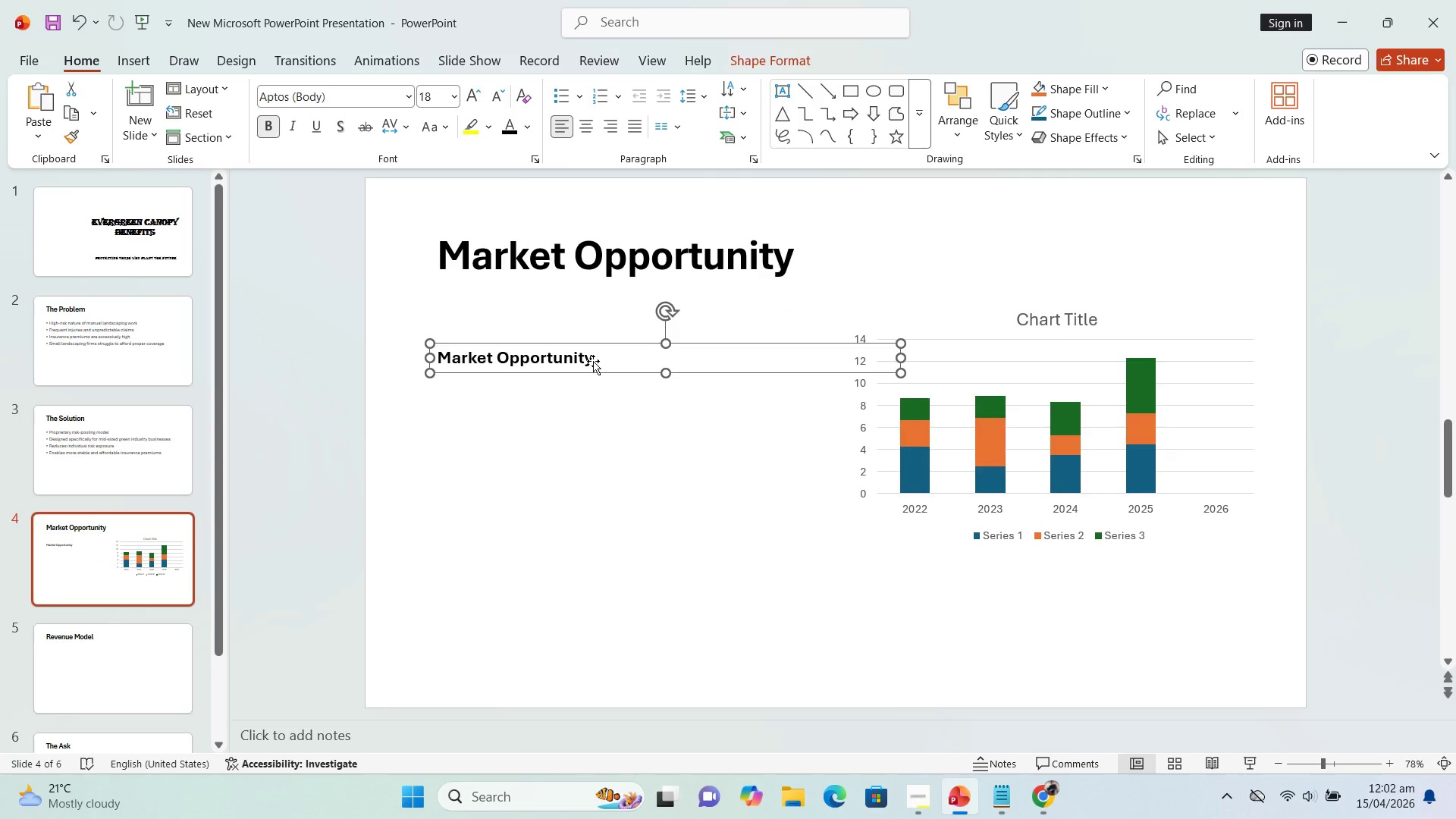 
left_click([598, 356])
 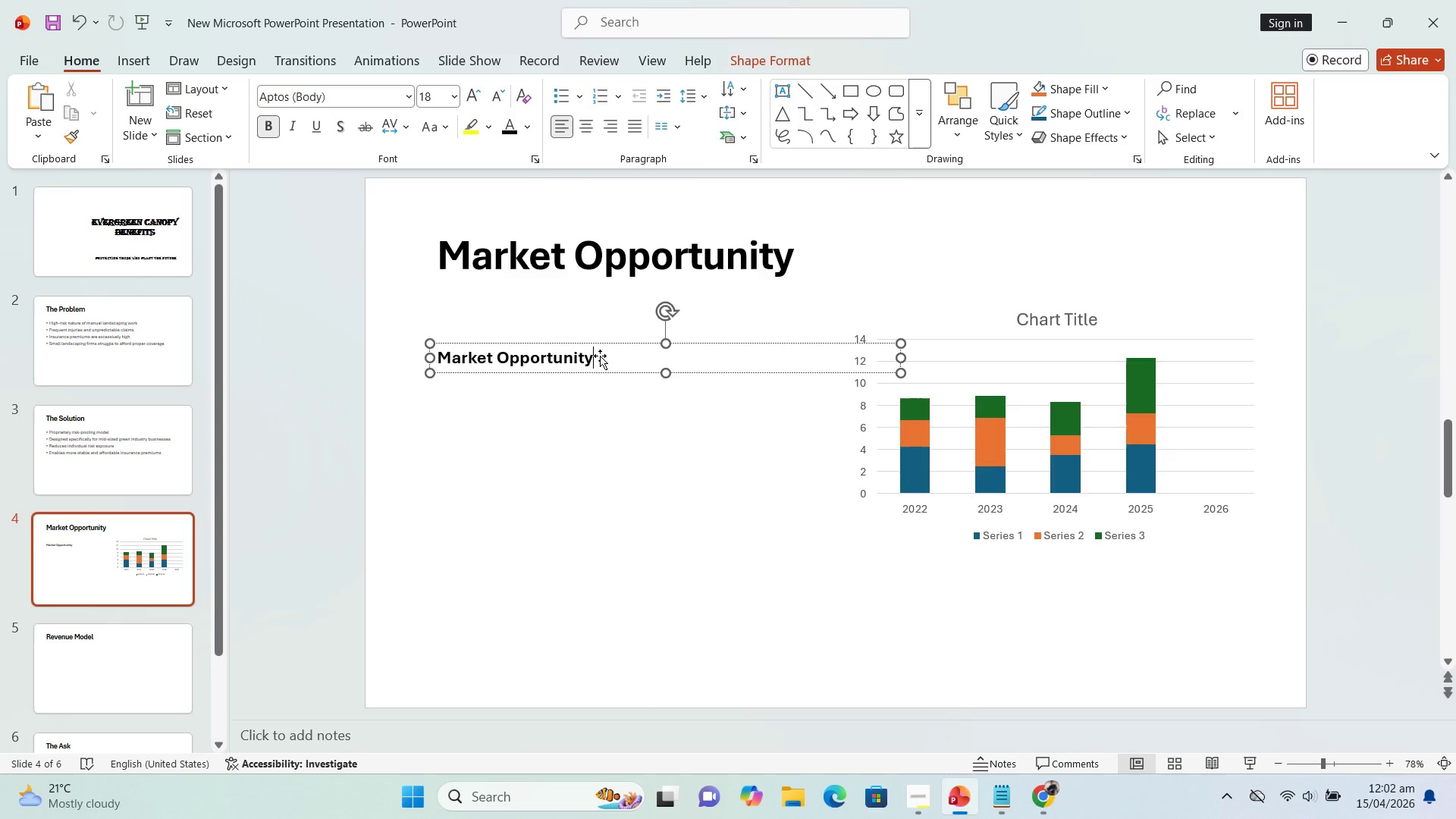 
hold_key(key=Backspace, duration=1.11)
 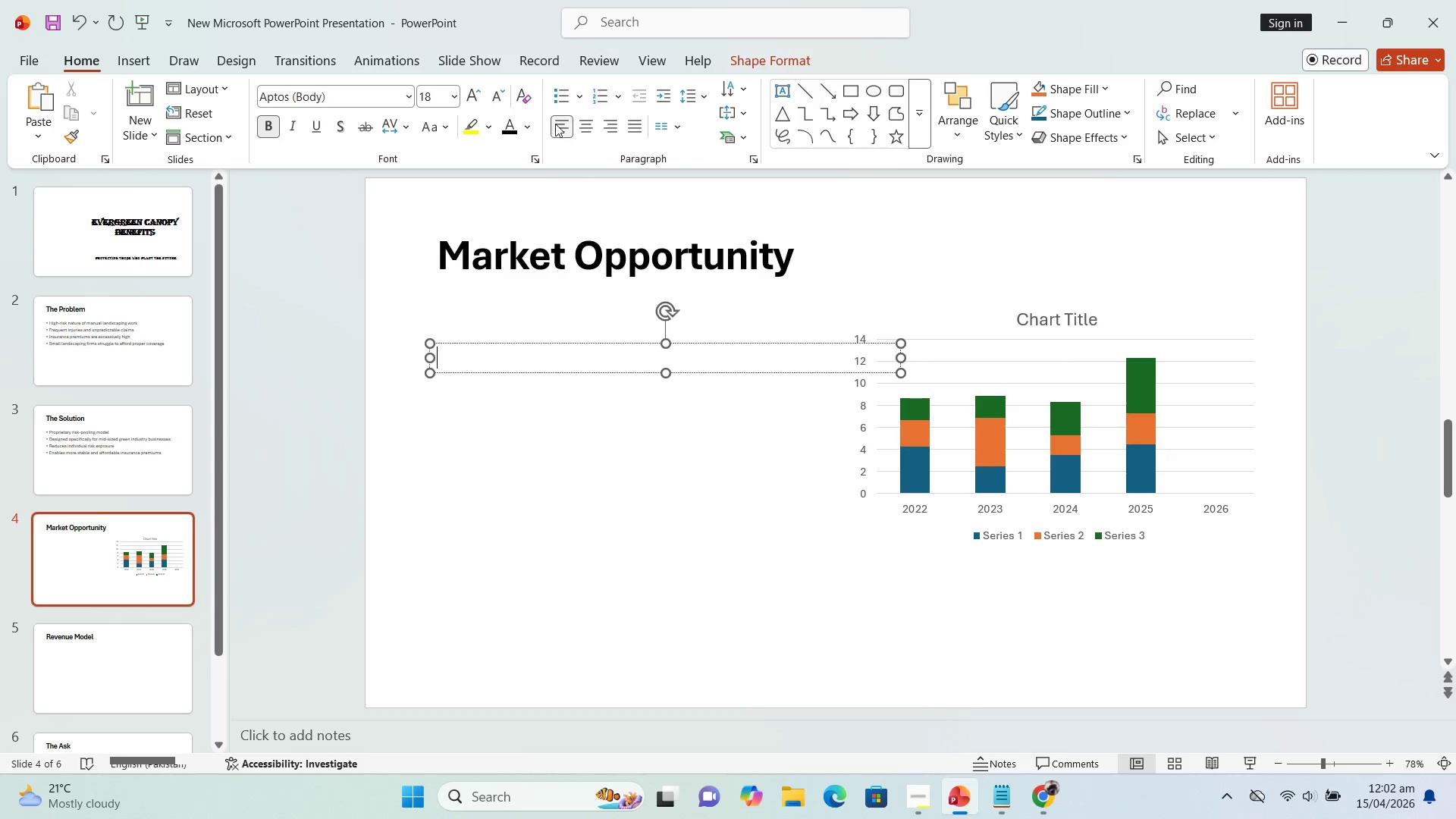 
left_click([555, 92])
 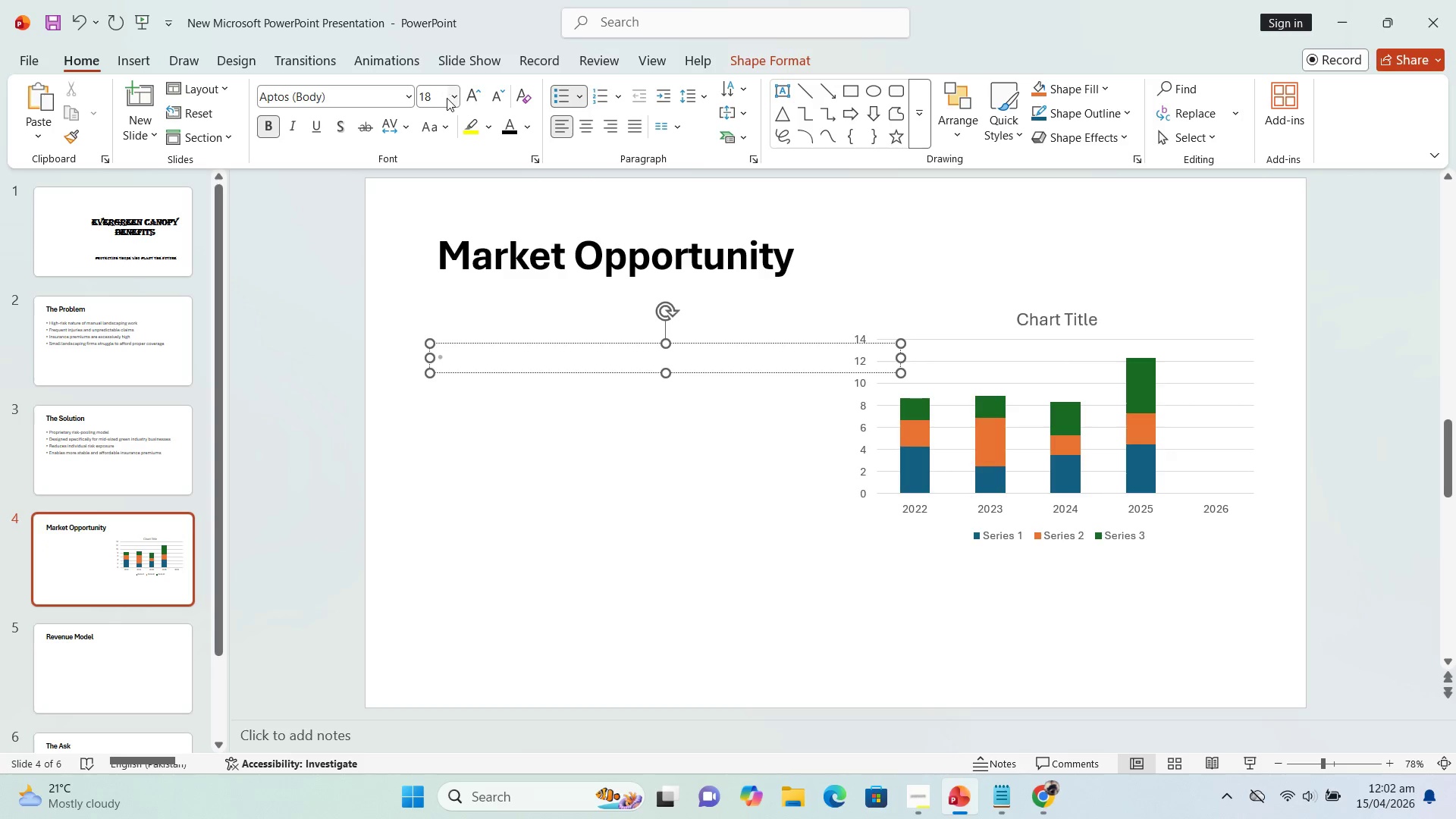 
left_click([452, 97])
 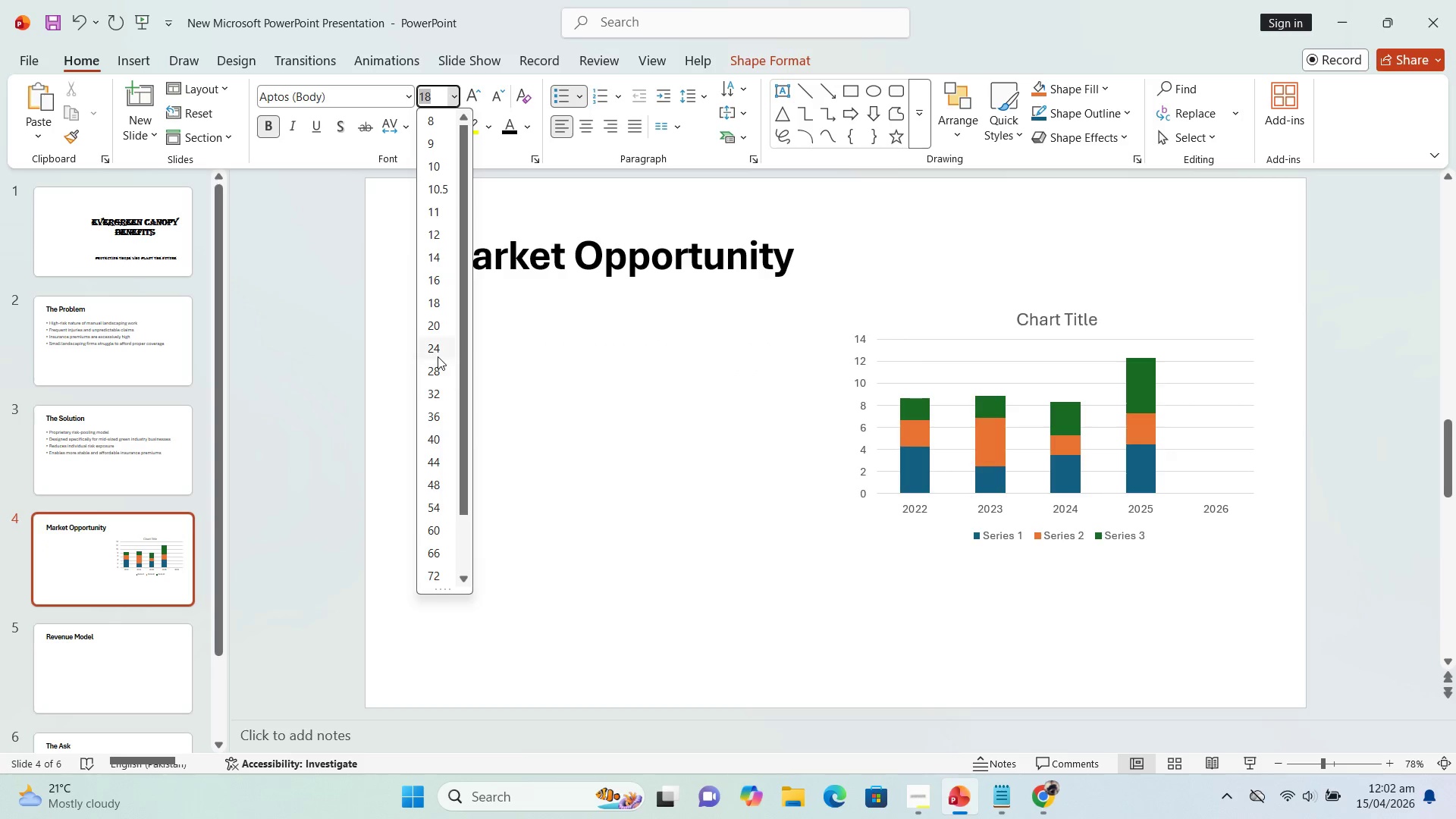 
left_click([438, 370])
 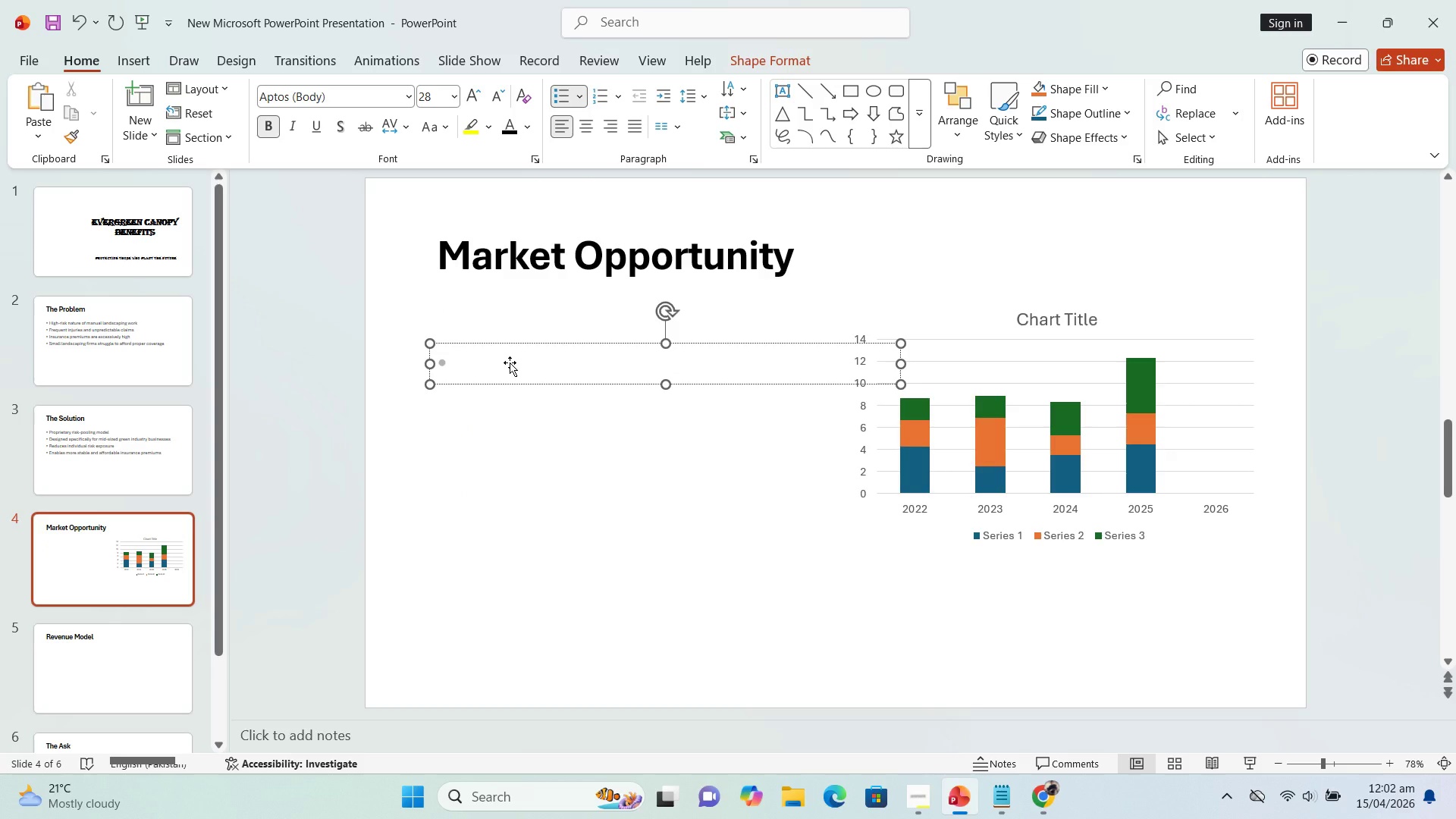 
type(Rapid Growth)
 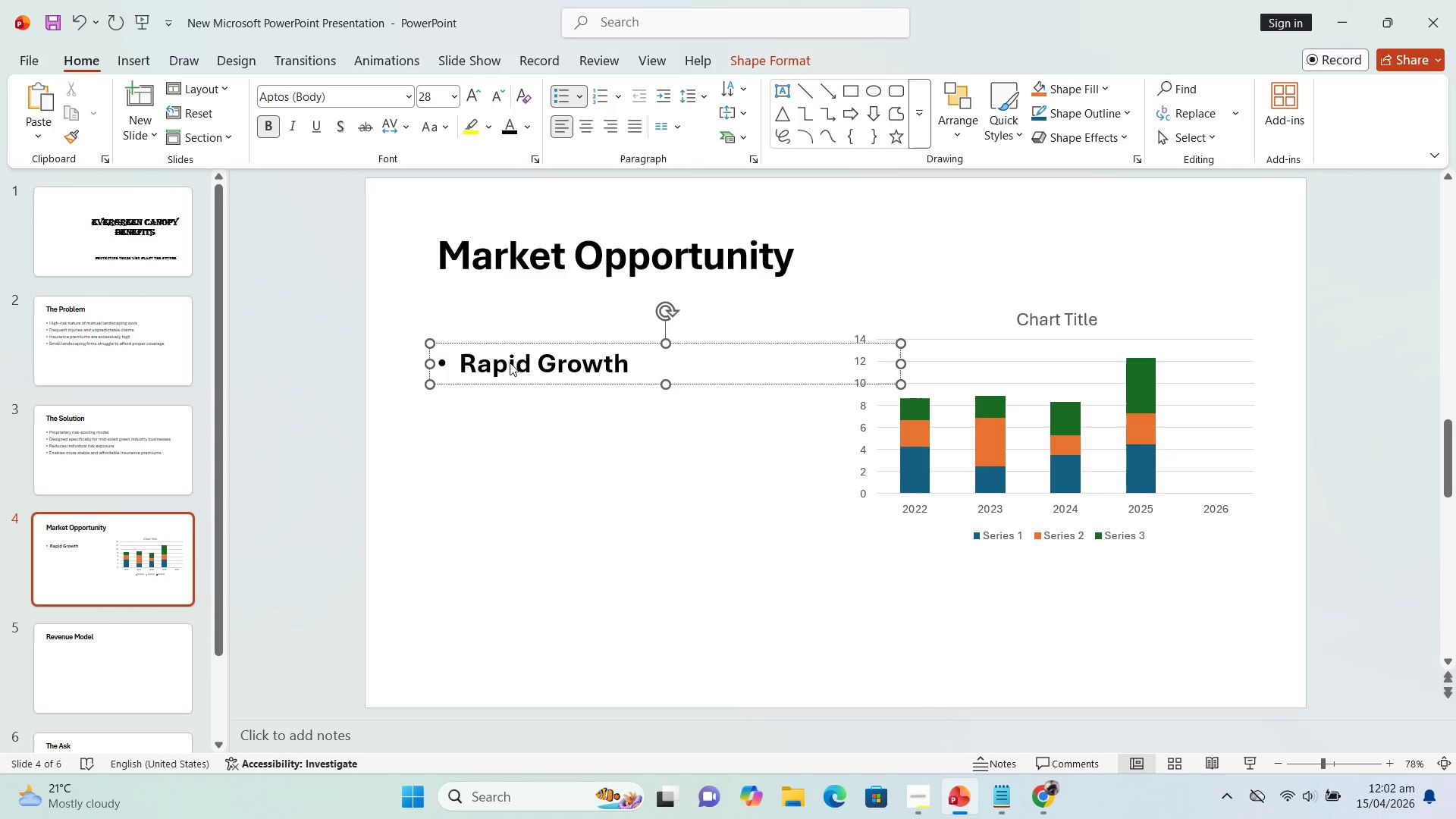 
type( in commercial landscaping)
 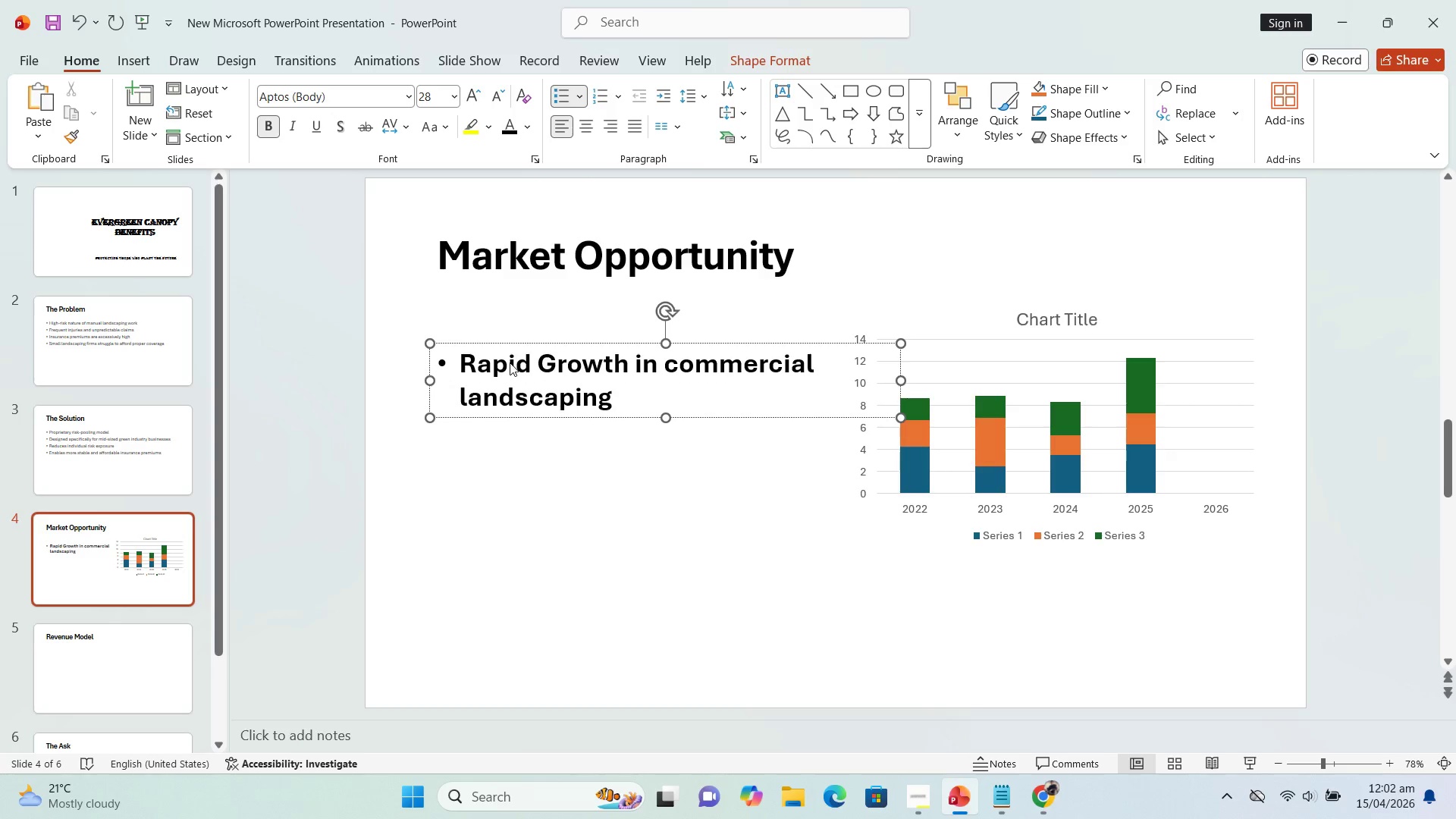 
type(industry)
 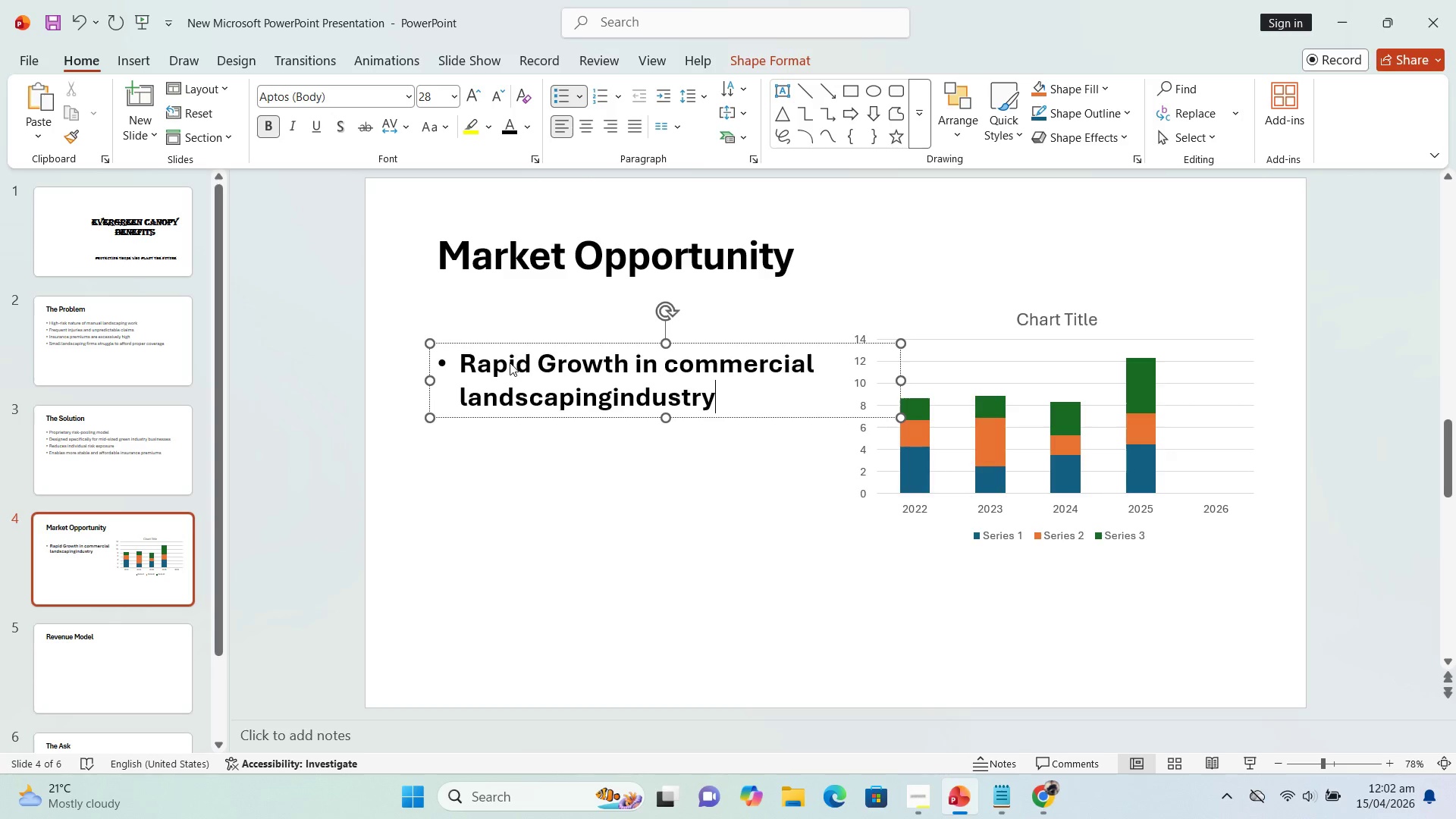 
key(Enter)
 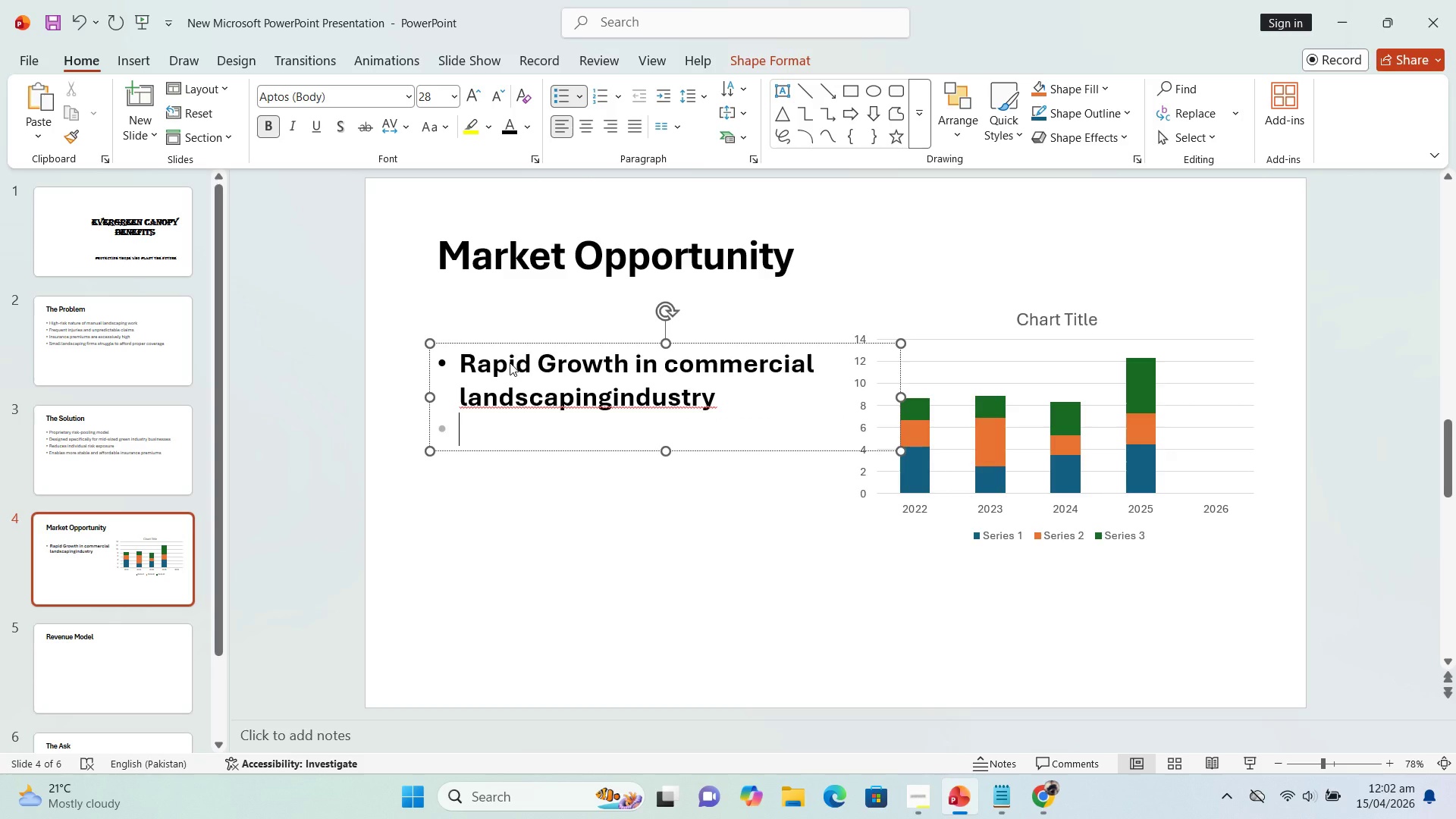 
type(increasing )
 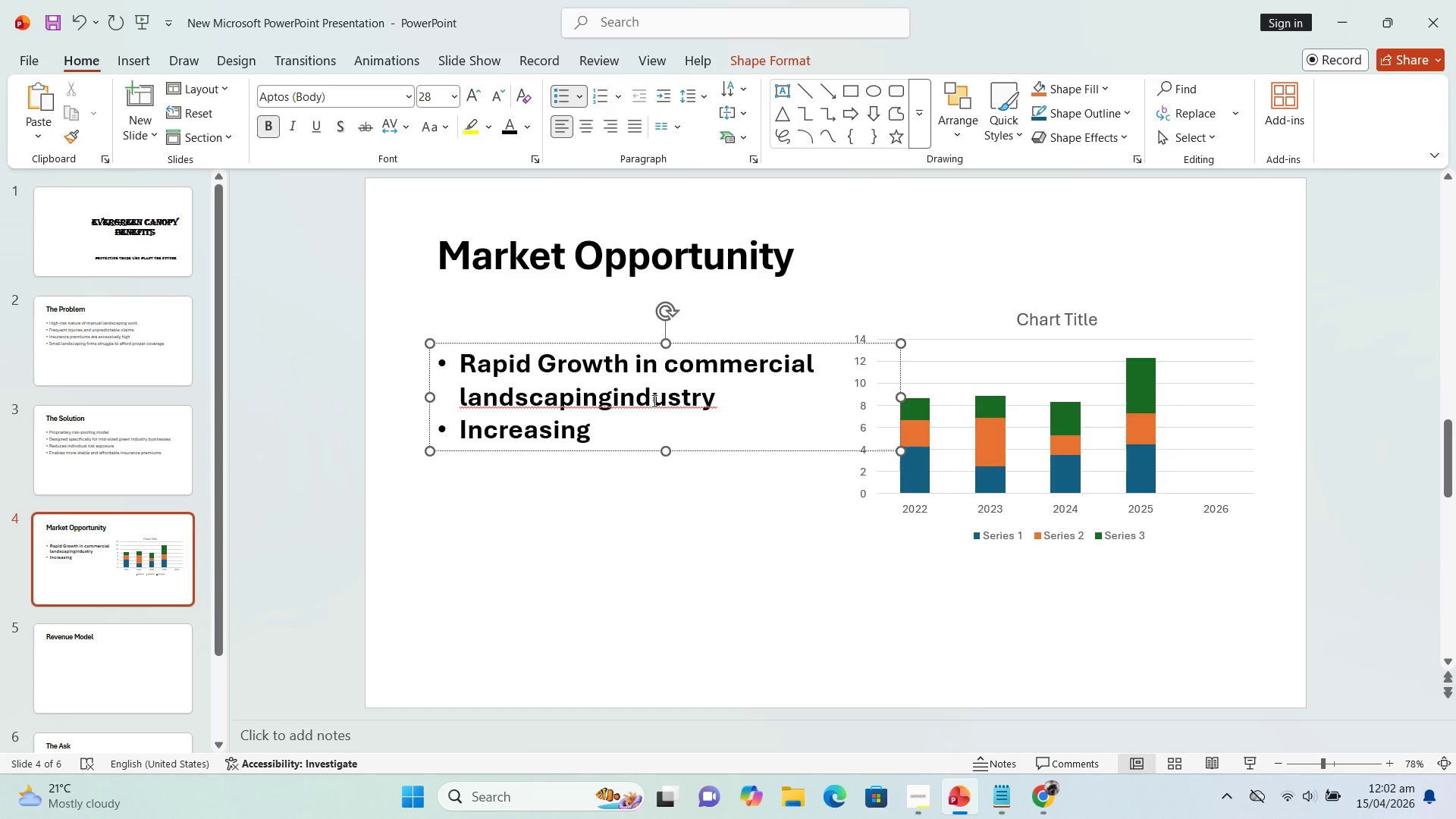 
wait(5.08)
 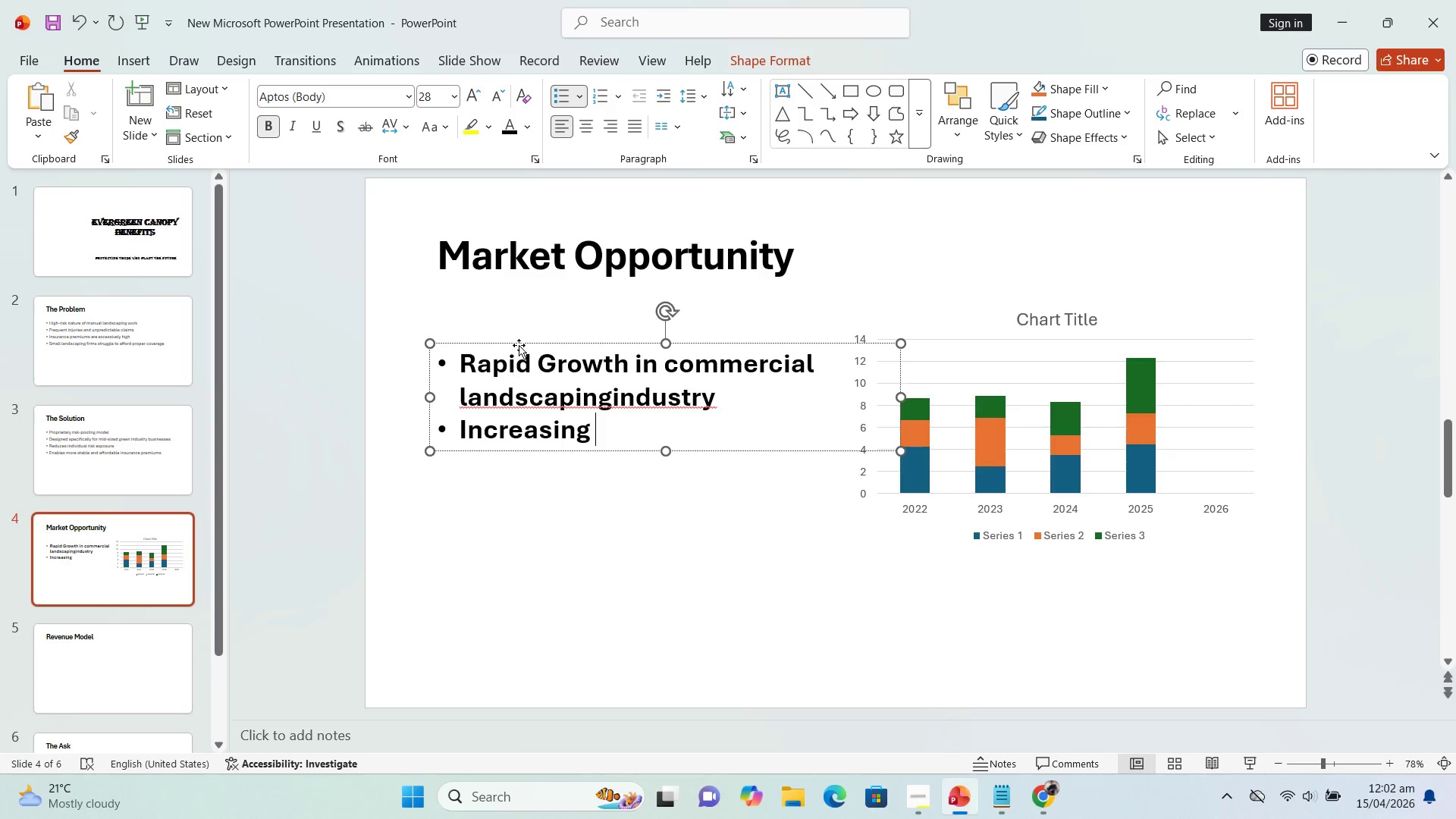 
left_click([610, 401])
 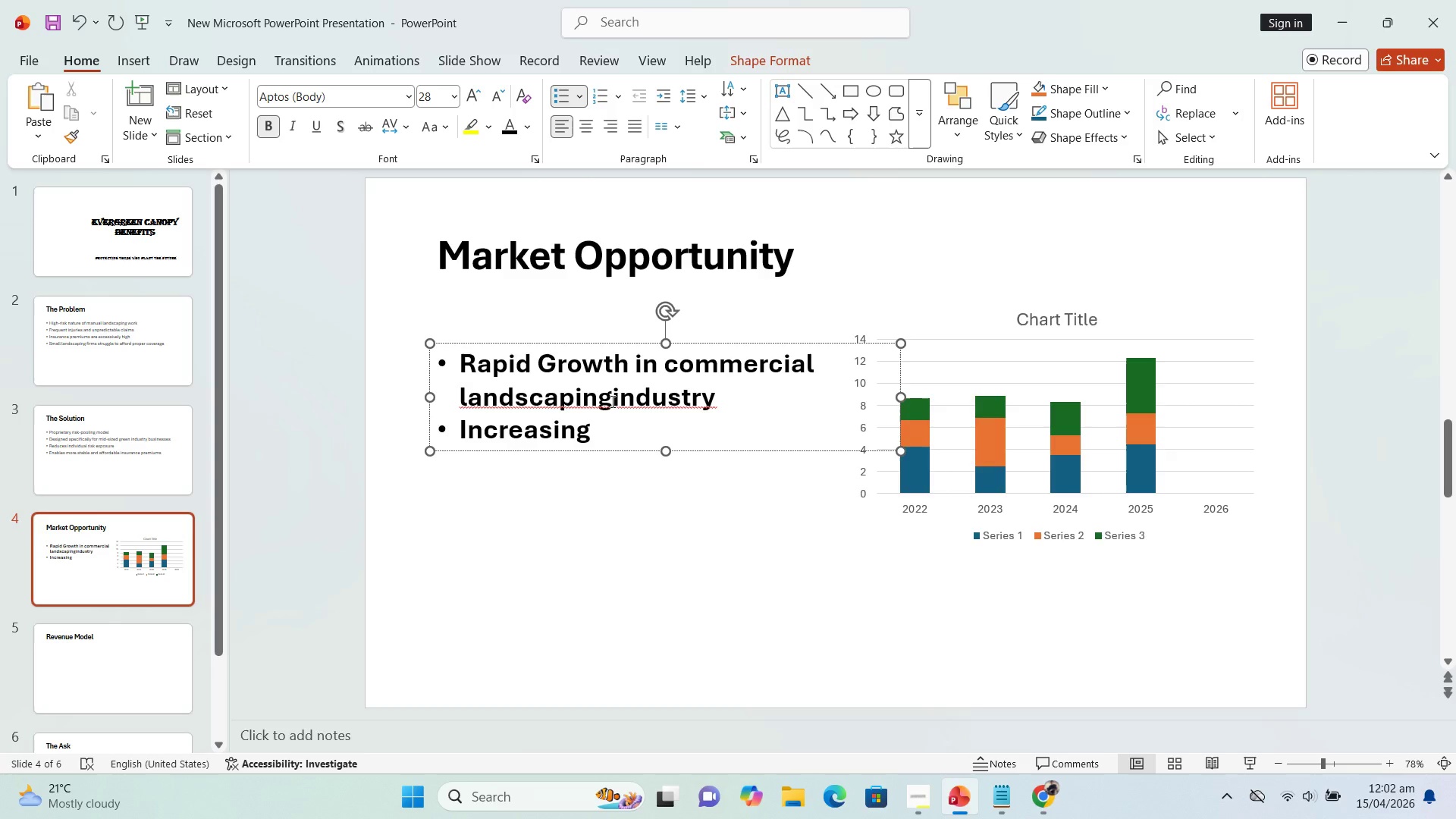 
key(Space)
 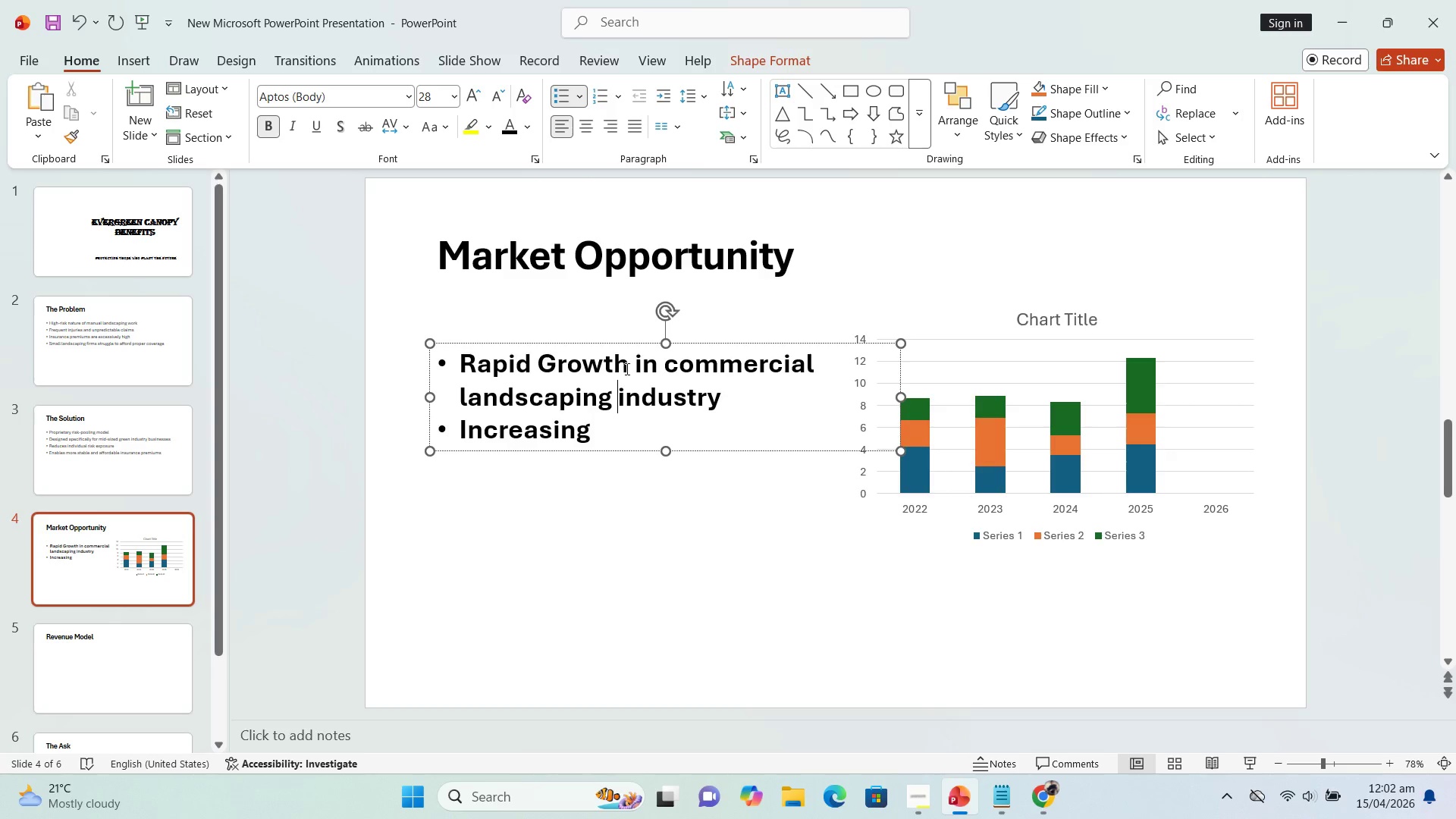 
wait(10.34)
 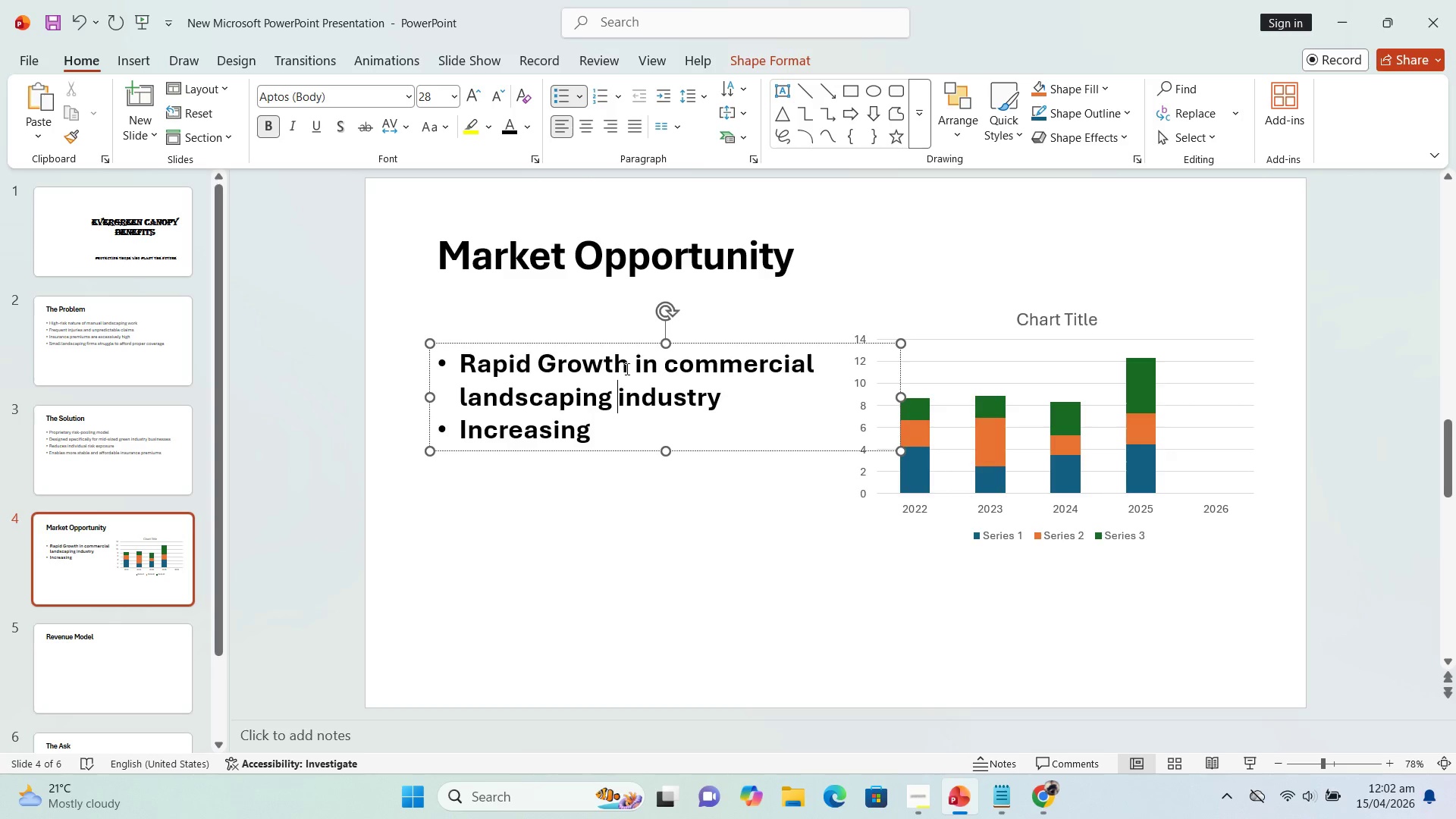 
left_click([598, 432])
 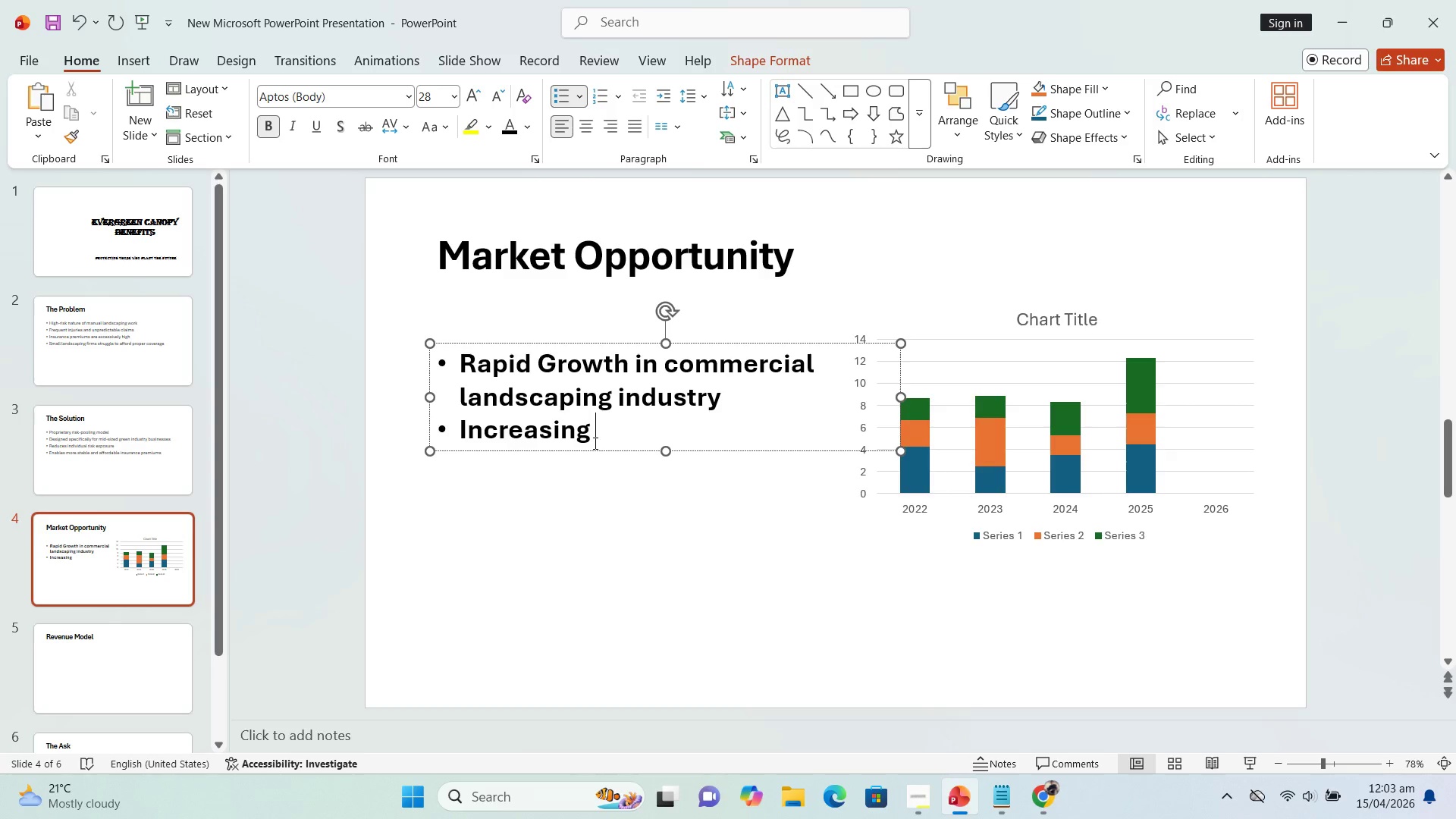 
type(demand for specialized insurance solutions)
 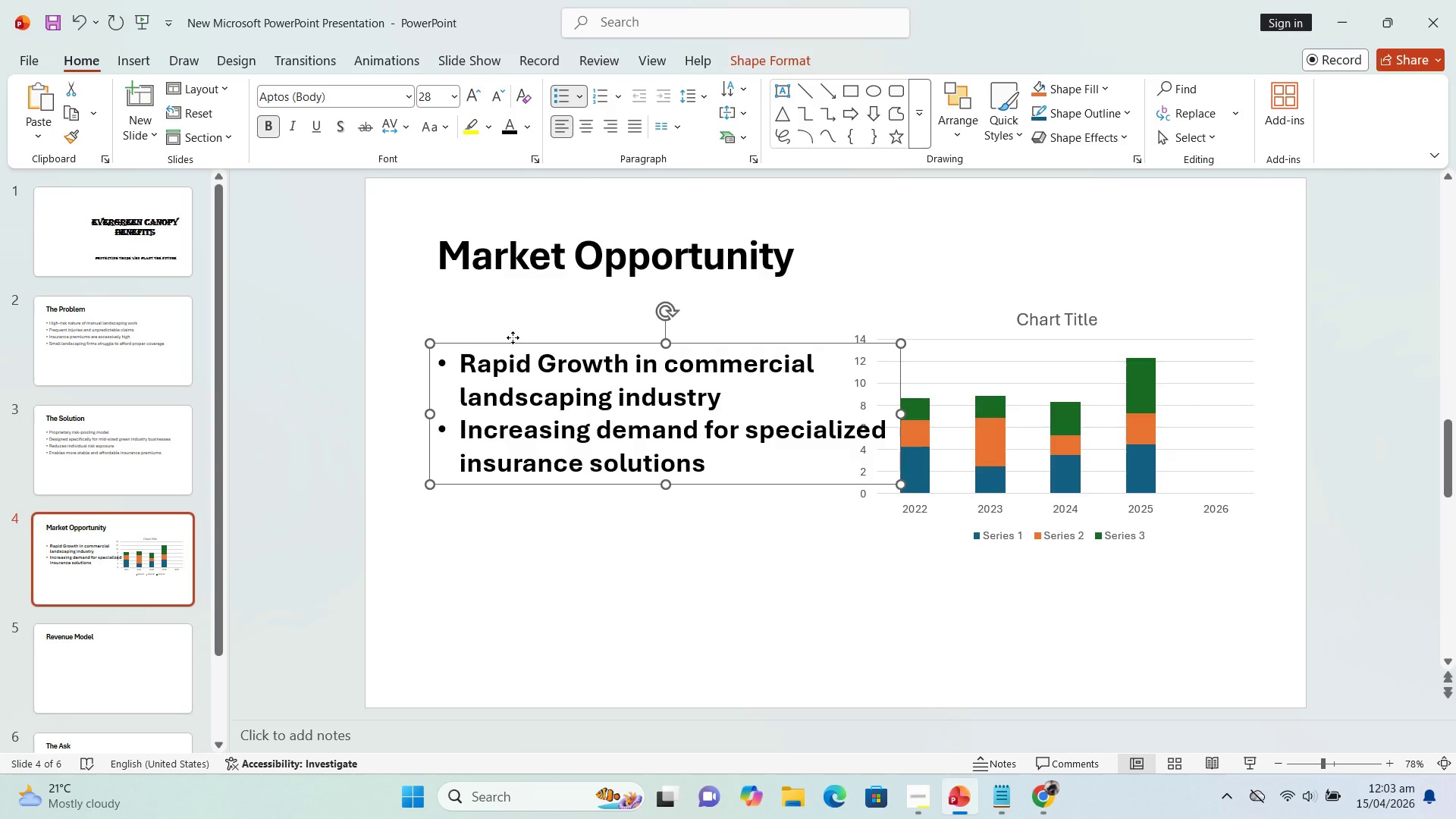 
left_click([513, 337])
 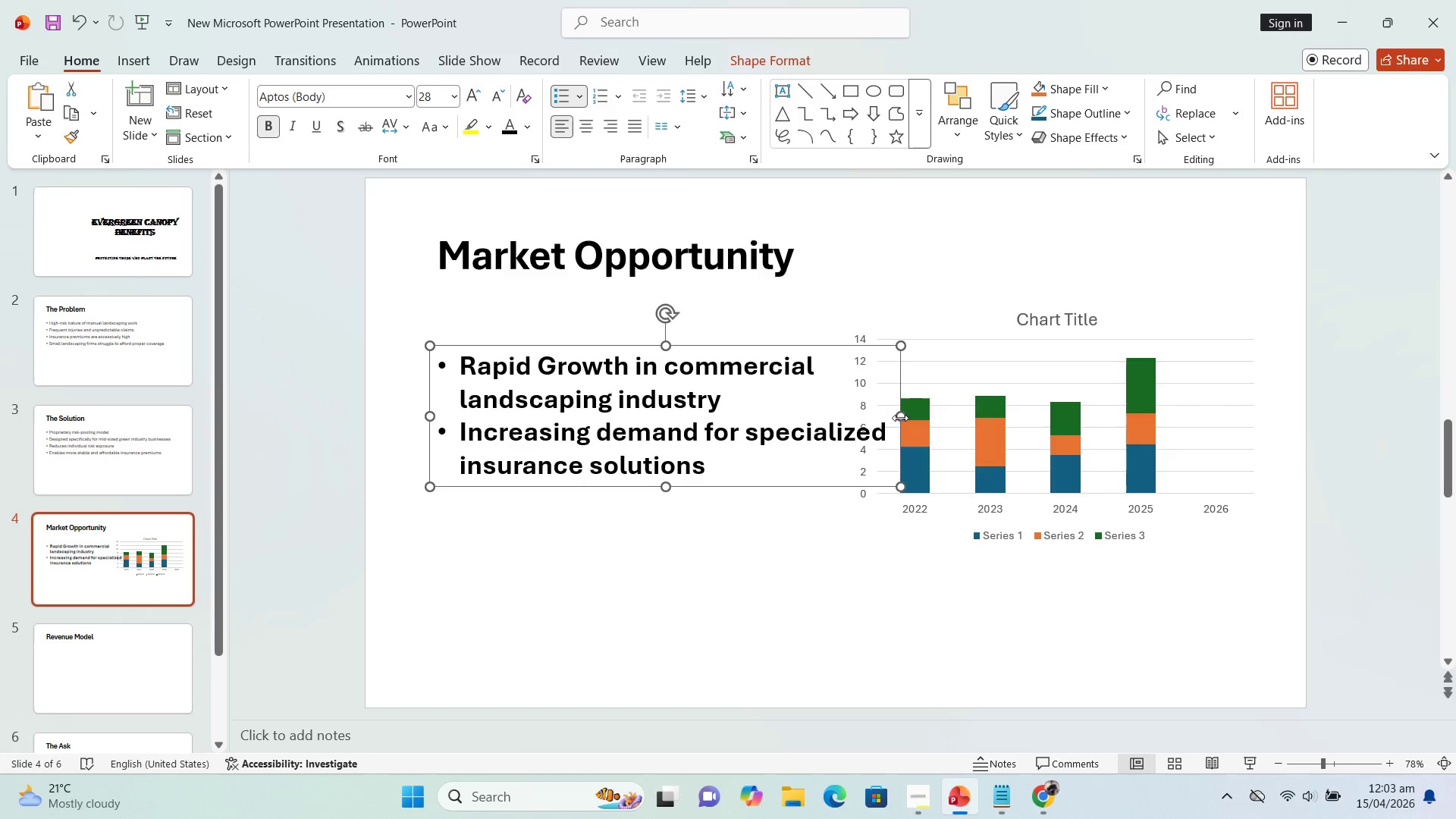 
left_click_drag(start_coordinate=[900, 416], to_coordinate=[836, 418])
 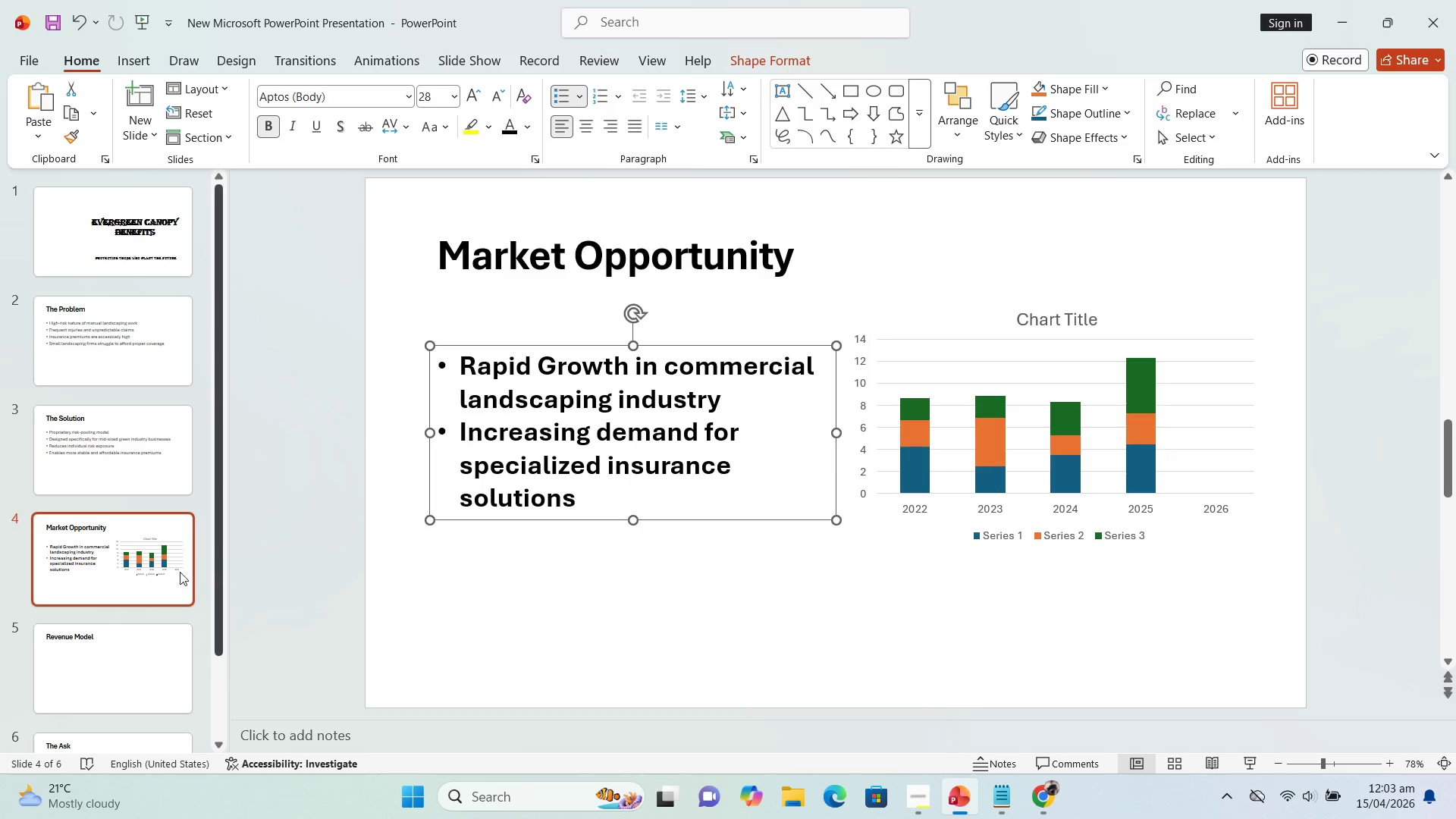 
left_click([107, 675])
 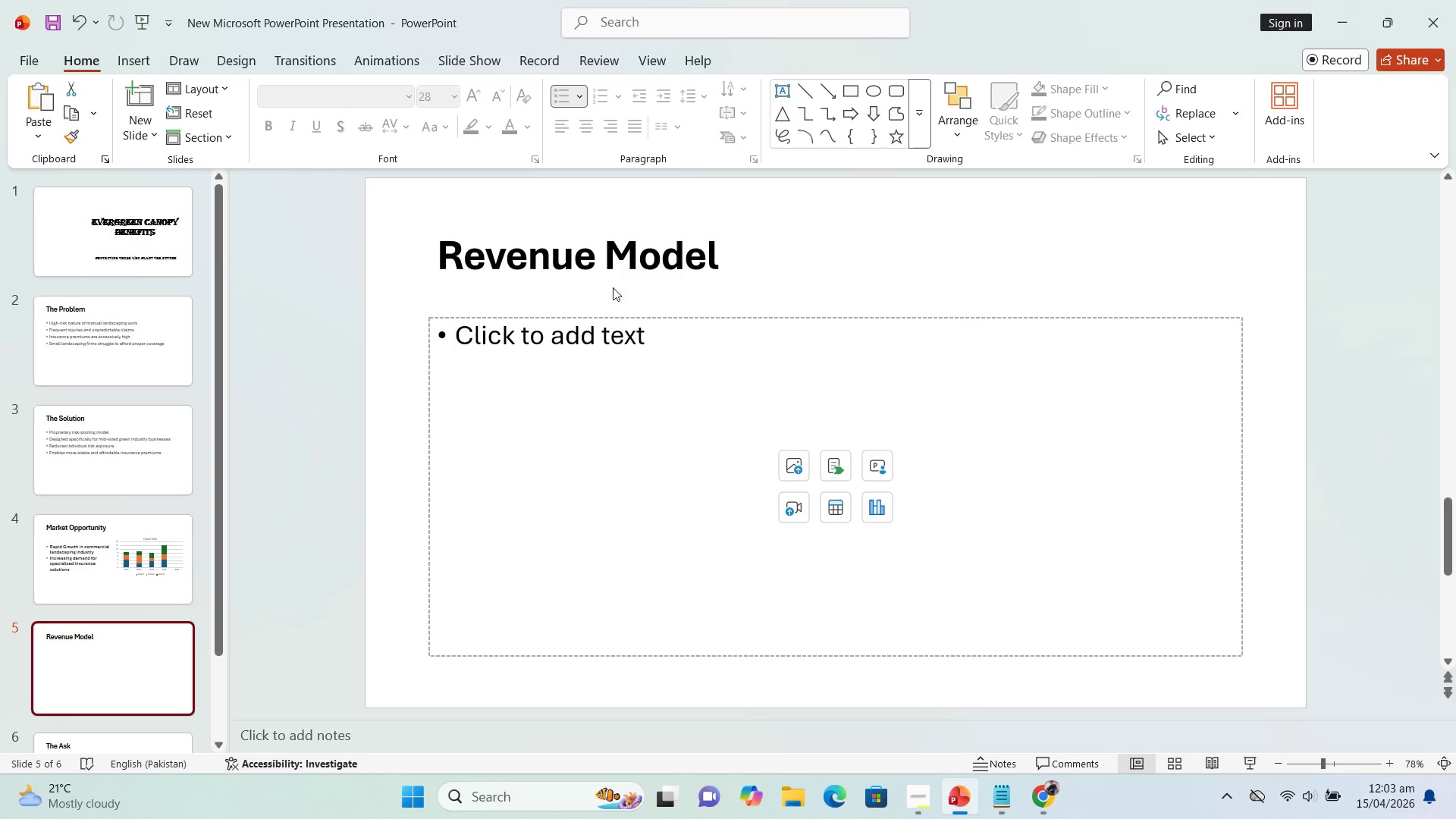 
left_click([565, 331])
 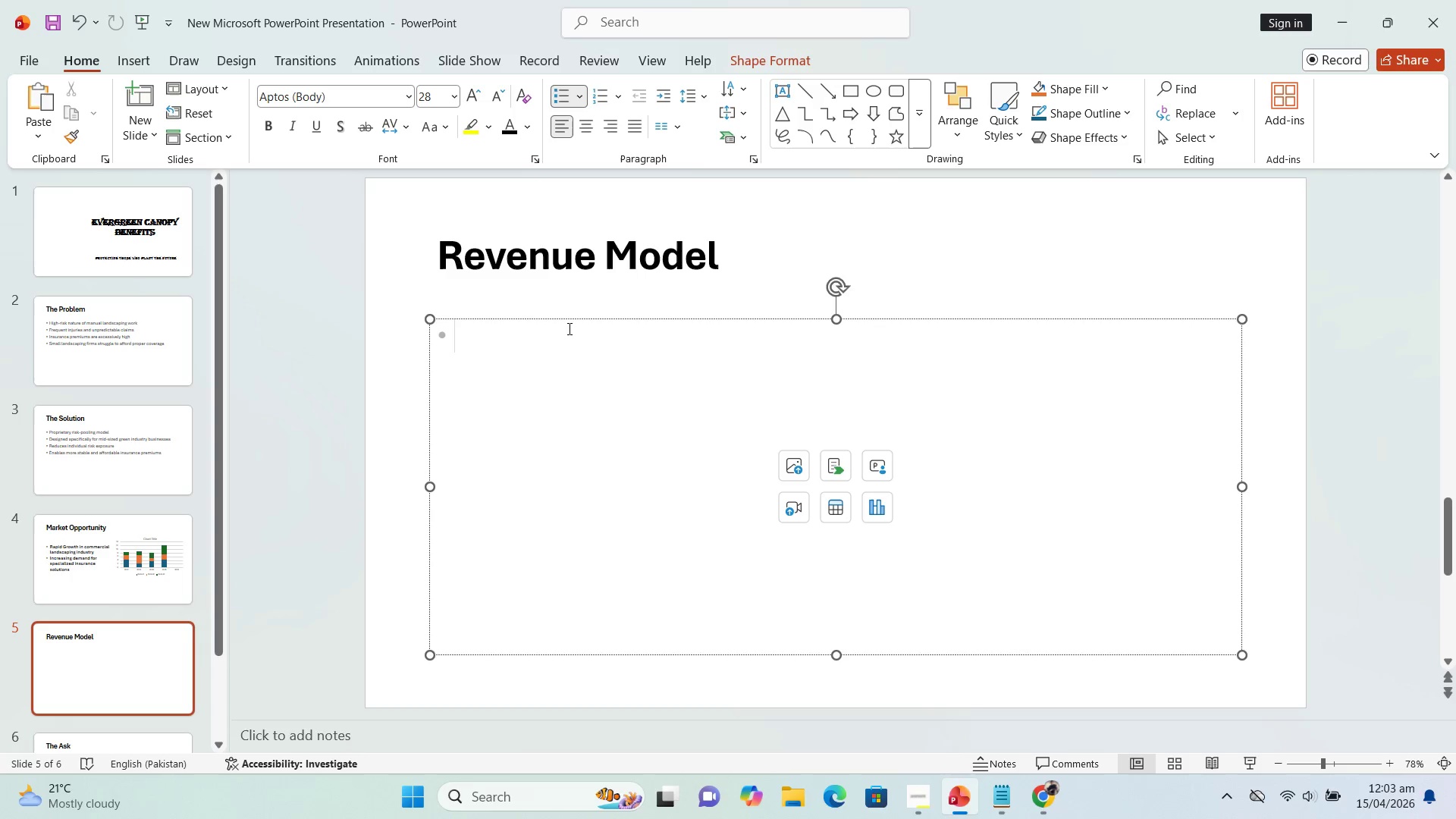 
type(12% commission)
 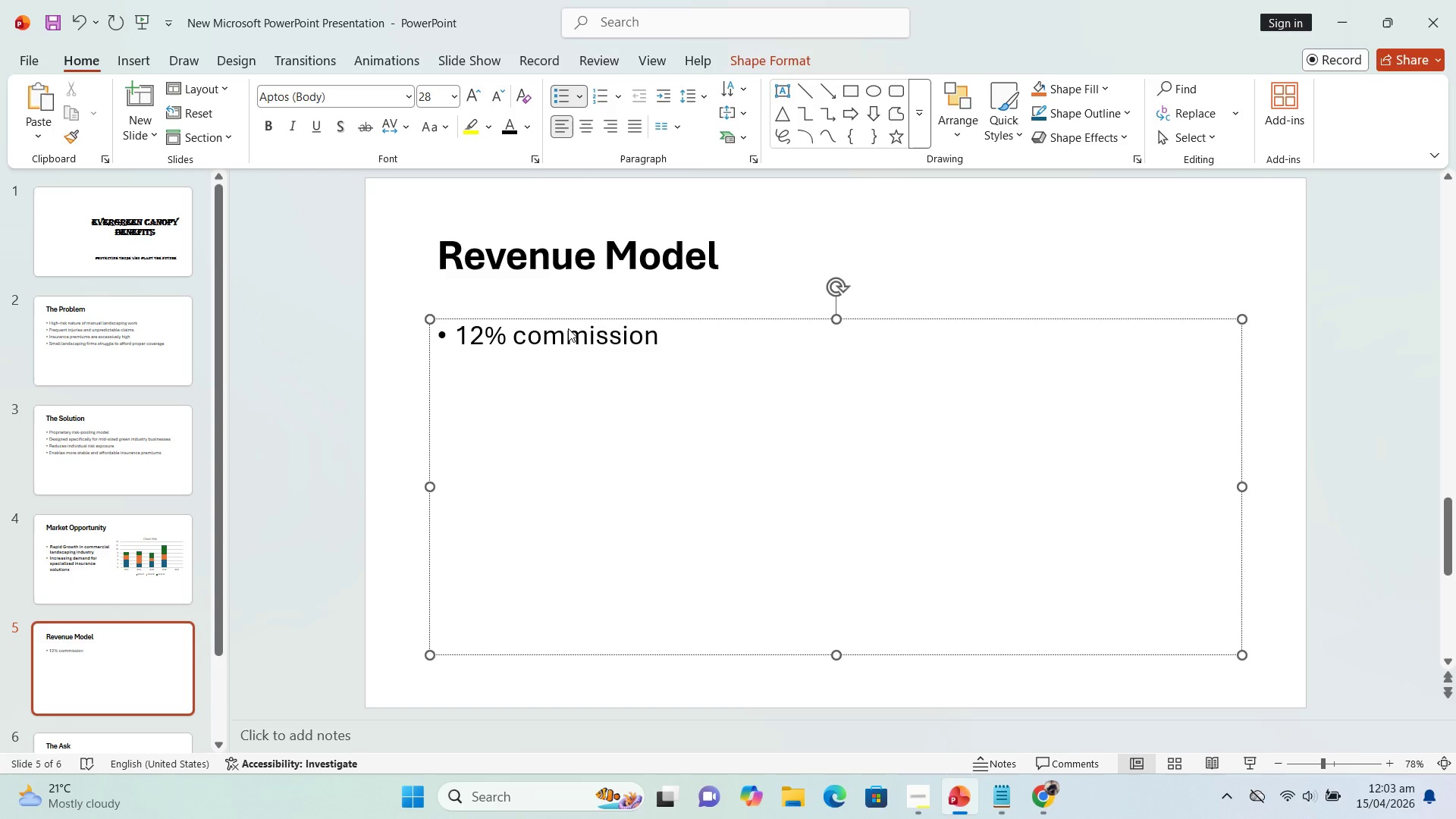 
type(-based structure)
 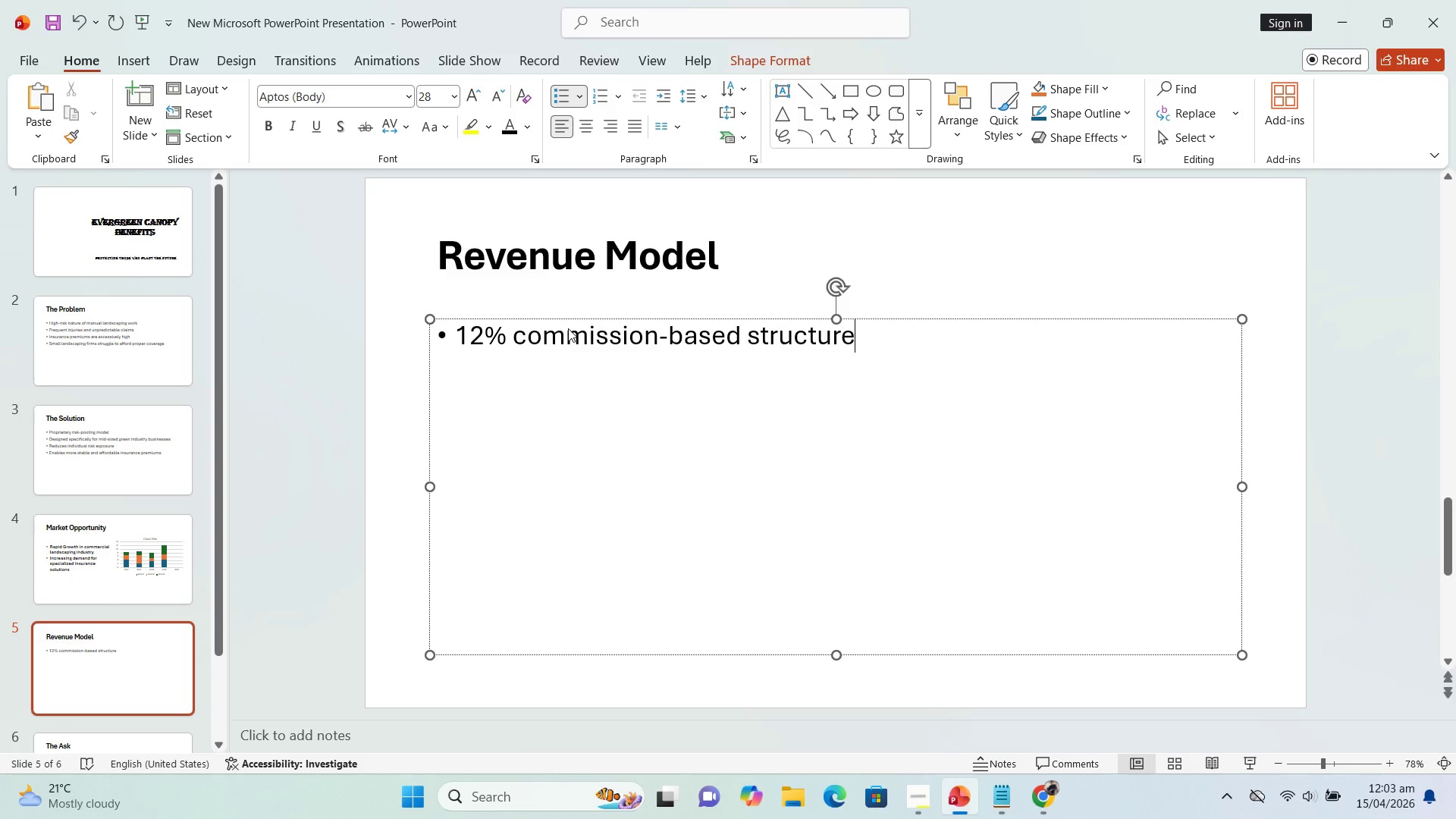 
key(Enter)
 